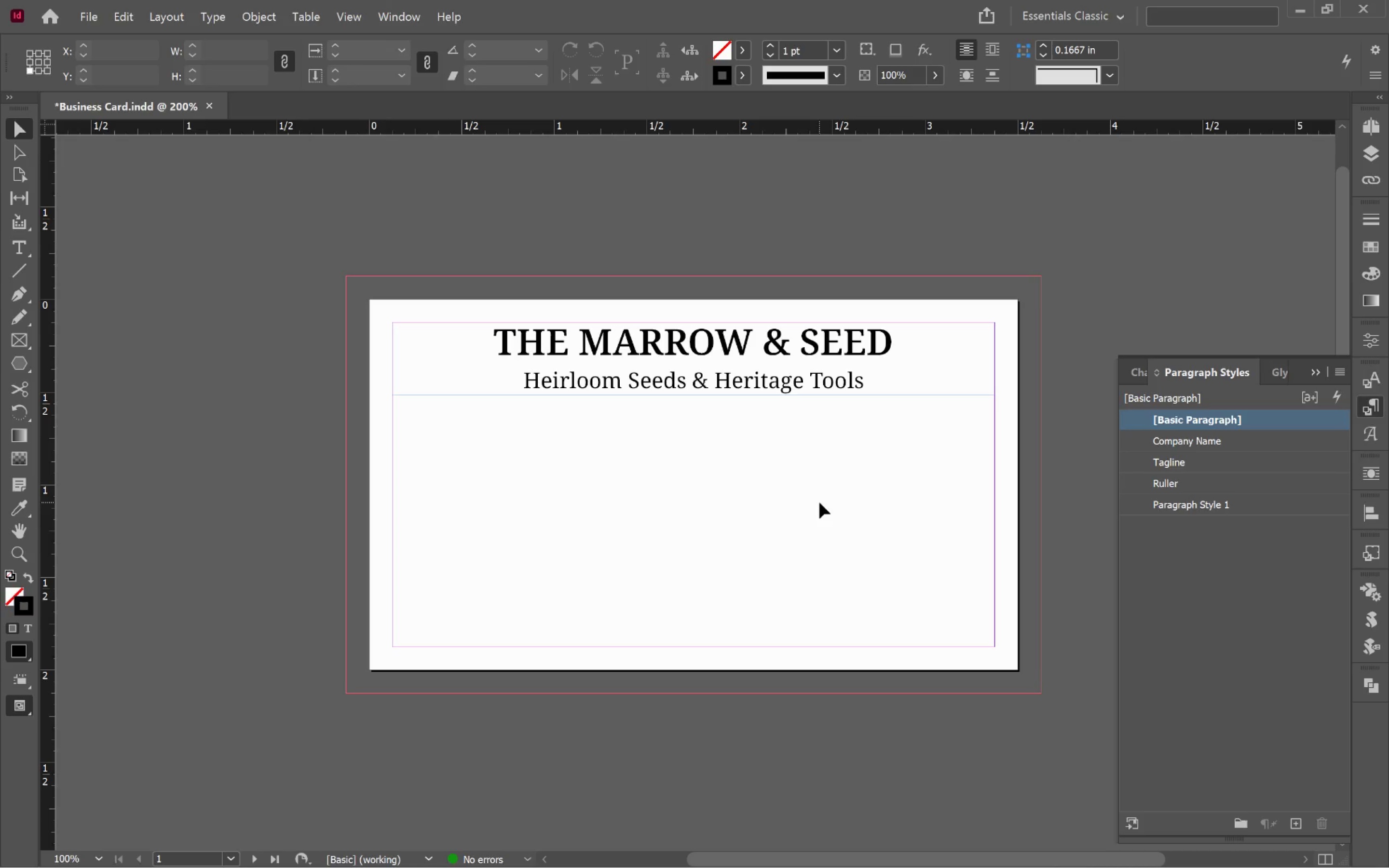 
key(Control+S)
 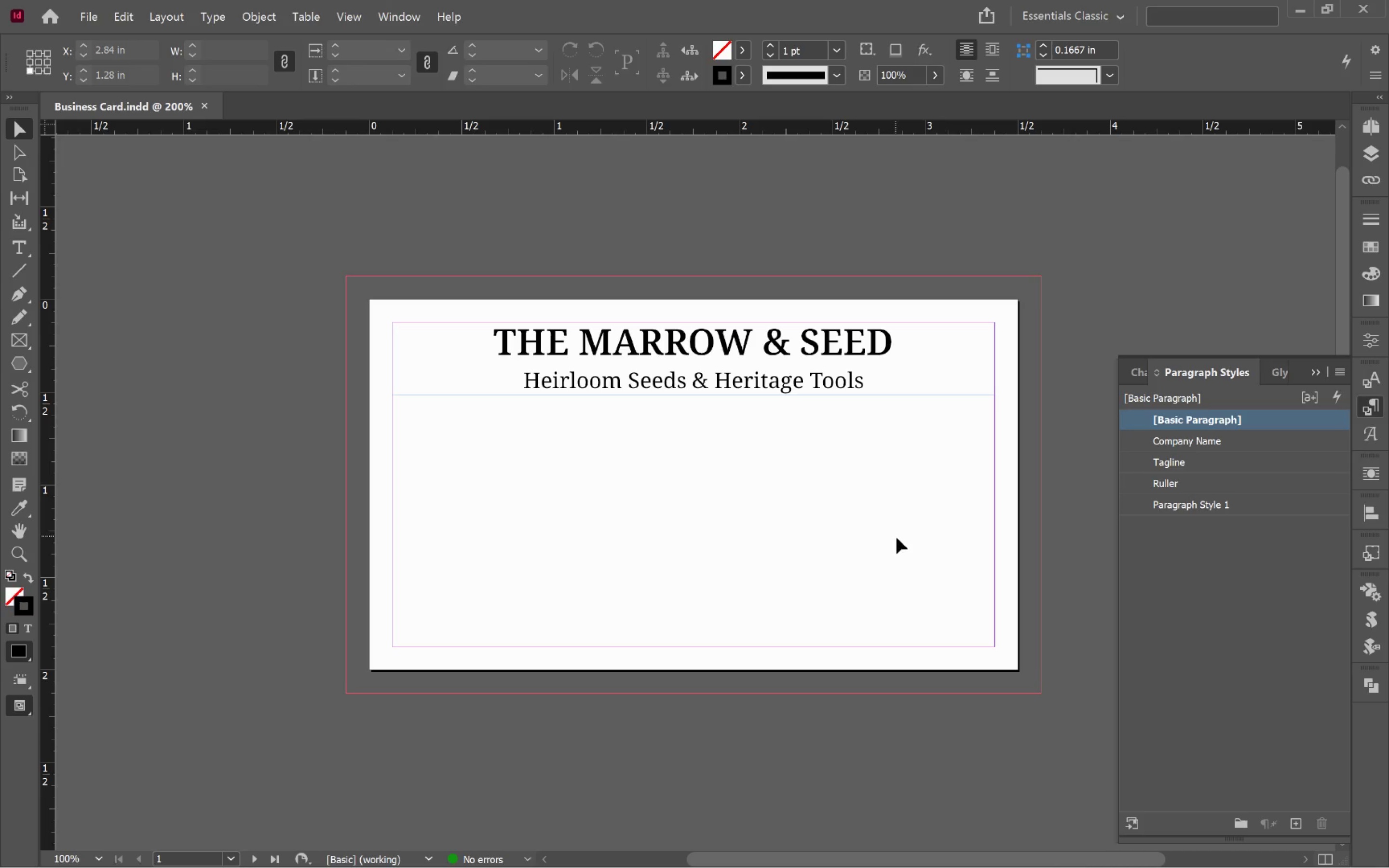 
scroll: coordinate [841, 509], scroll_direction: down, amount: 17.0
 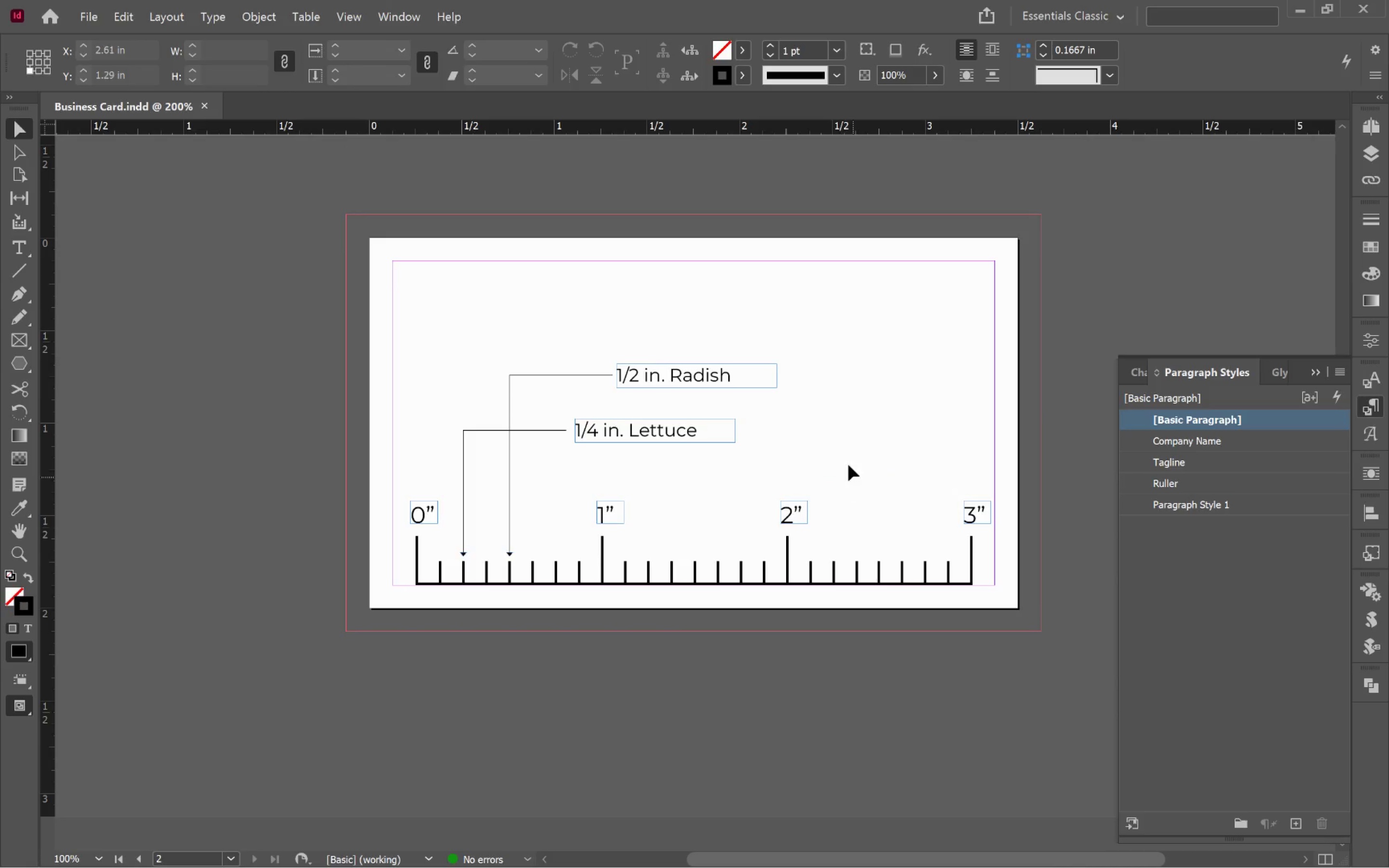 
left_click([848, 460])
 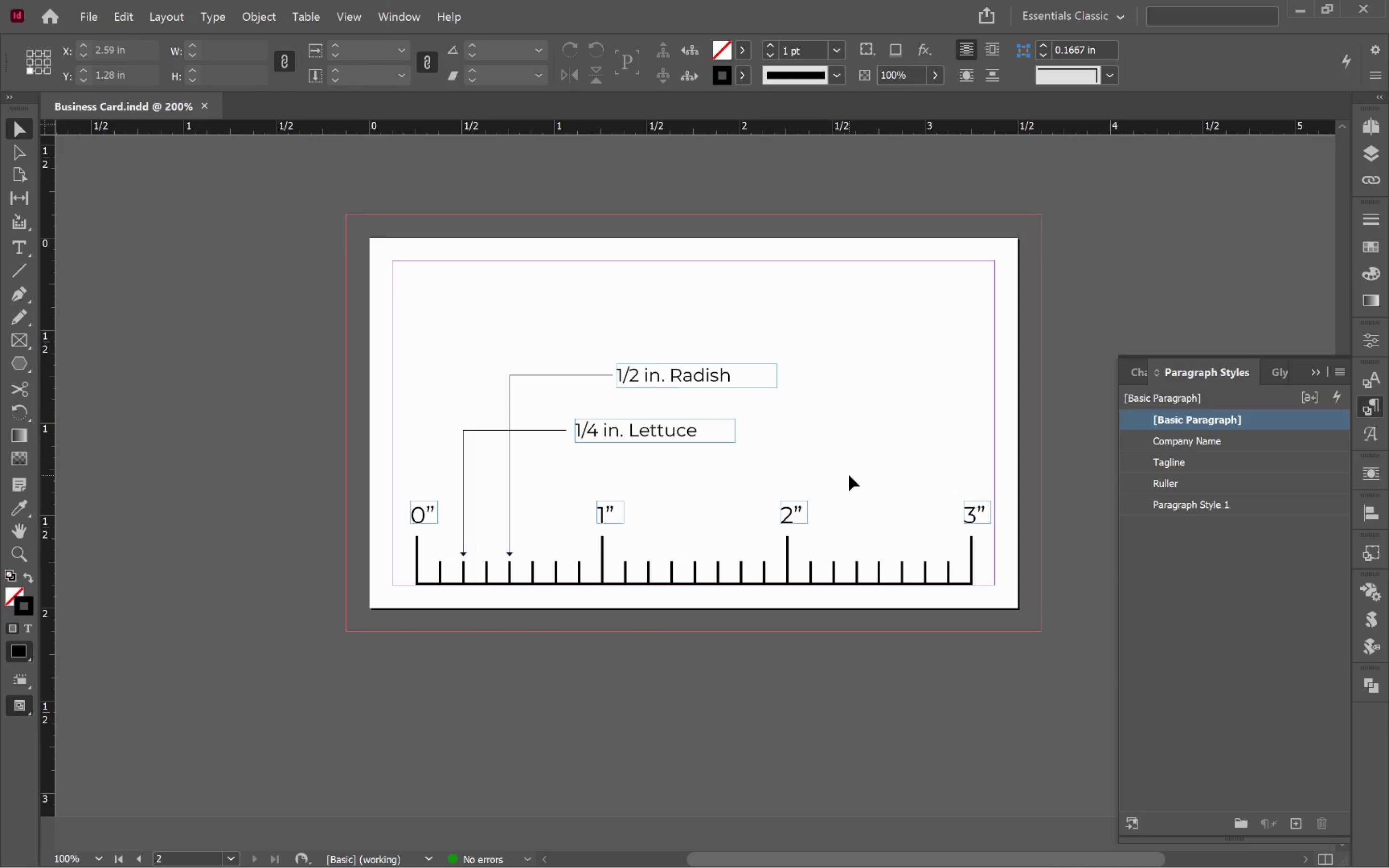 
key(W)
 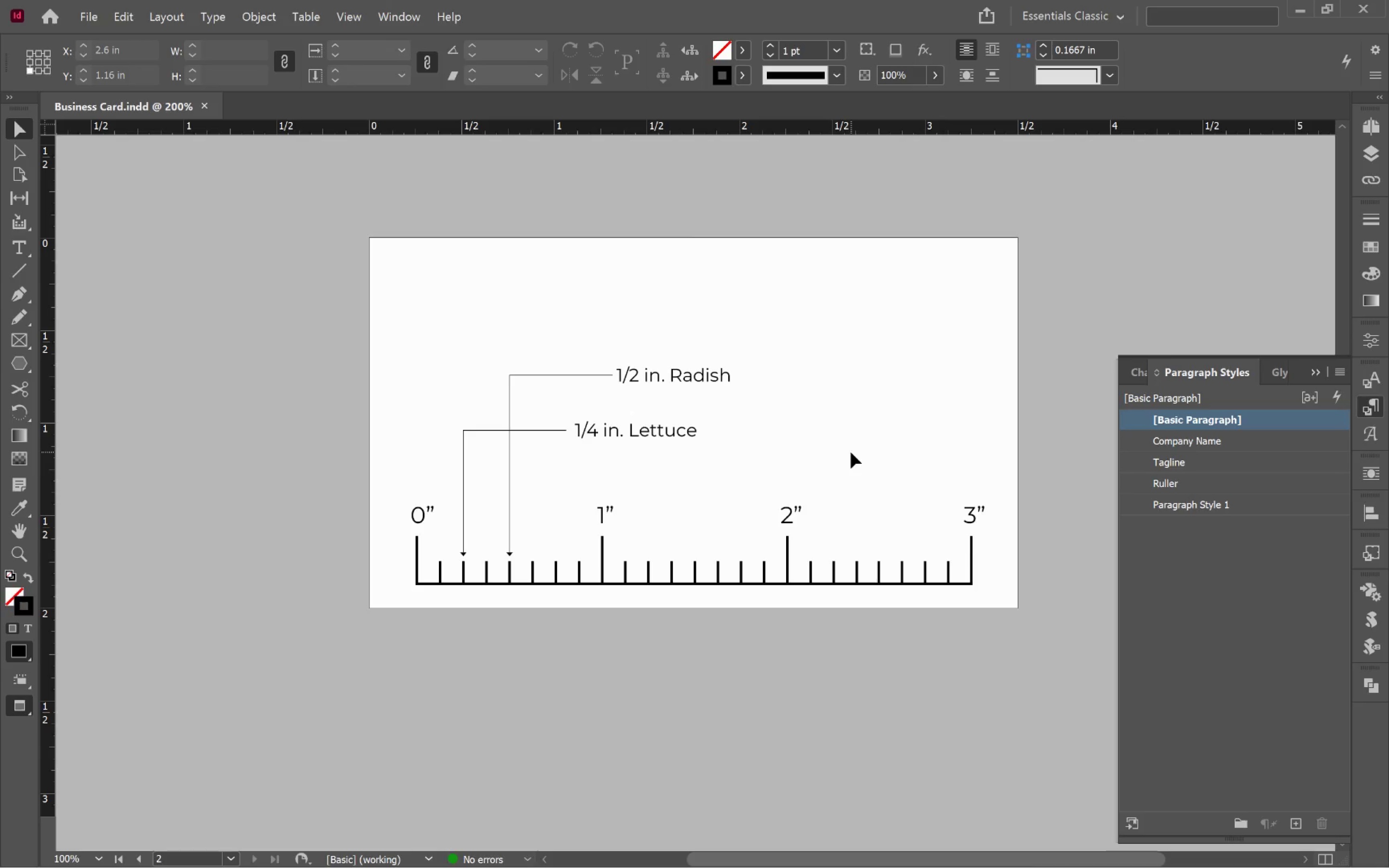 
wait(9.27)
 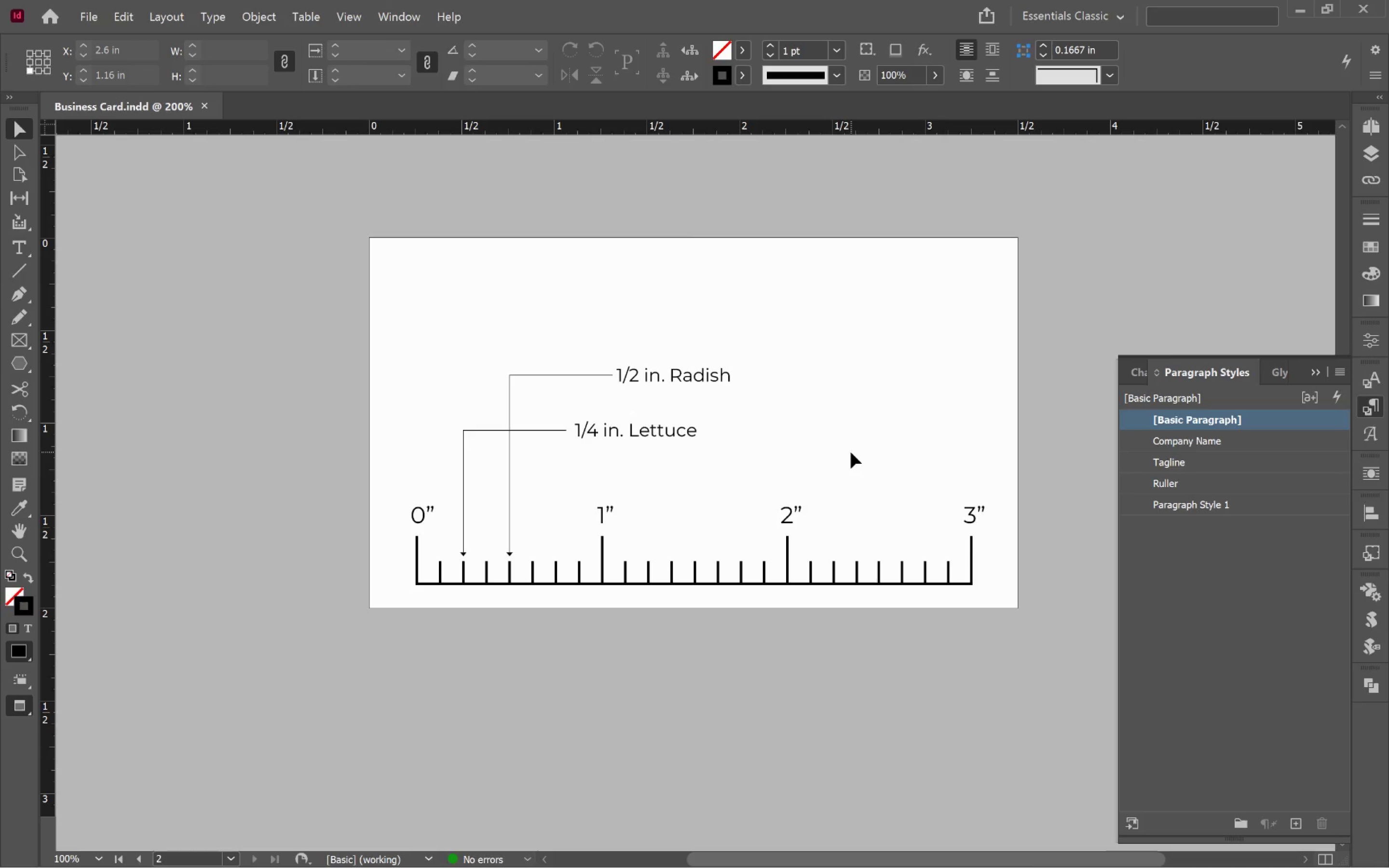 
left_click_drag(start_coordinate=[398, 319], to_coordinate=[1014, 601])
 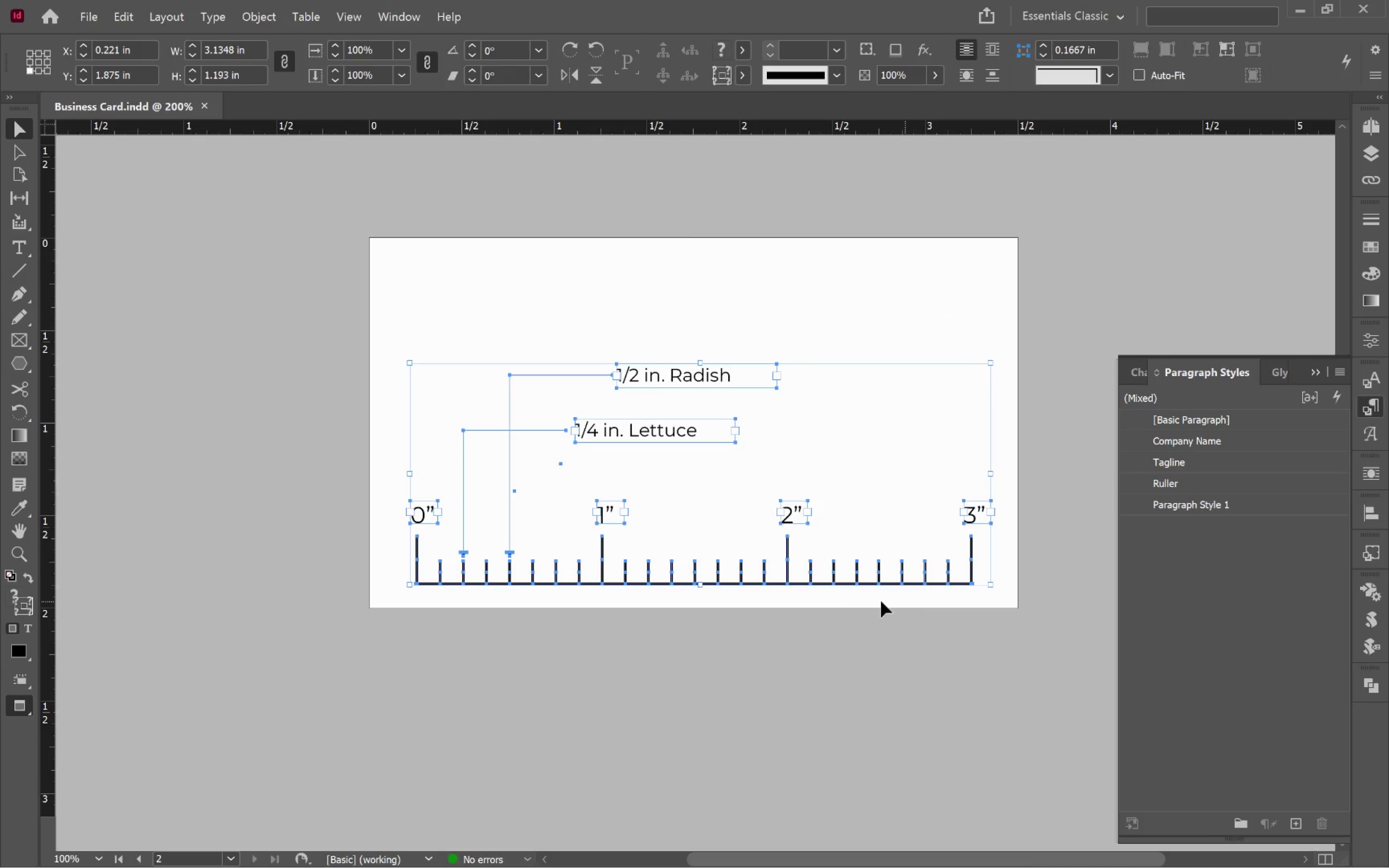 
hold_key(key=AltLeft, duration=0.48)
 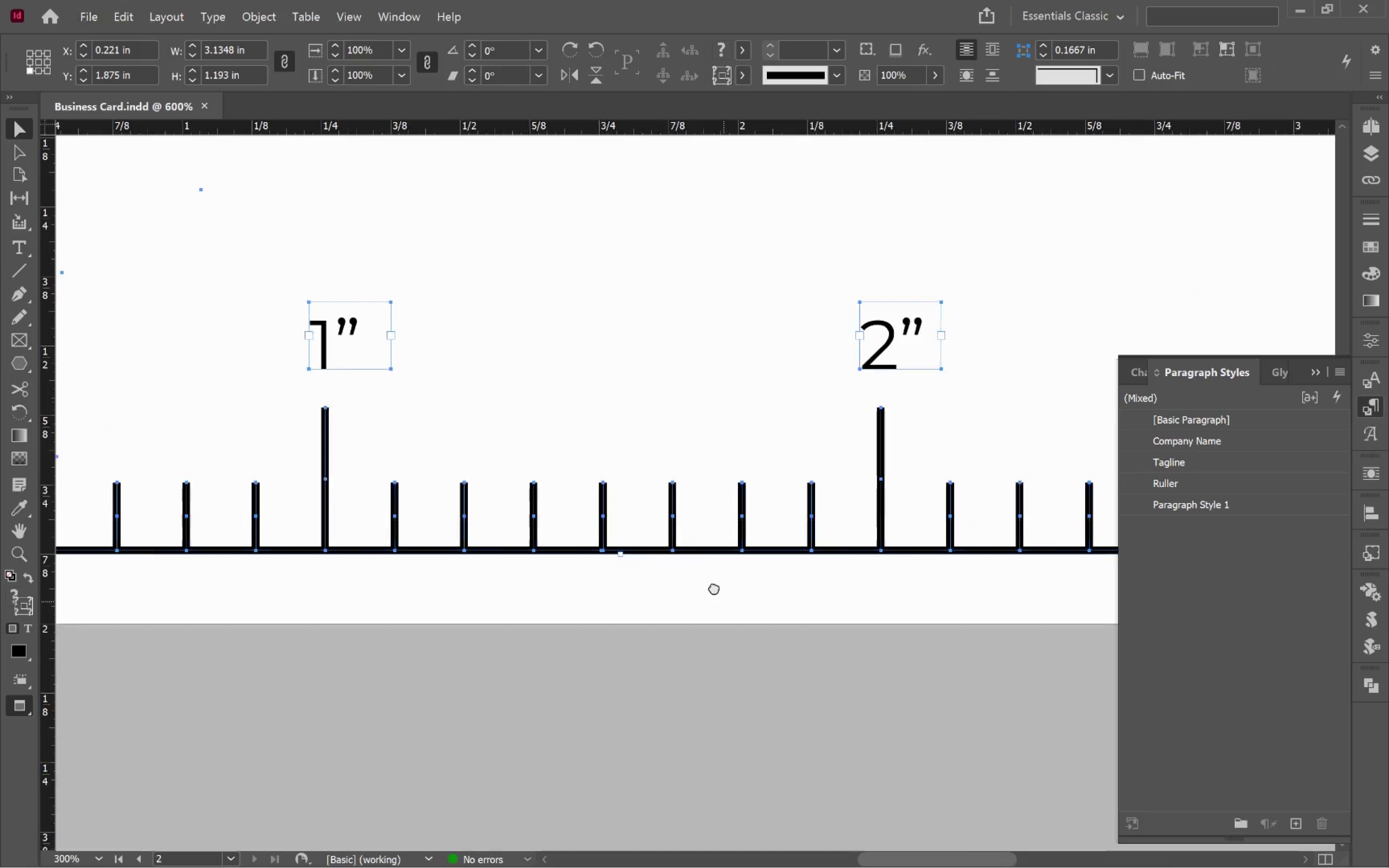 
hold_key(key=Space, duration=0.75)
 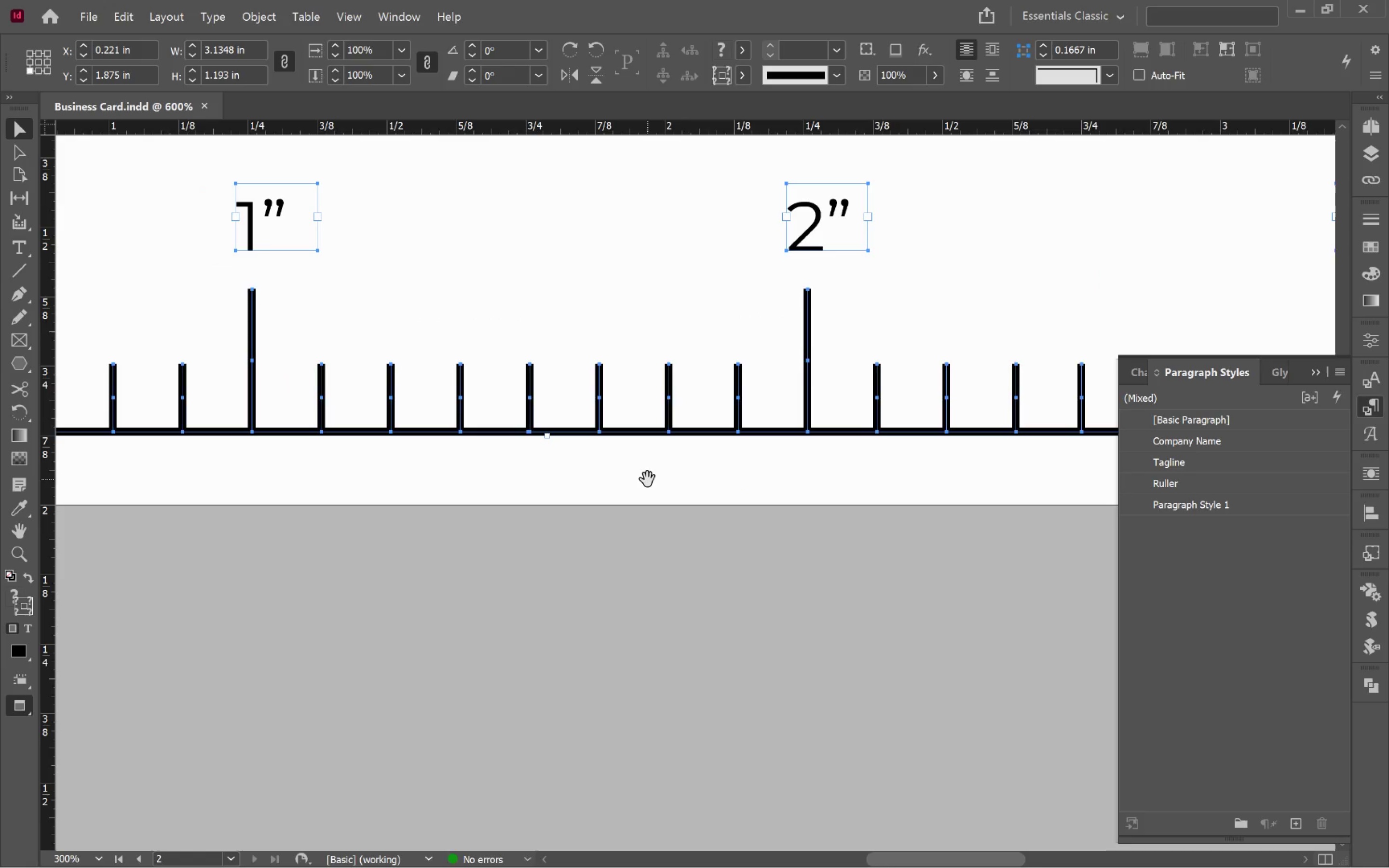 
left_click_drag(start_coordinate=[723, 602], to_coordinate=[647, 479])
 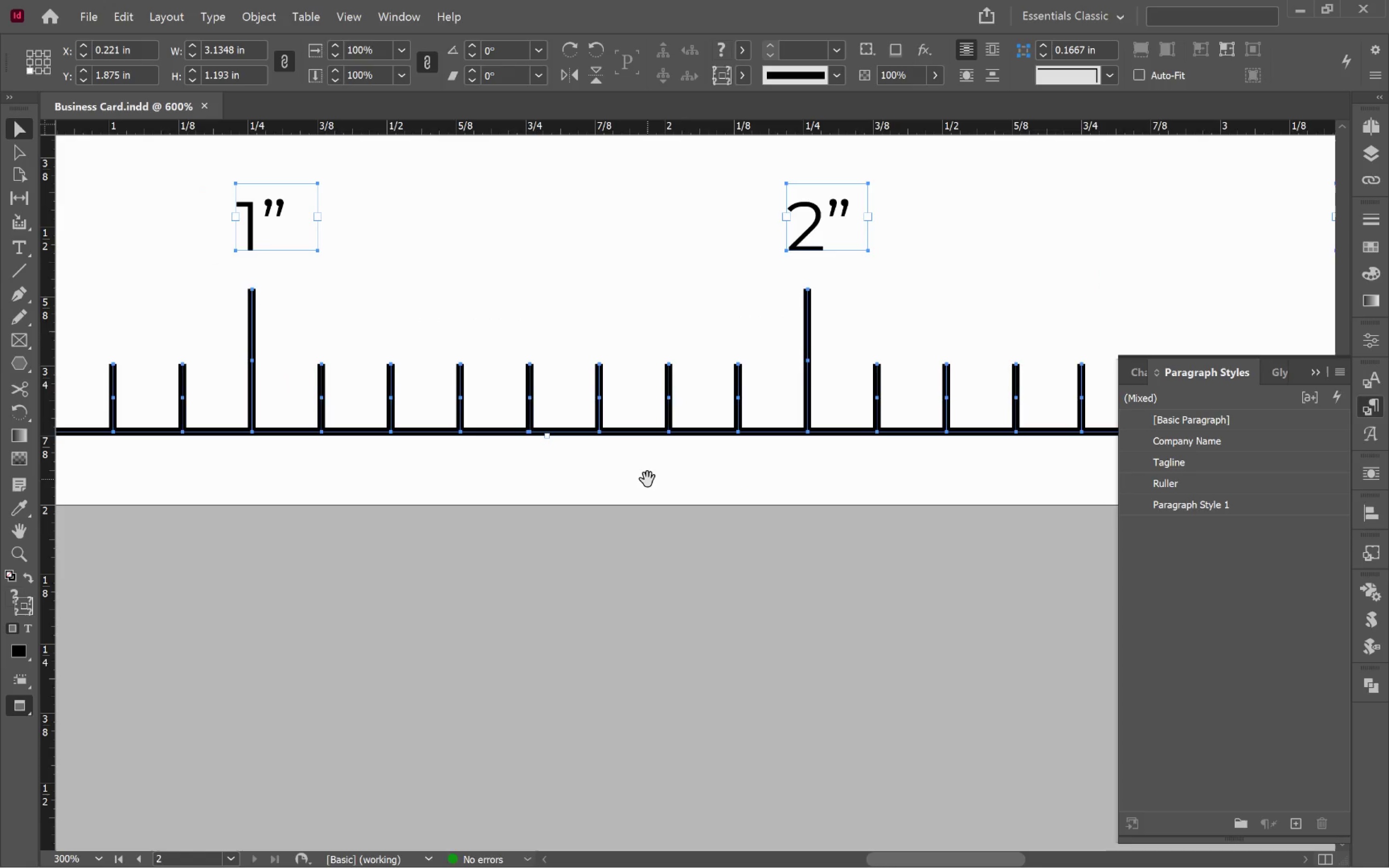 
scroll: coordinate [740, 599], scroll_direction: up, amount: 3.0
 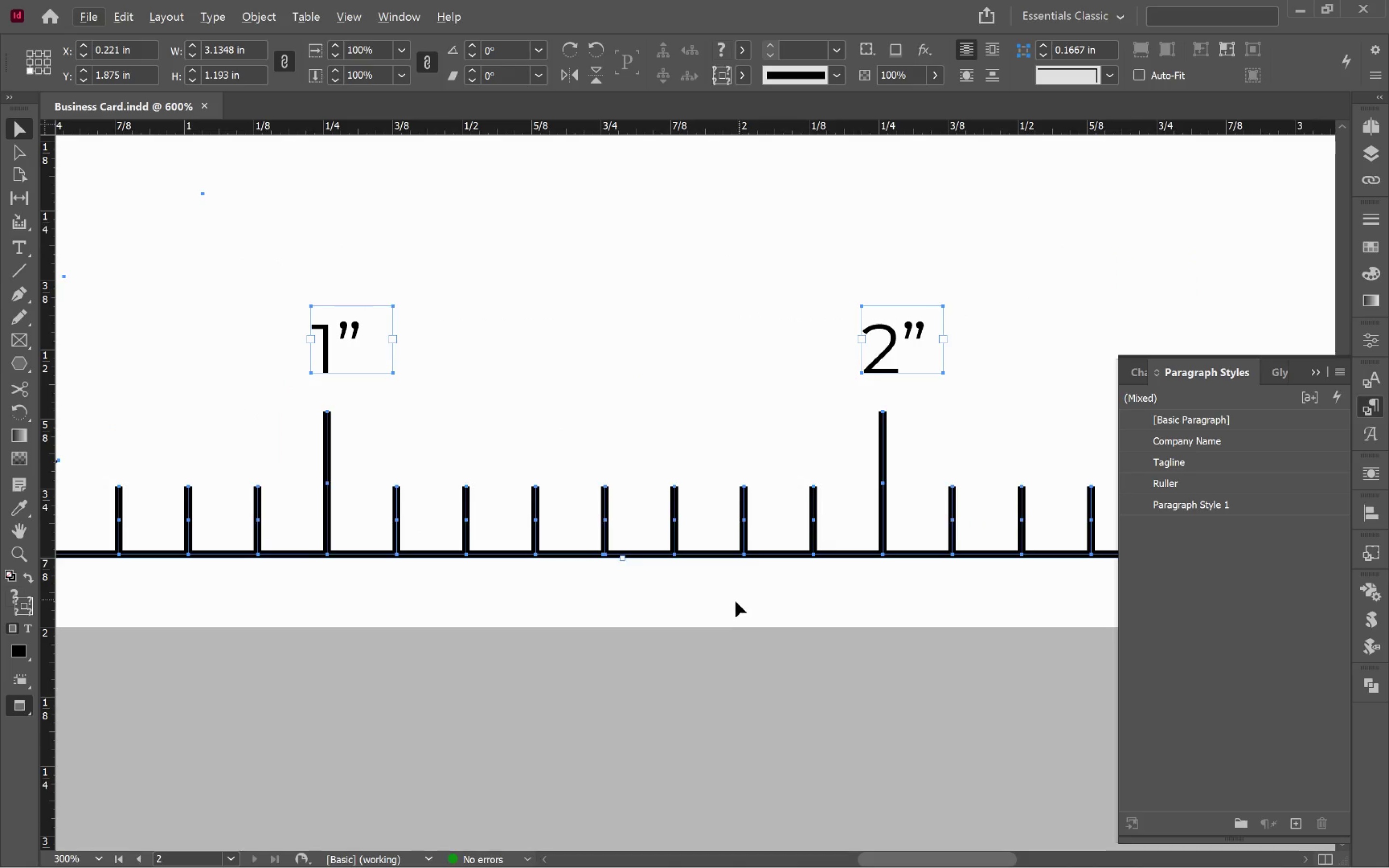 
key(Control+G)
 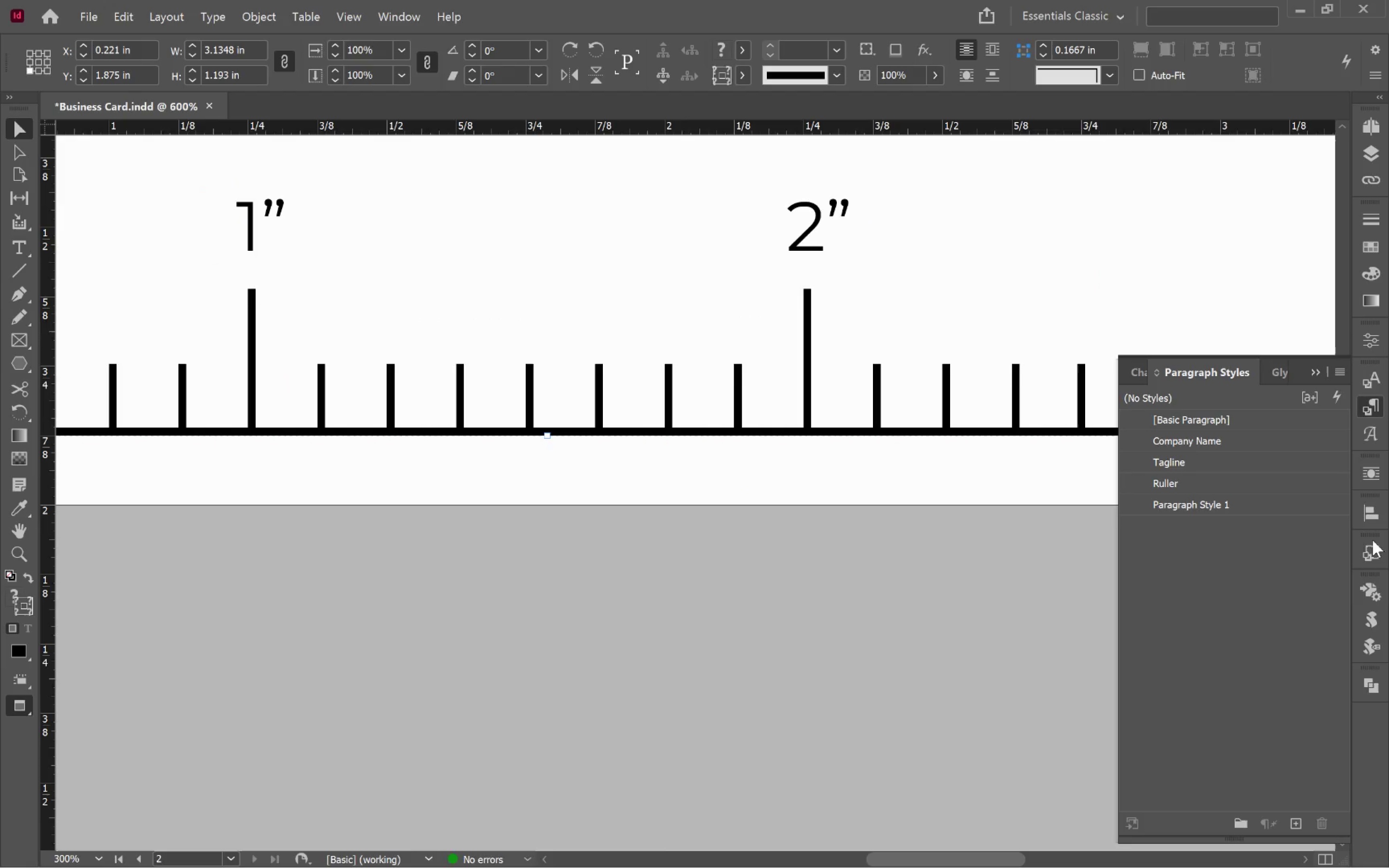 
left_click([1369, 515])
 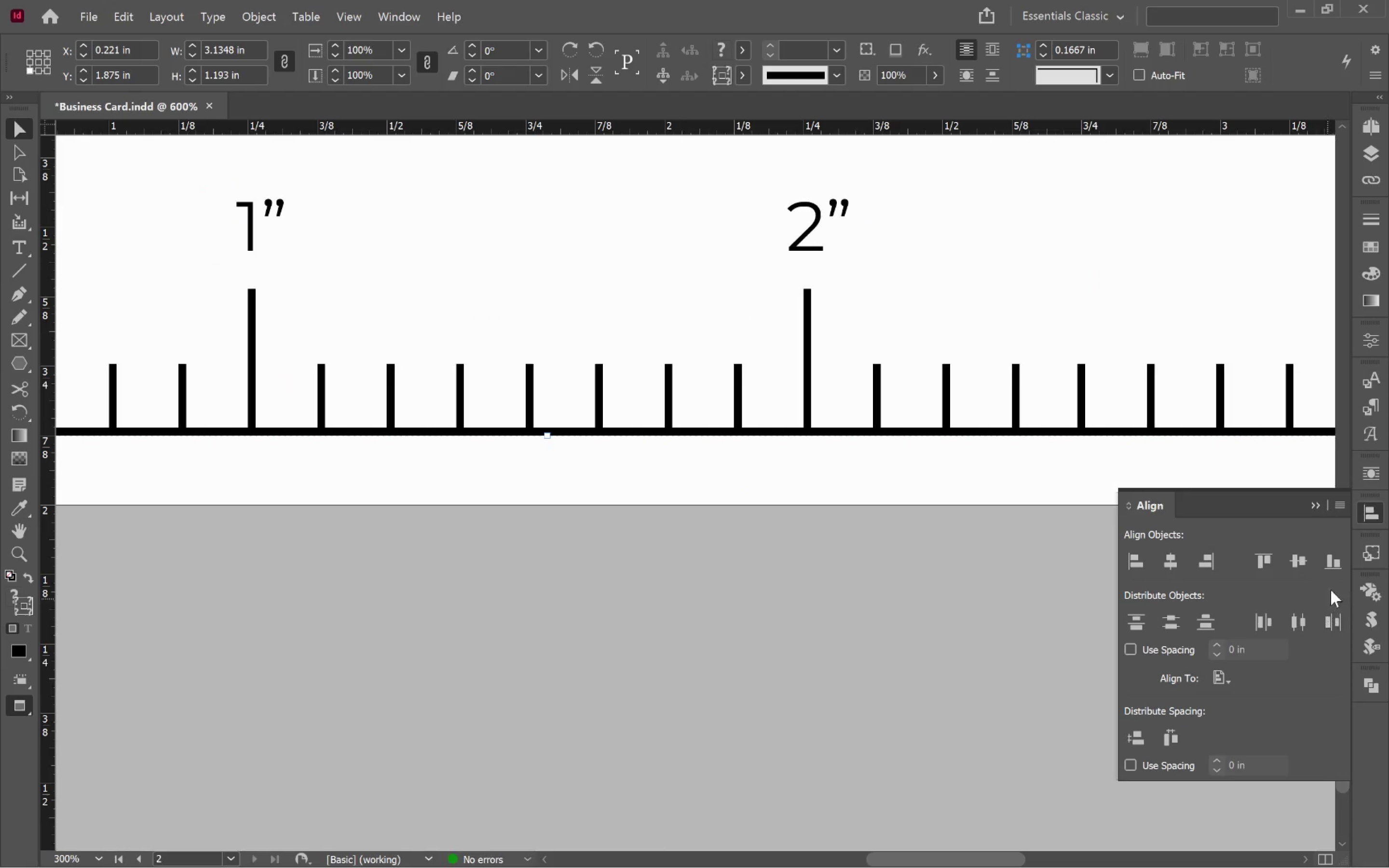 
left_click([1335, 561])
 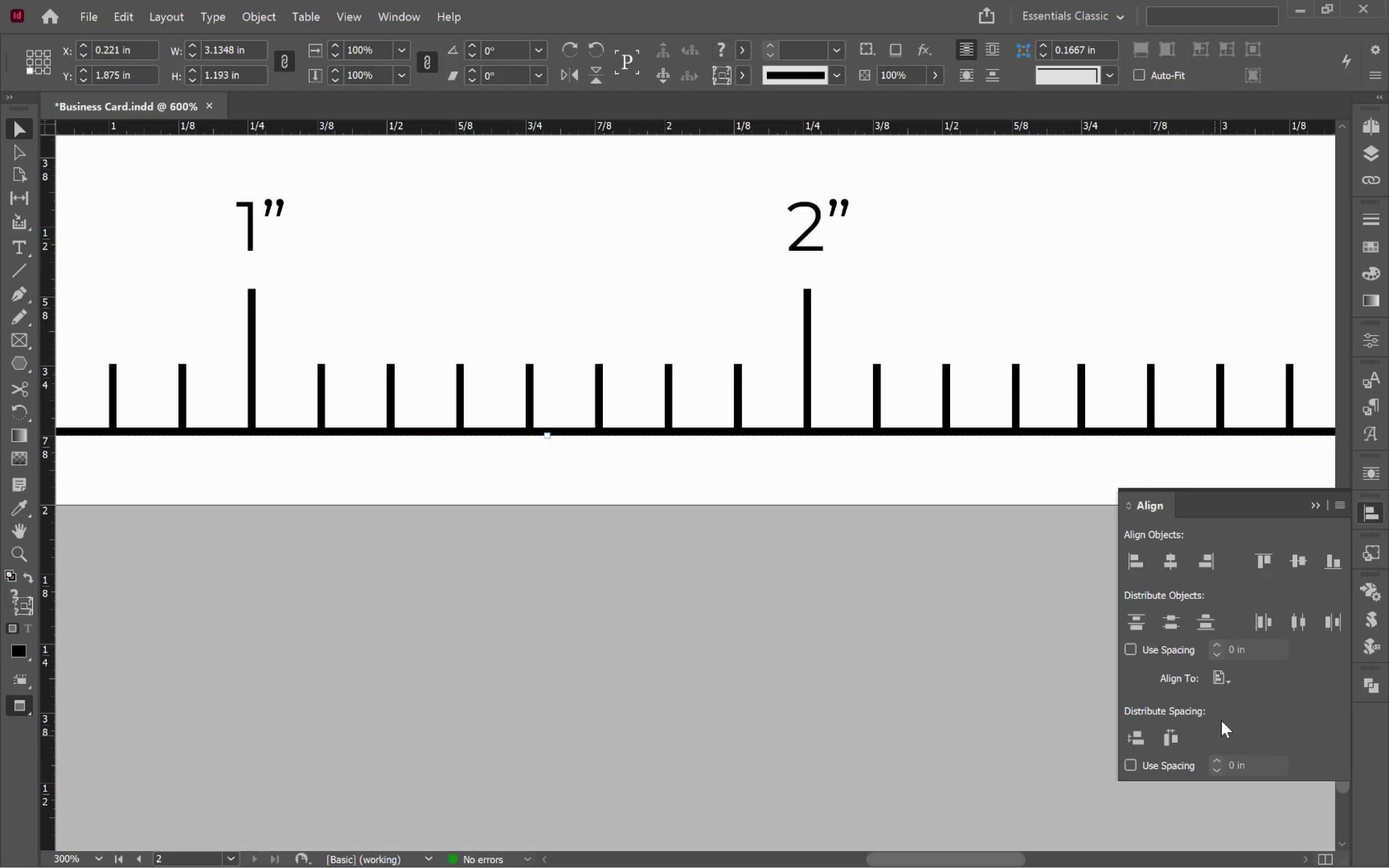 
left_click([1225, 675])
 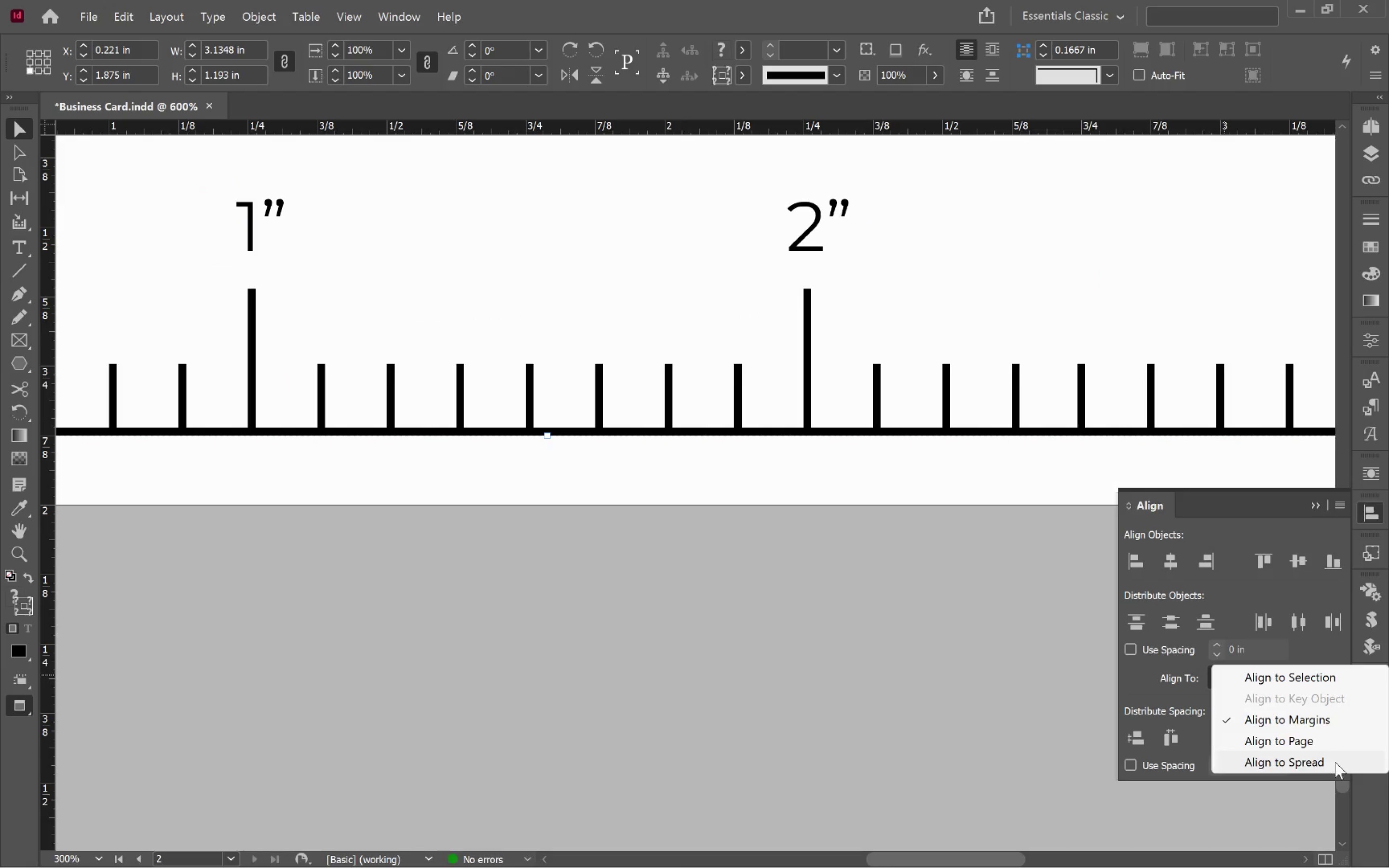 
left_click([1329, 748])
 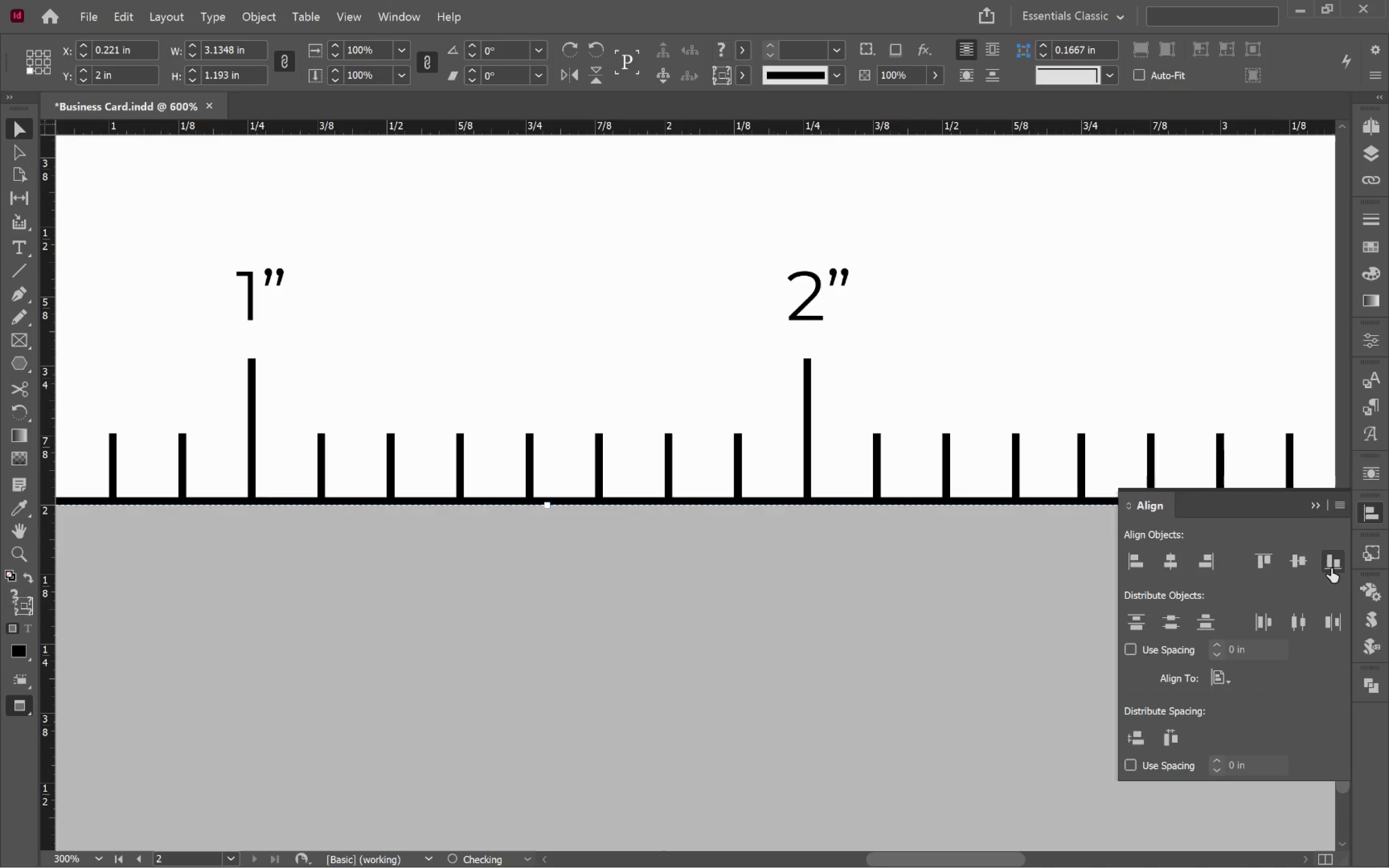 
left_click([749, 607])
 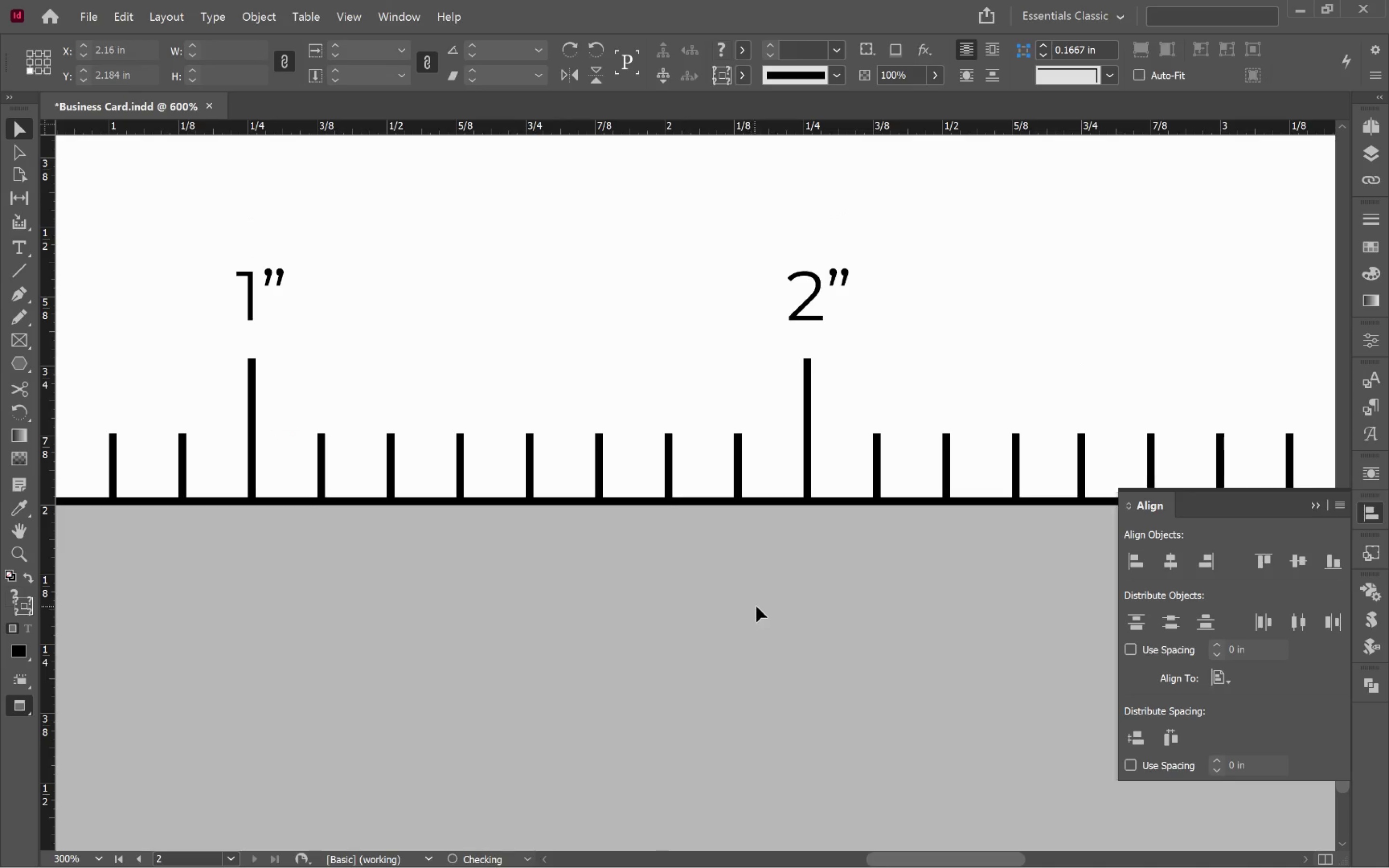 
hold_key(key=AltLeft, duration=0.88)
scroll: coordinate [787, 603], scroll_direction: down, amount: 4.0
 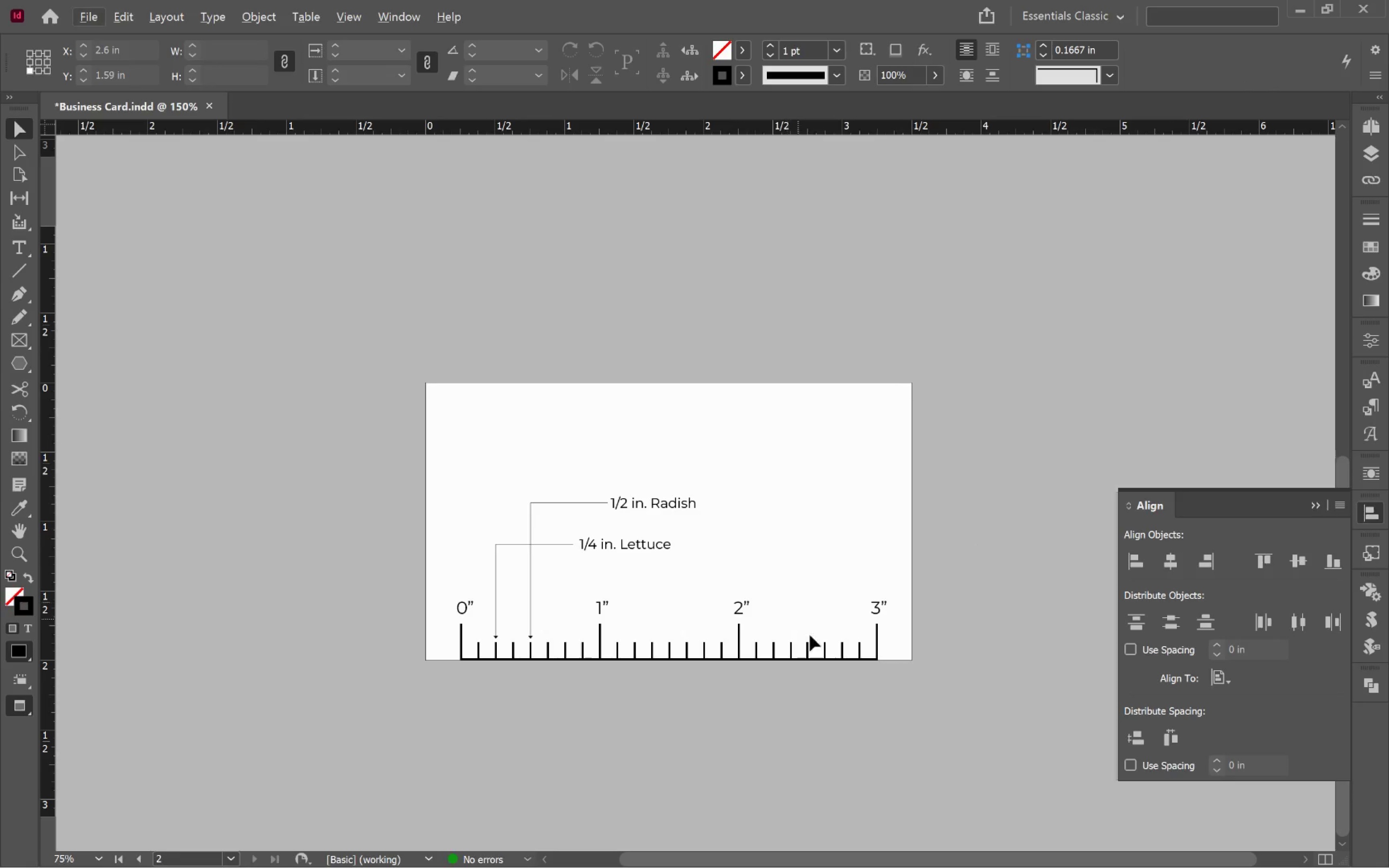 
hold_key(key=Space, duration=0.87)
 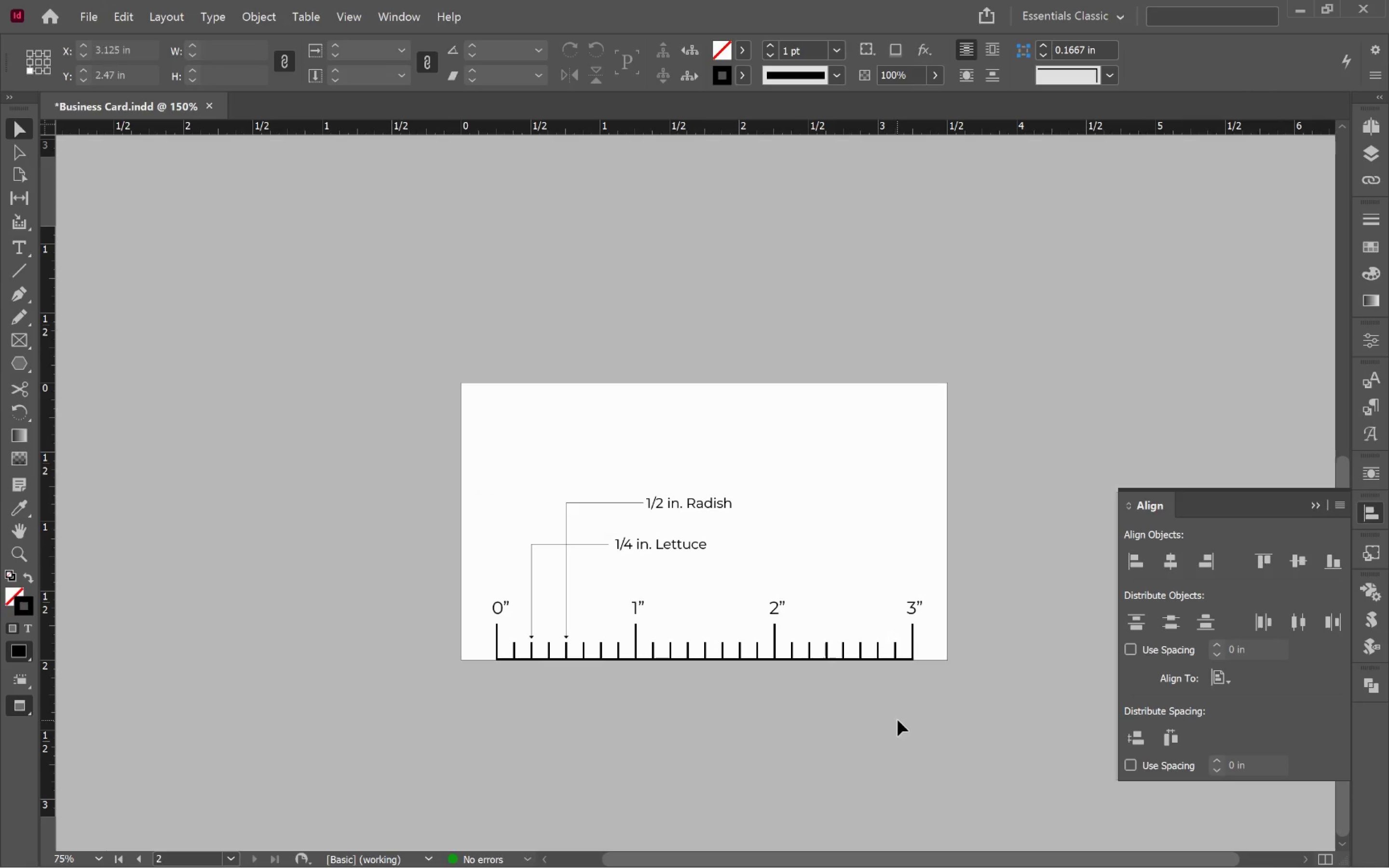 
left_click_drag(start_coordinate=[836, 676], to_coordinate=[871, 574])
 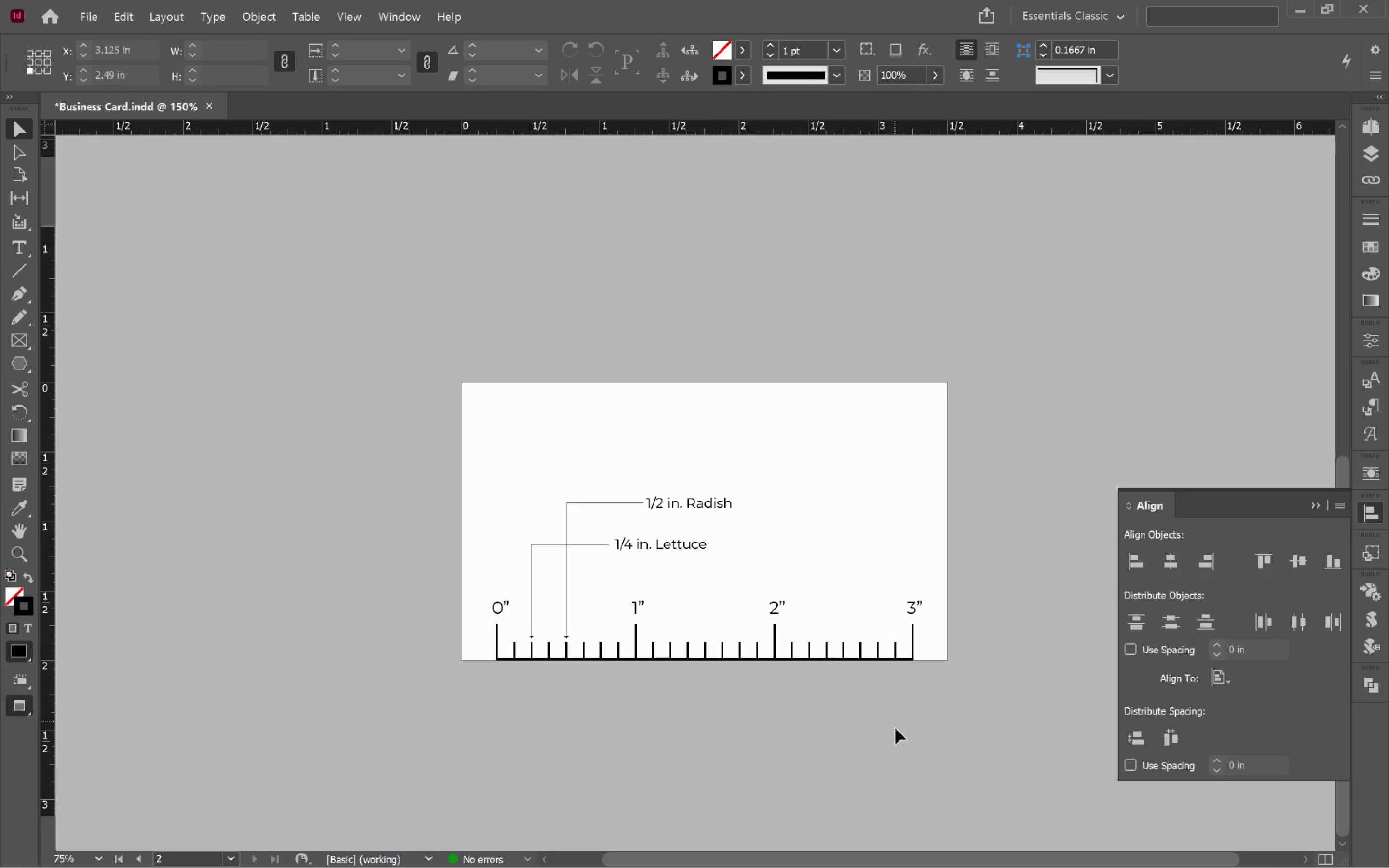 
left_click([895, 727])
 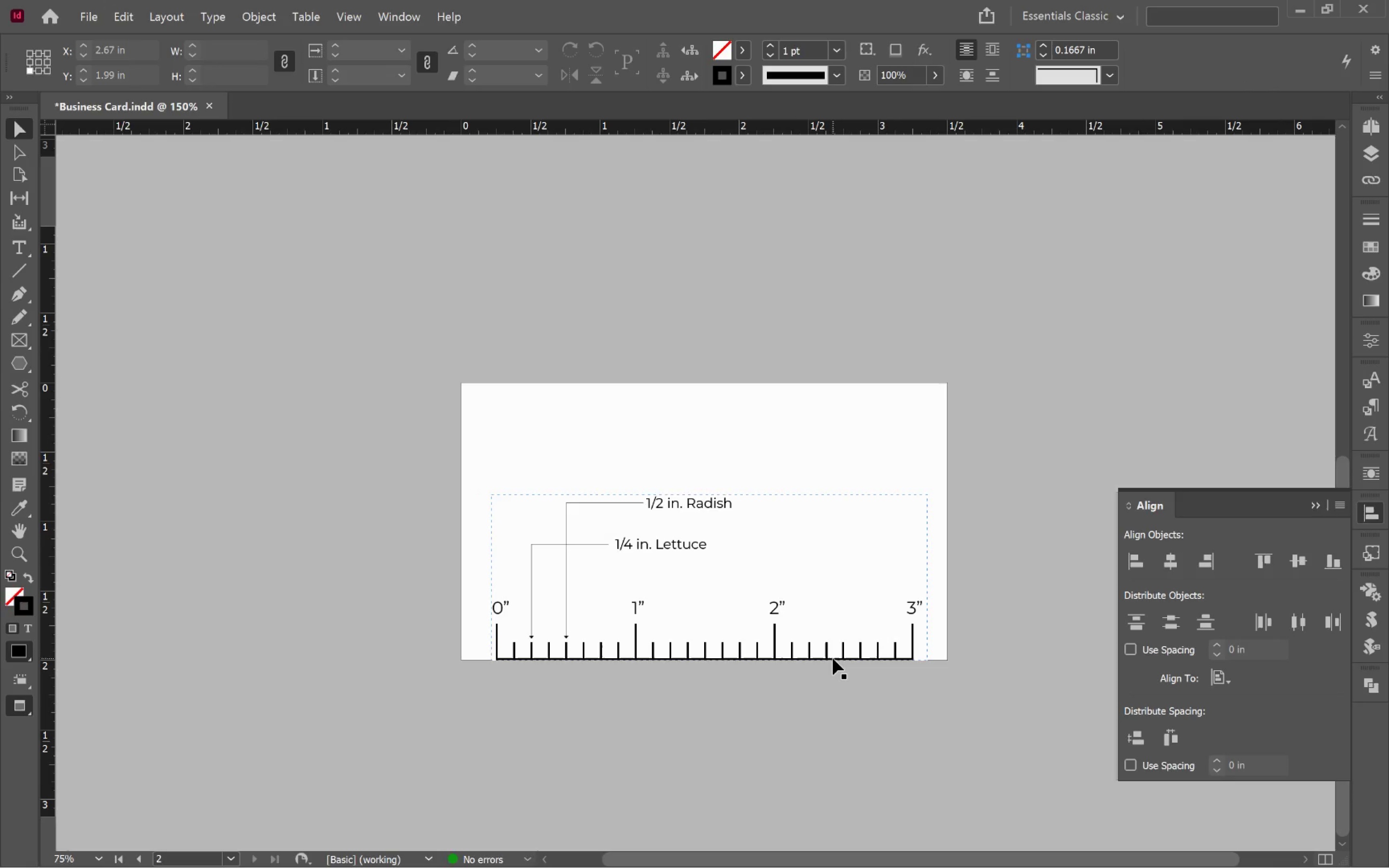 
left_click([832, 655])
 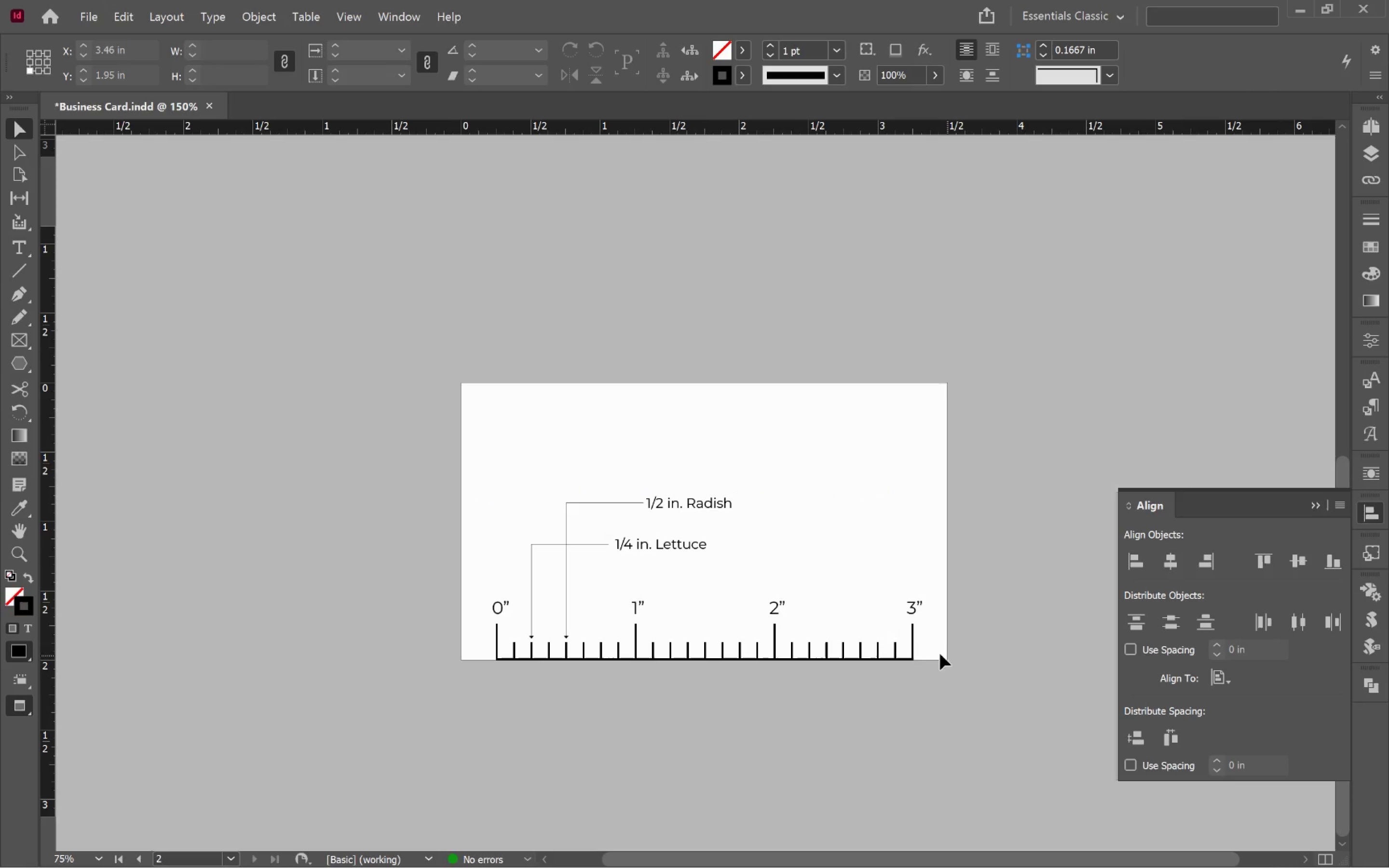 
left_click_drag(start_coordinate=[929, 683], to_coordinate=[877, 638])
 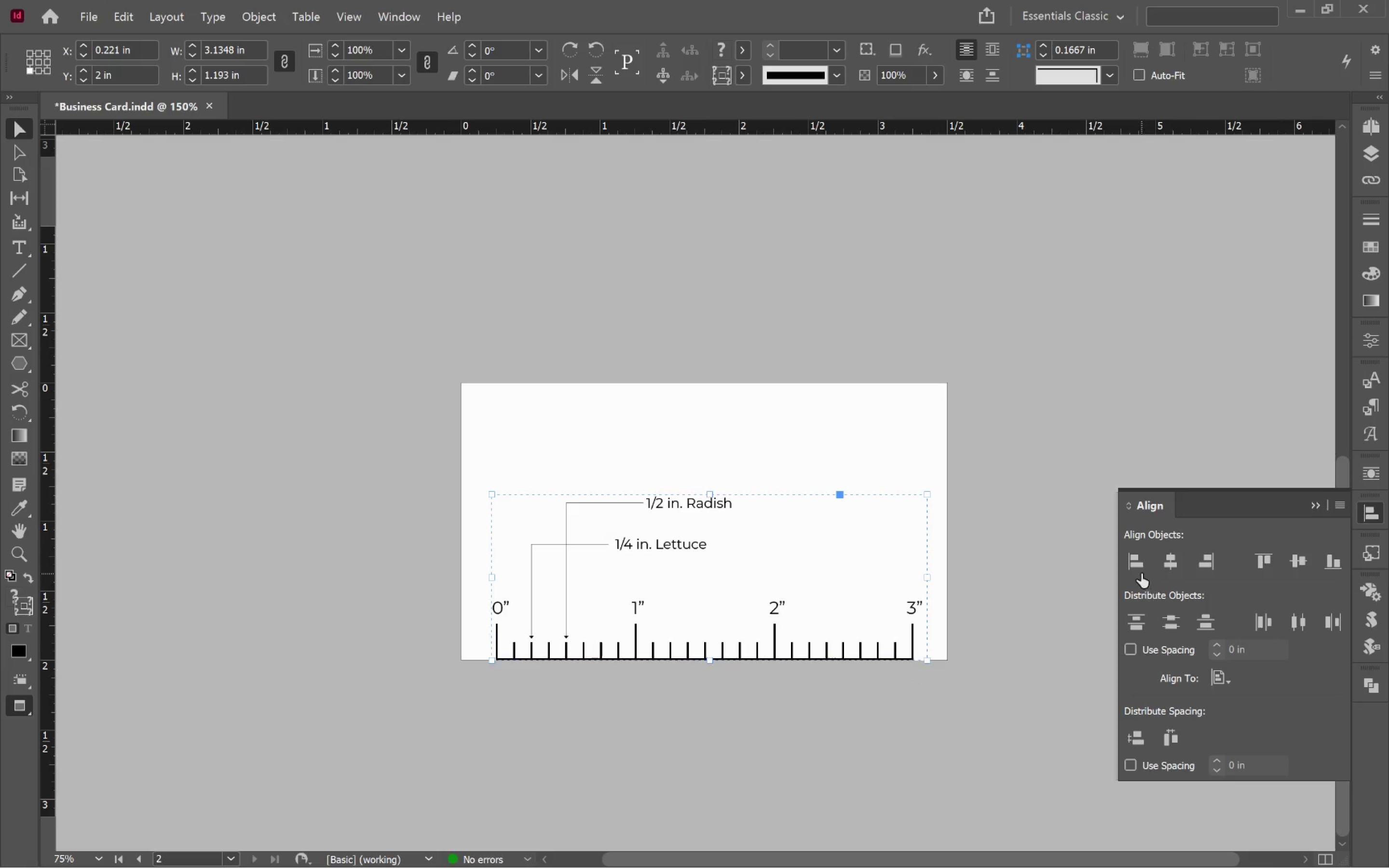 
left_click([1140, 570])
 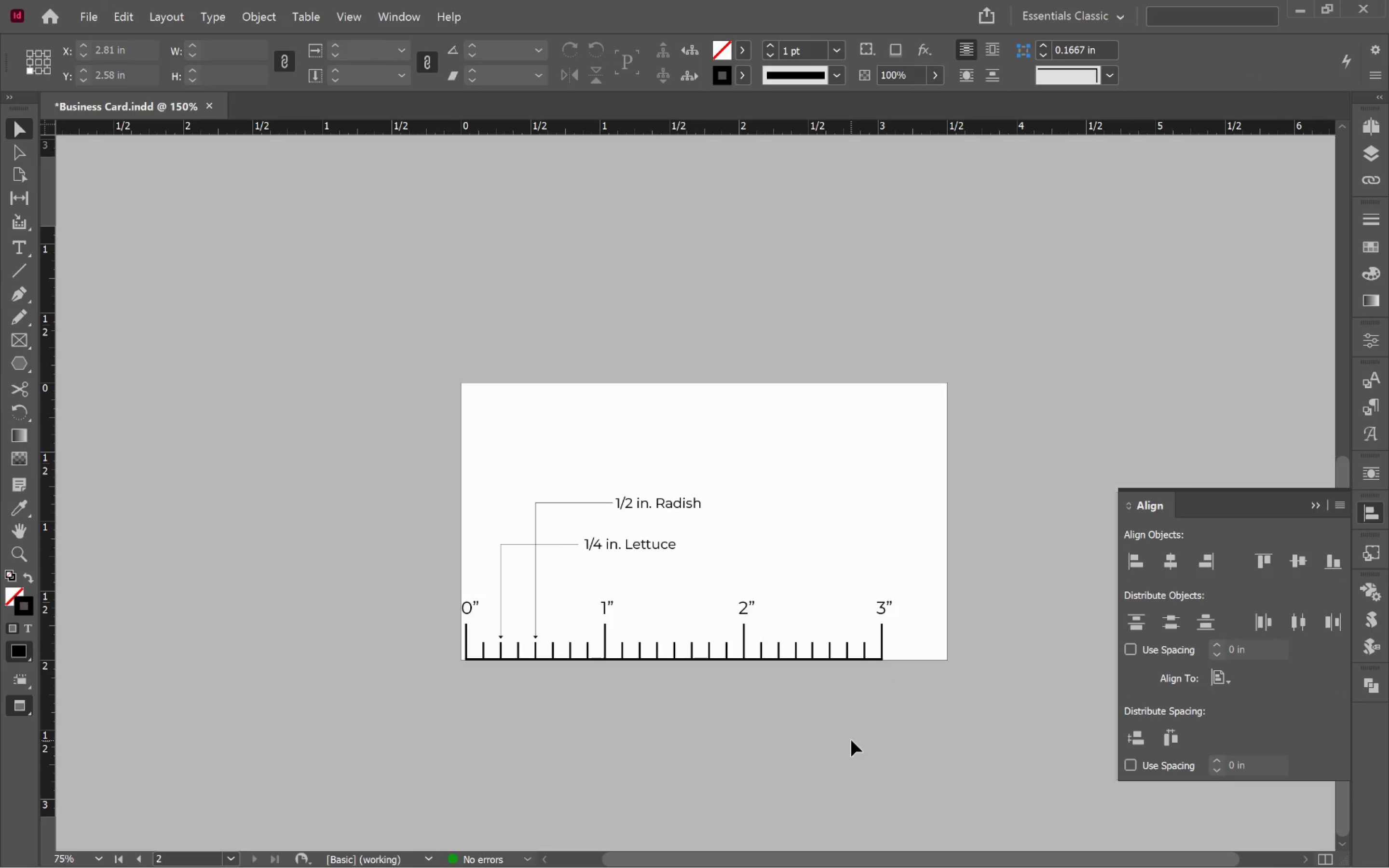 
key(Control+Z)
 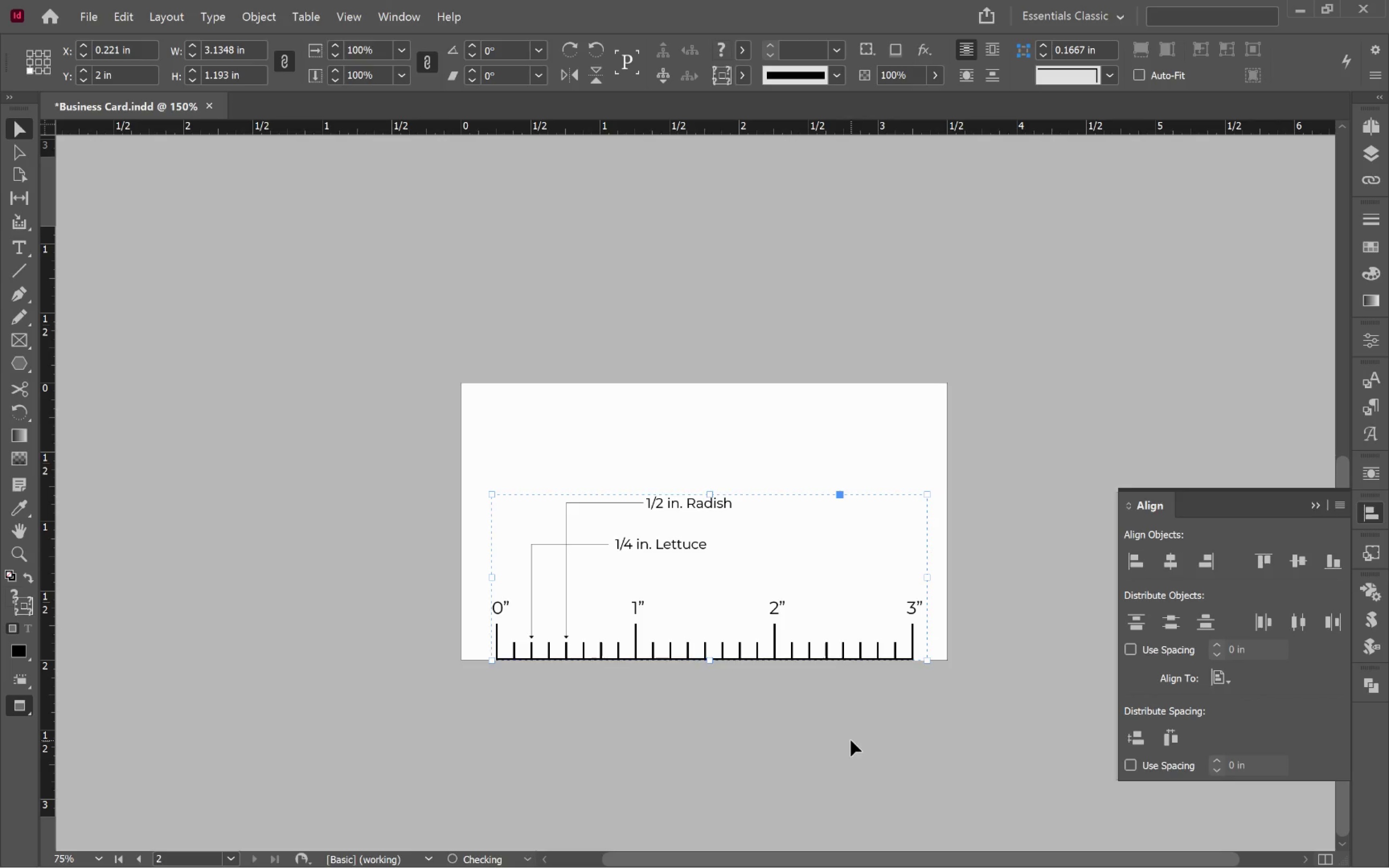 
left_click([851, 740])
 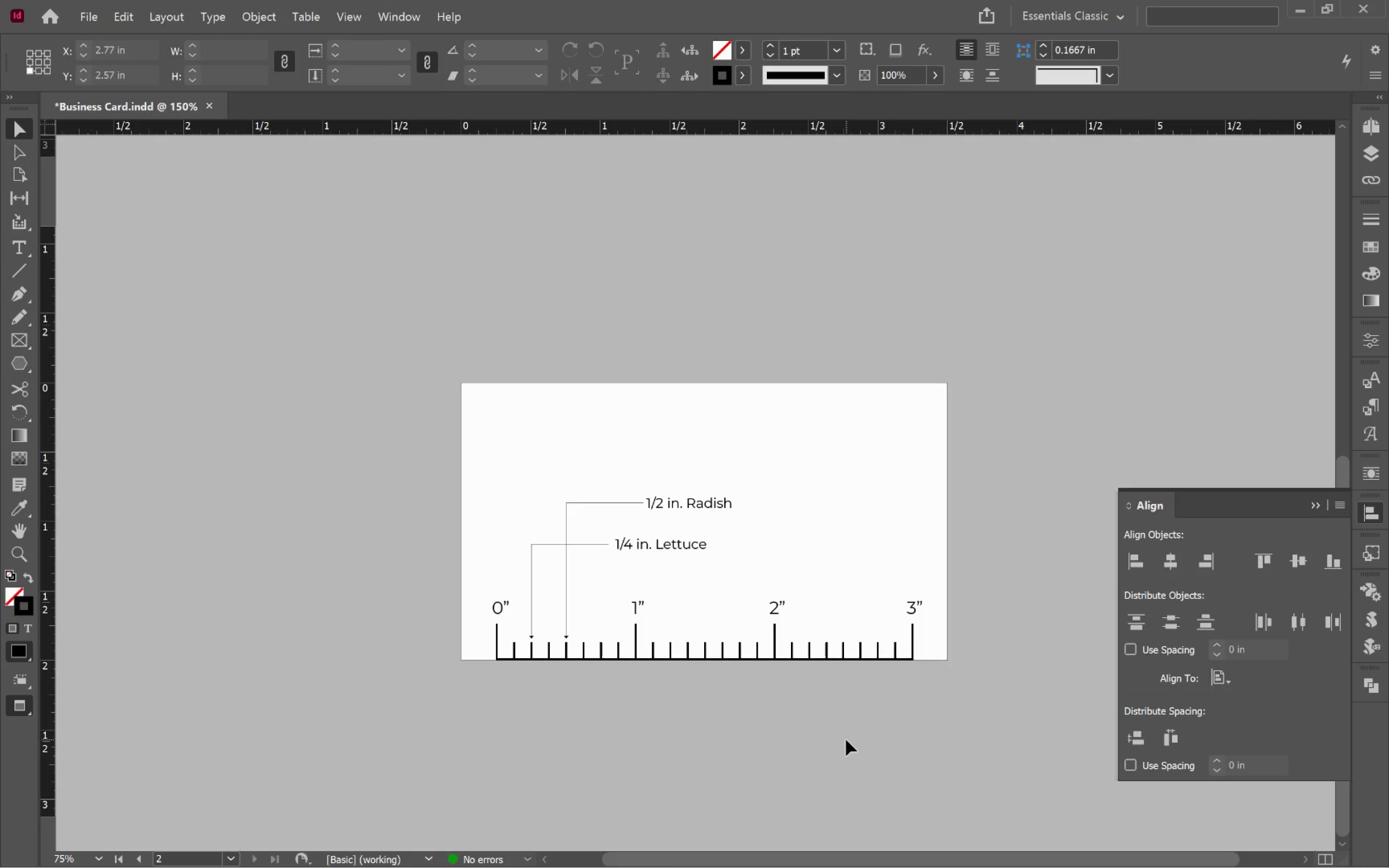 
wait(6.74)
 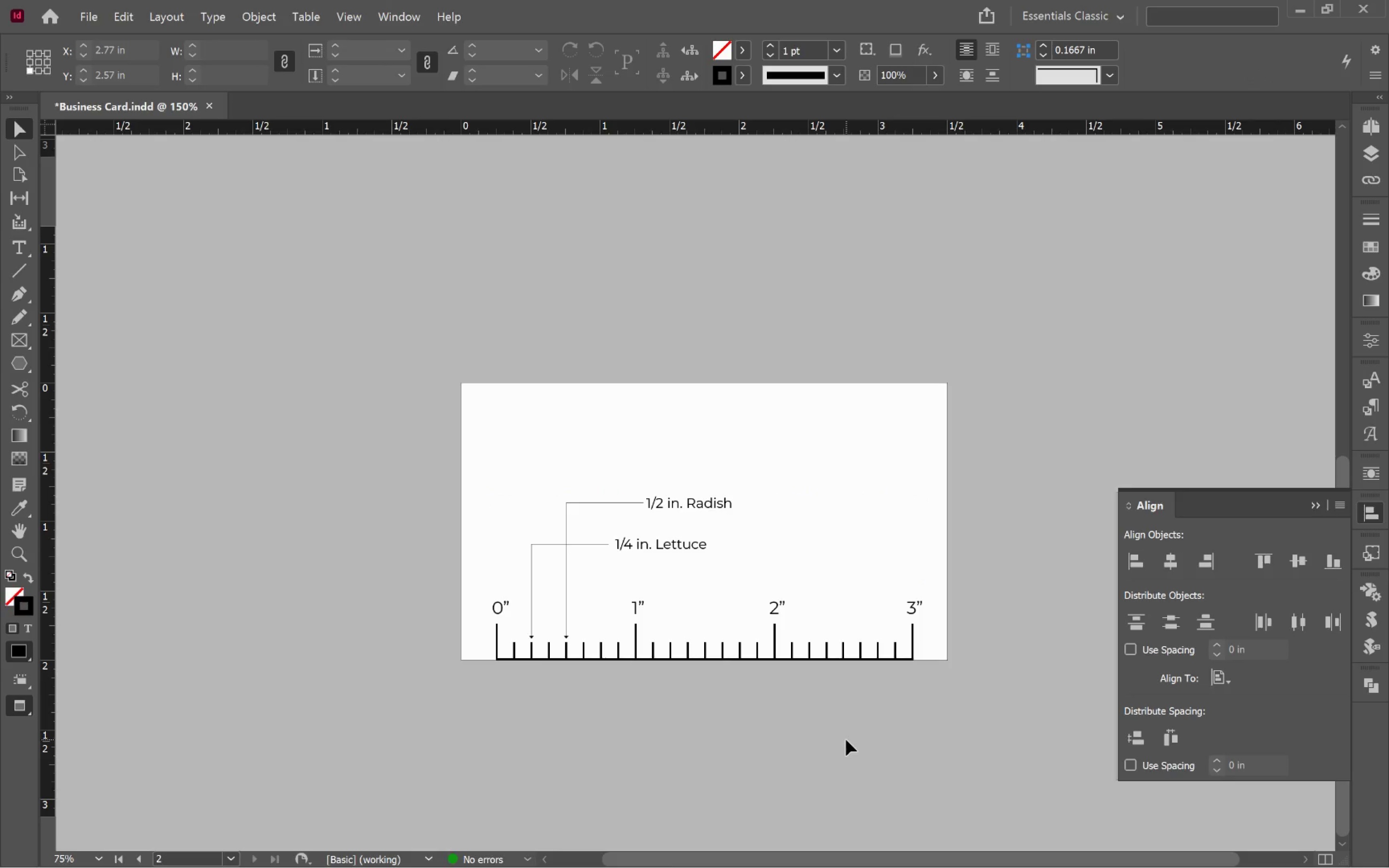 
left_click([846, 734])
 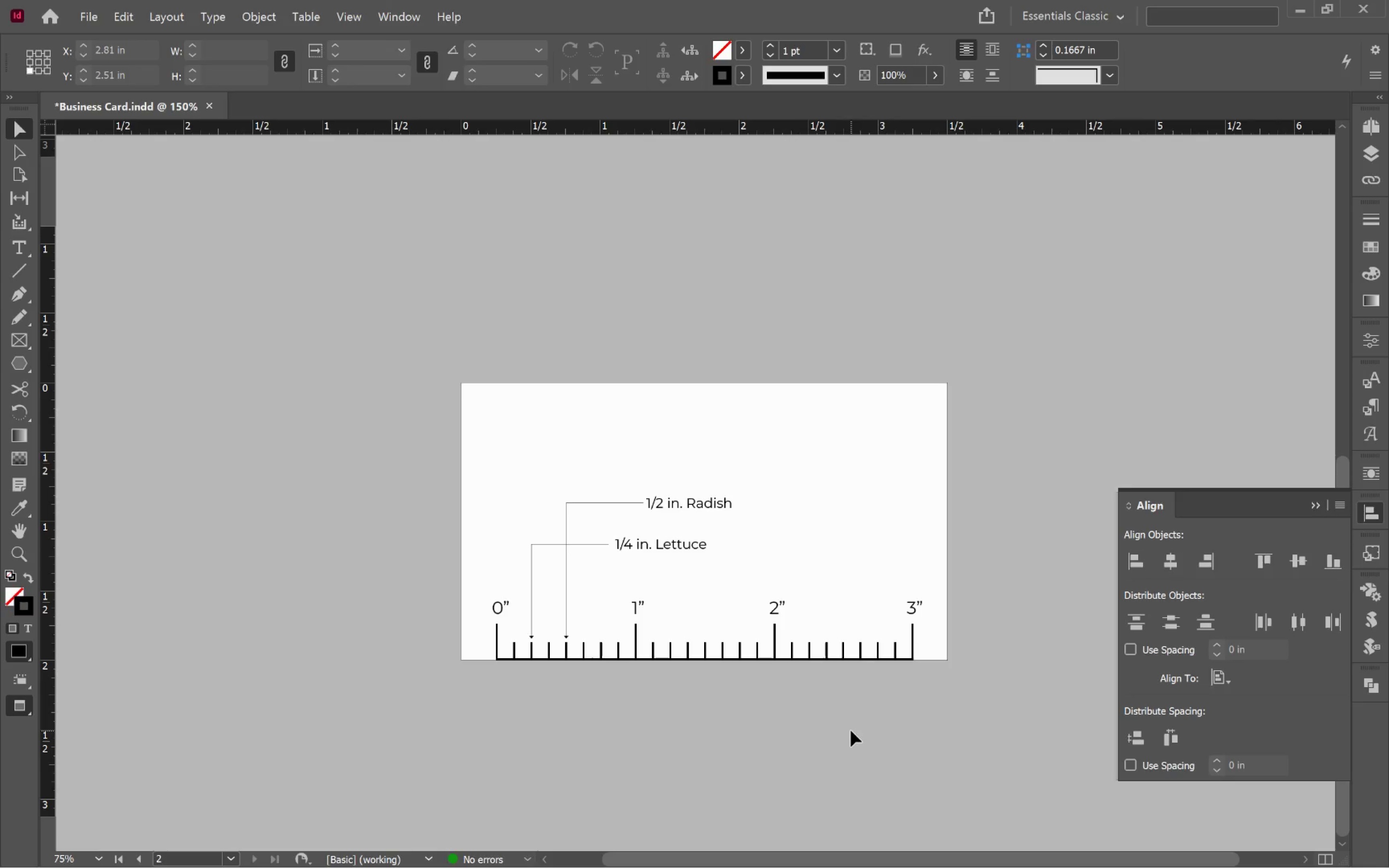 
wait(11.5)
 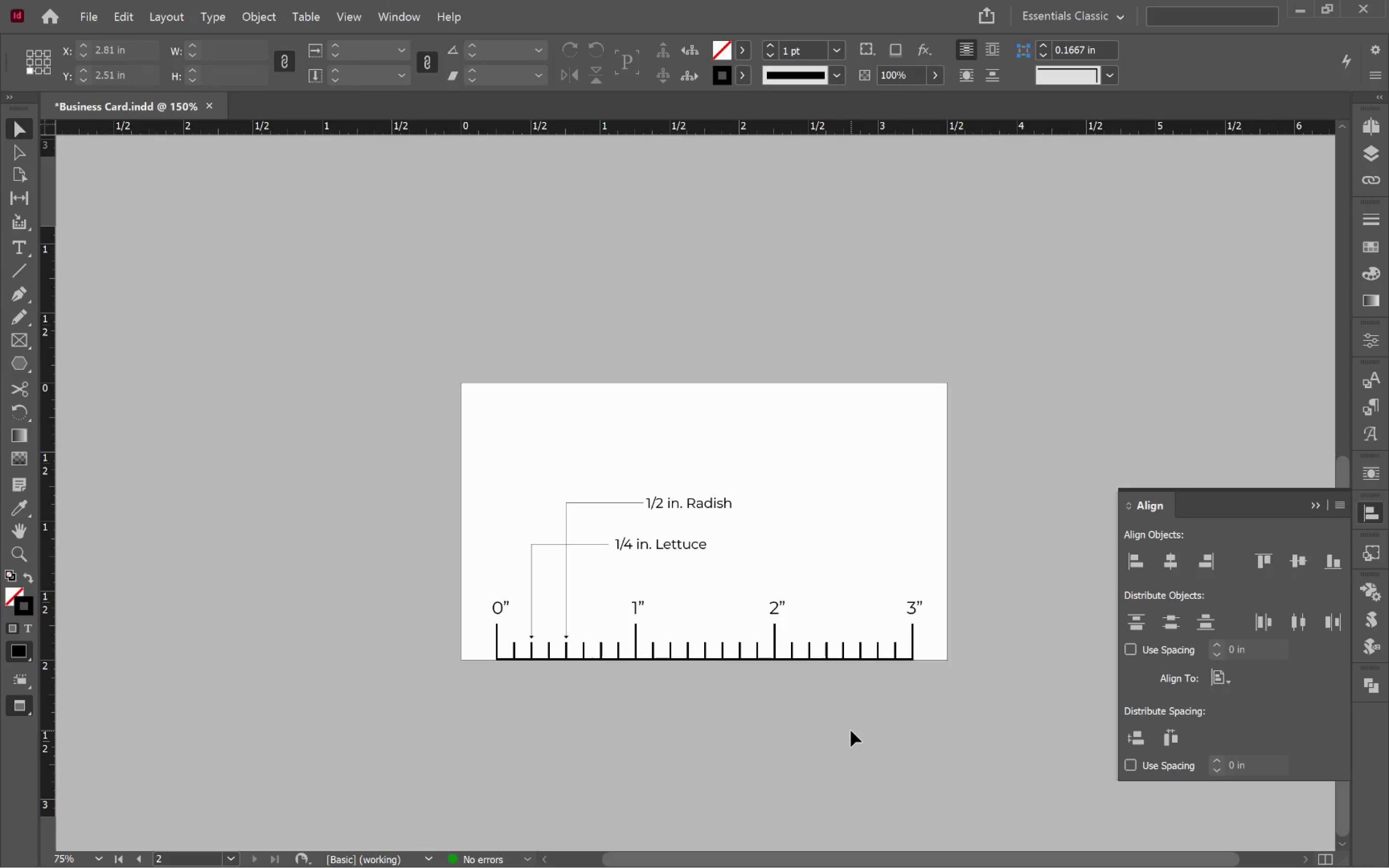 
key(Control+S)
 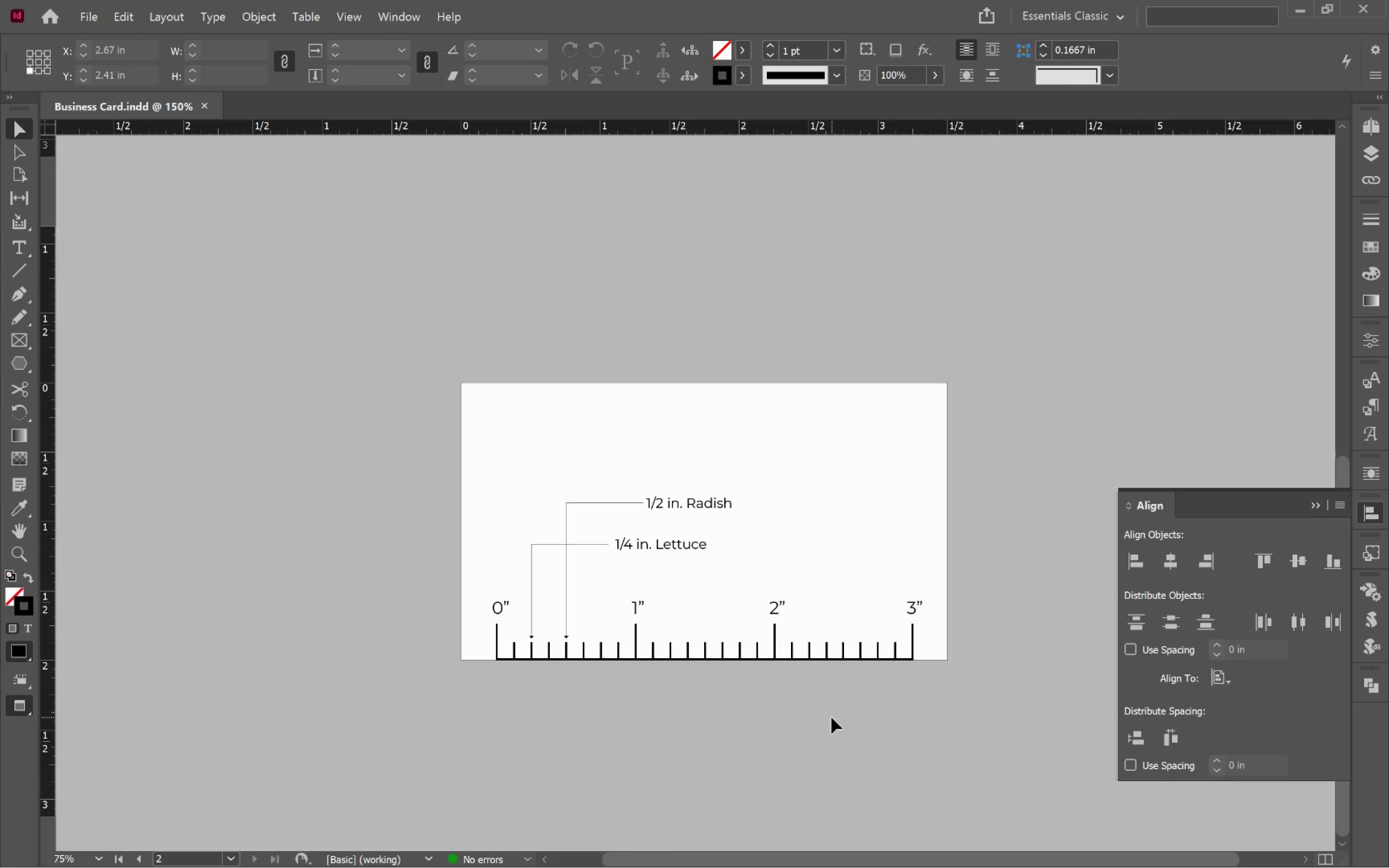 
scroll: coordinate [825, 710], scroll_direction: up, amount: 11.0
 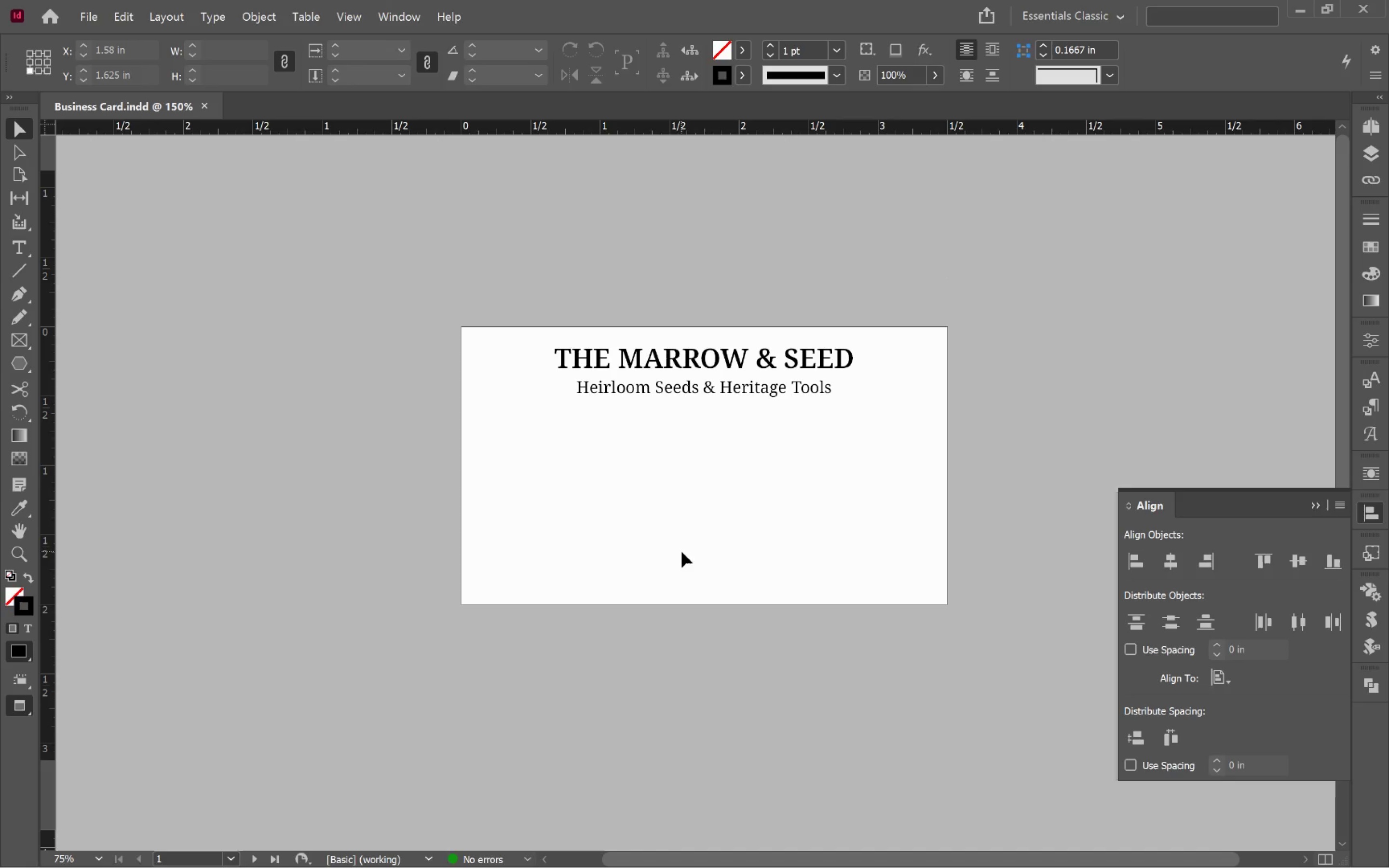 
left_click([681, 551])
 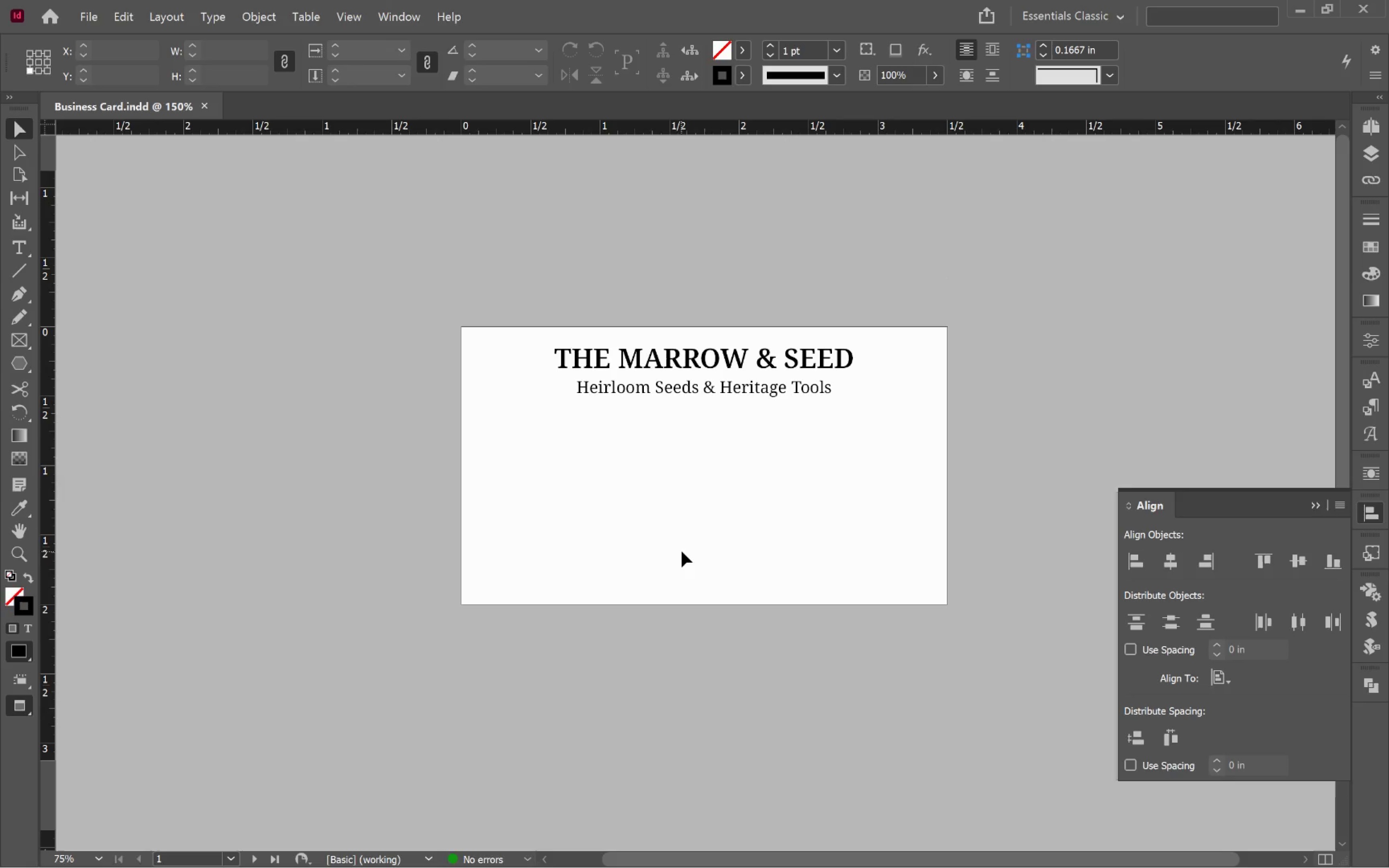 
wait(7.24)
 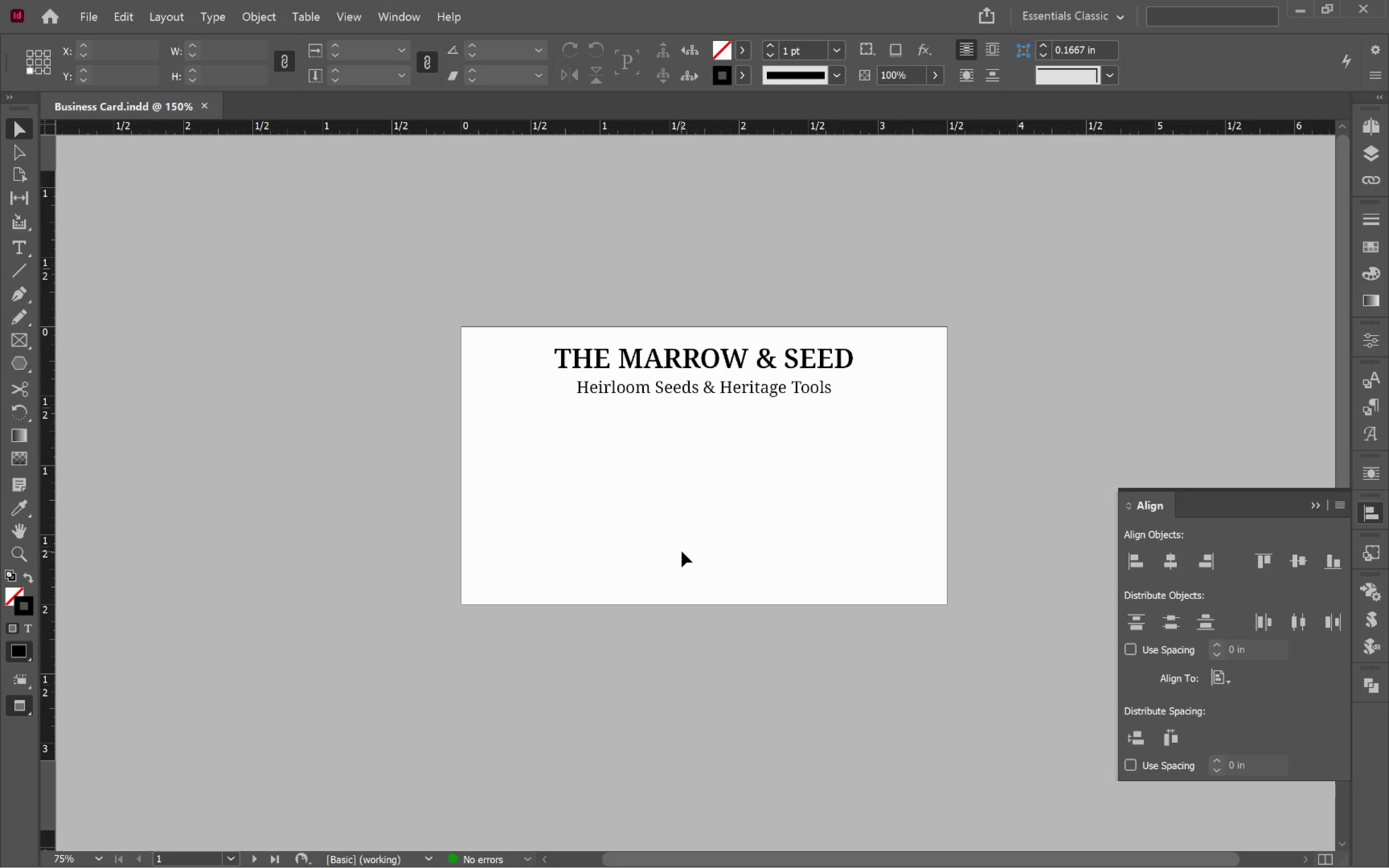 
key(E)
 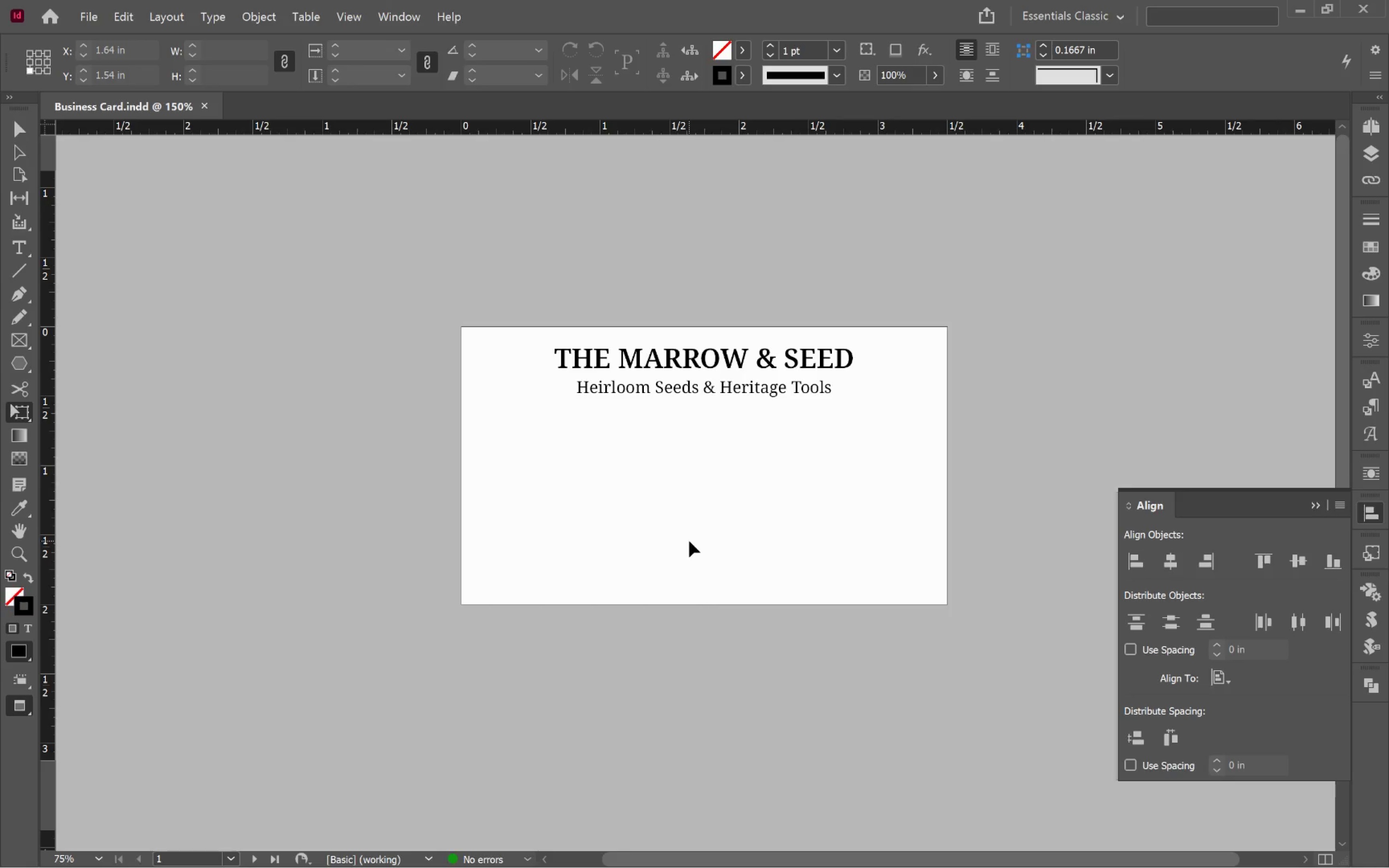 
key(W)
 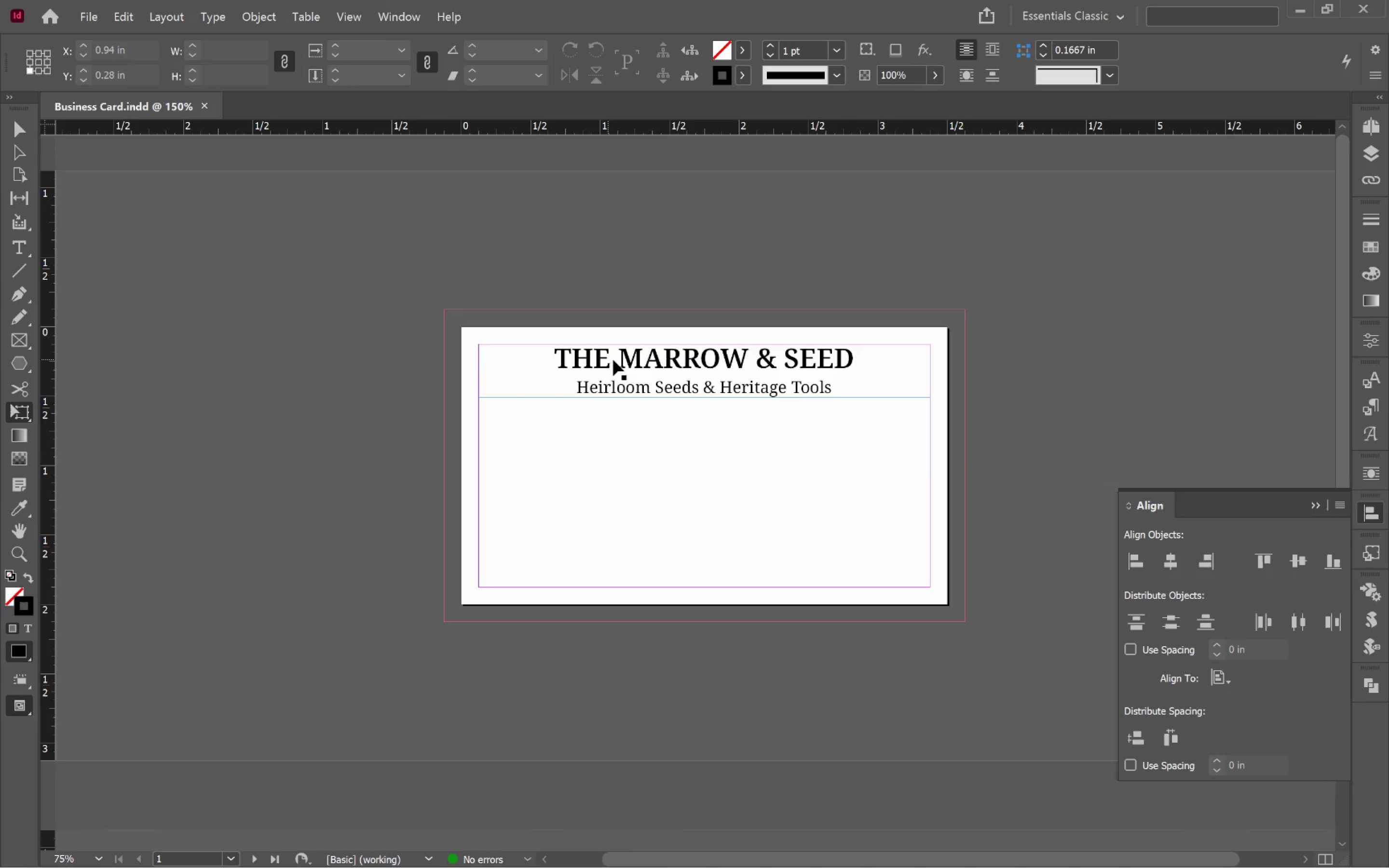 
left_click([619, 366])
 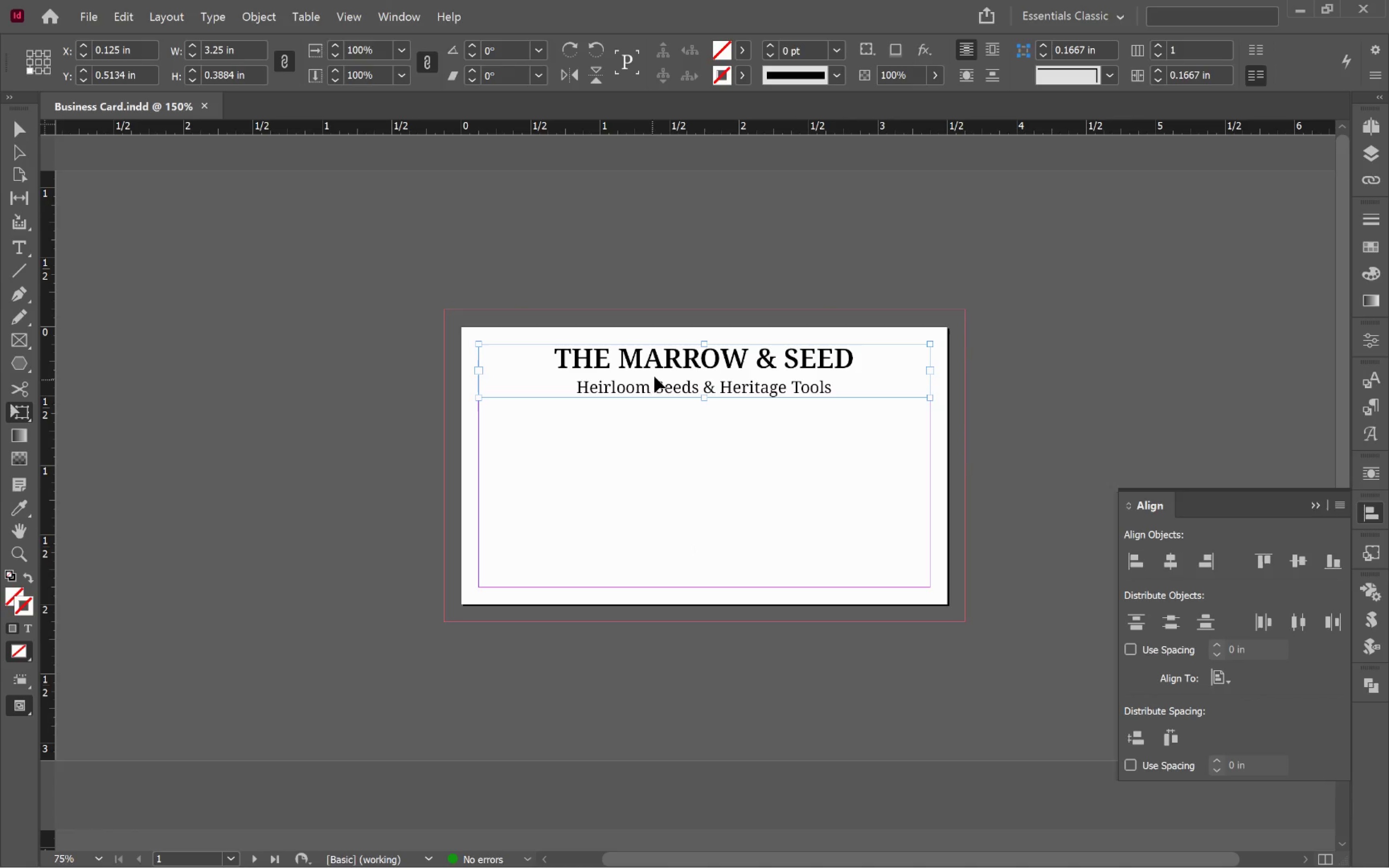 
hold_key(key=AltLeft, duration=1.98)
left_click_drag(start_coordinate=[658, 360], to_coordinate=[669, 474])
 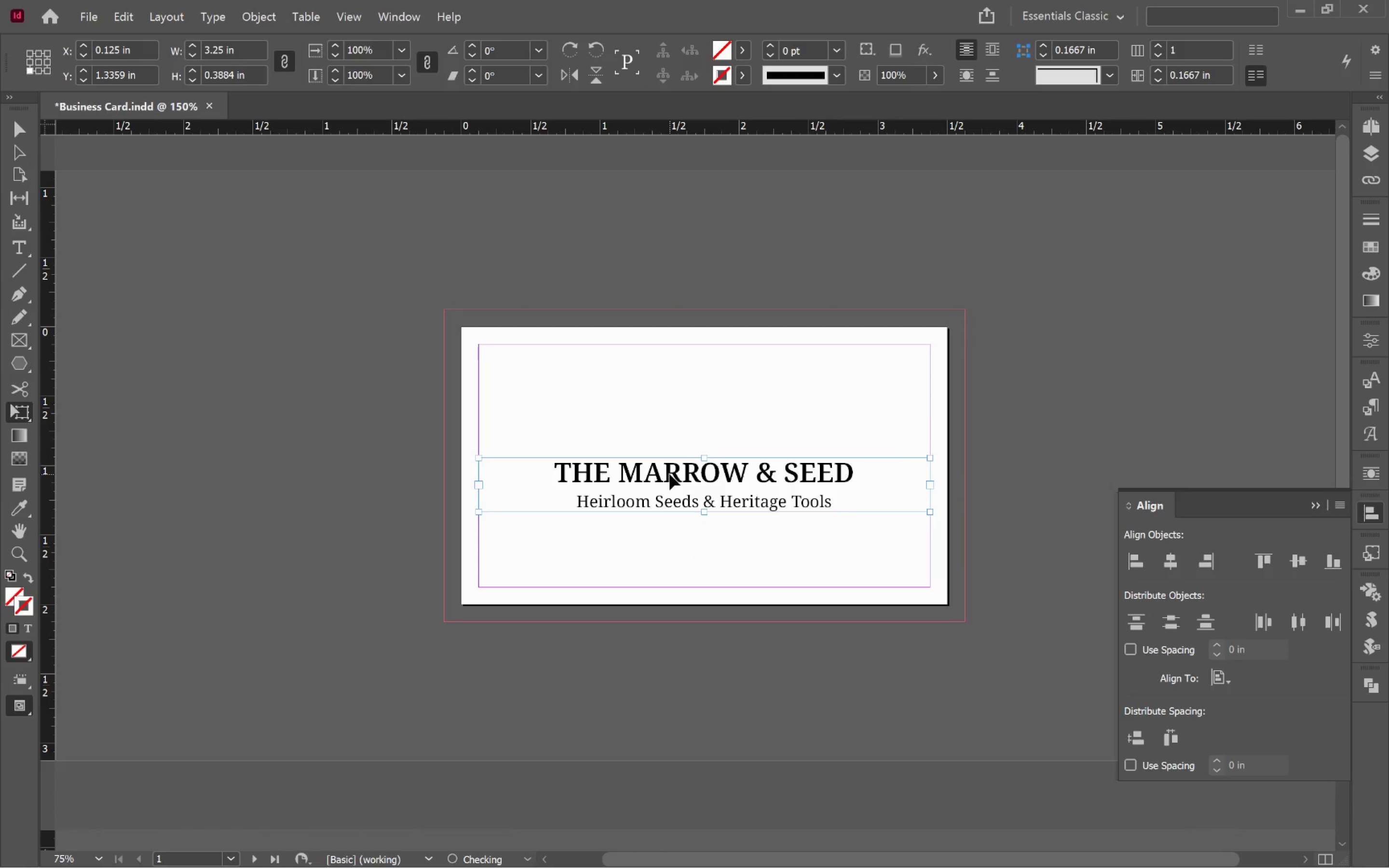 
hold_key(key=ShiftLeft, duration=1.73)
 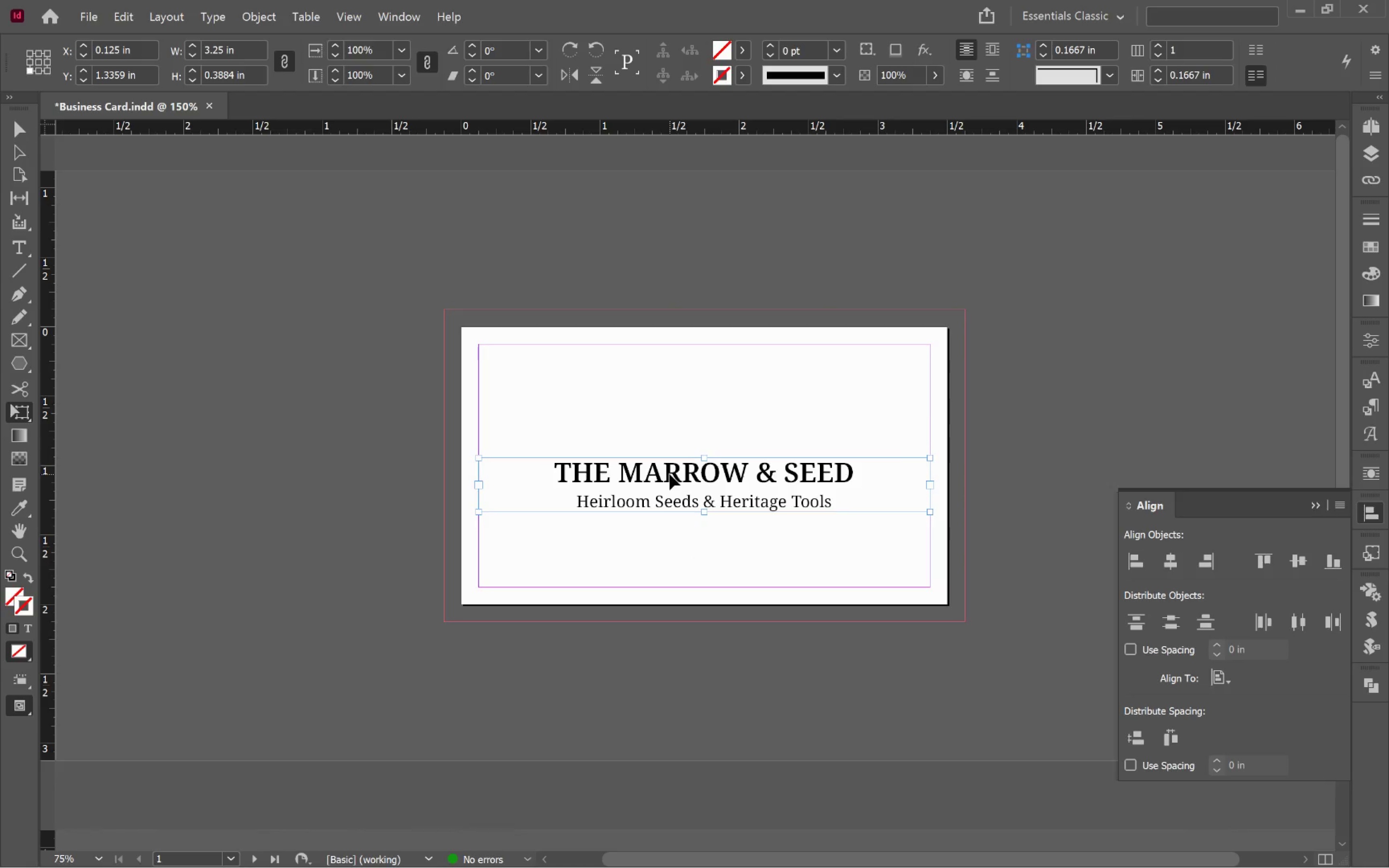 
key(Alt+Tab)
 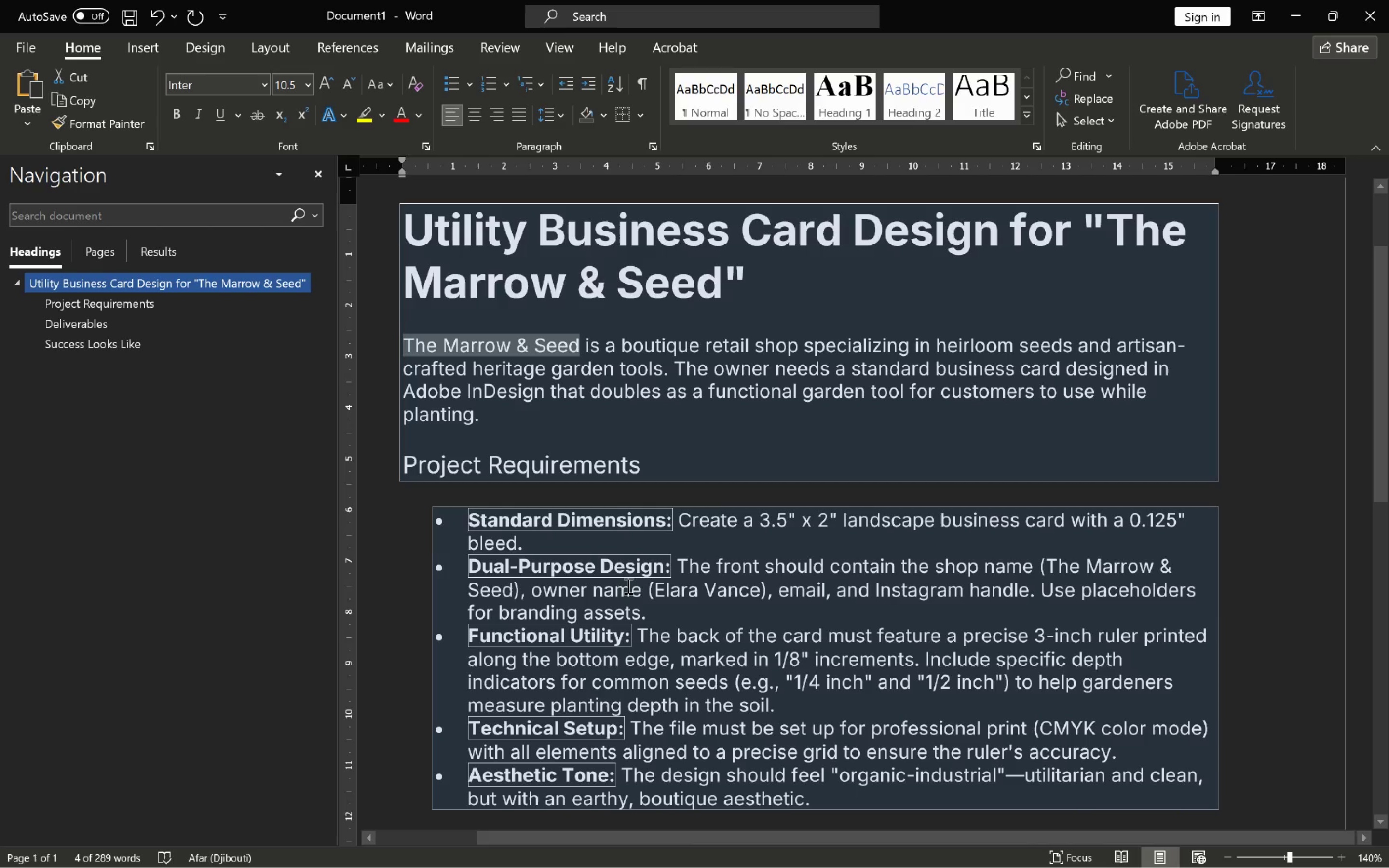 
wait(6.67)
 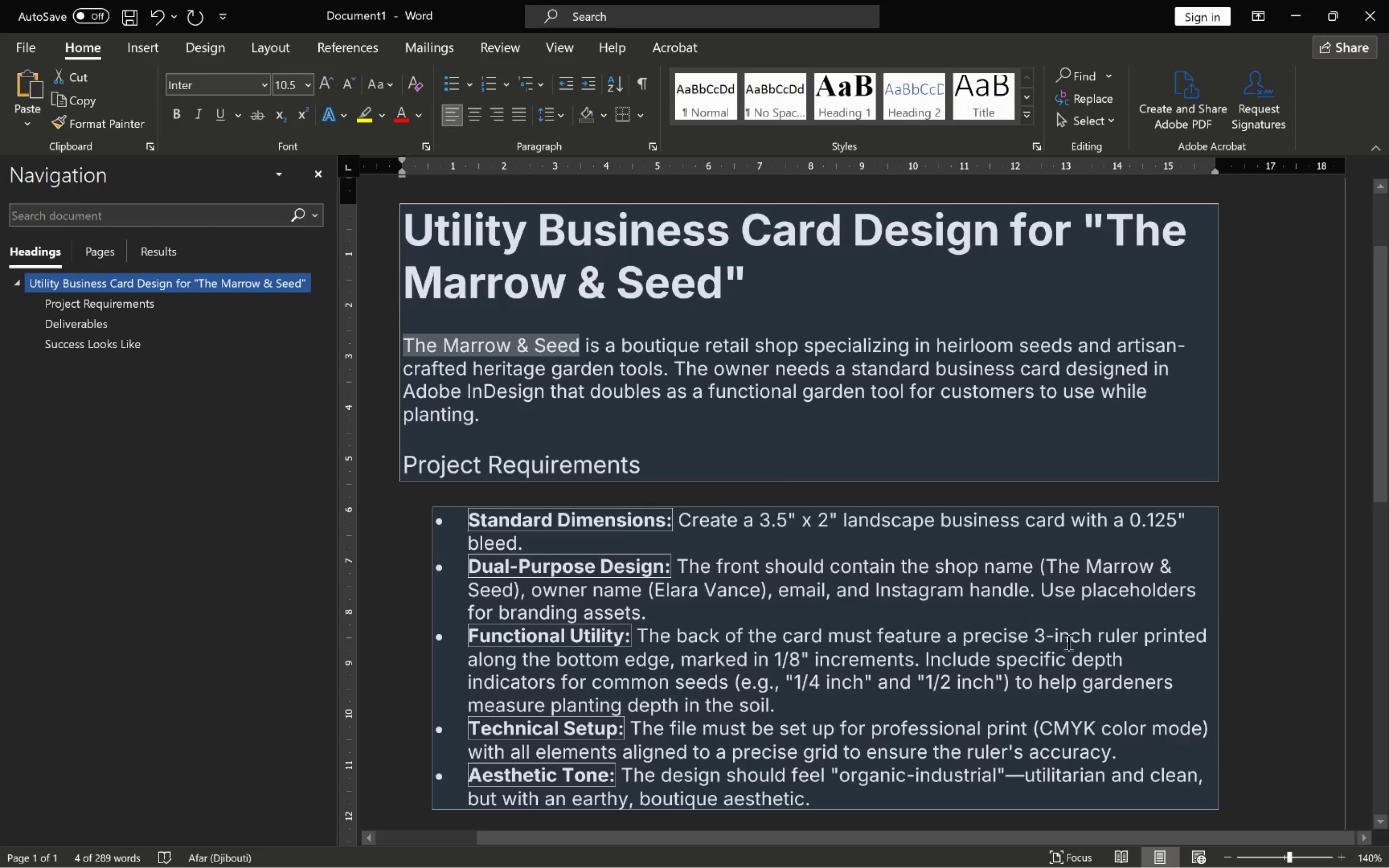 
left_click_drag(start_coordinate=[655, 588], to_coordinate=[761, 596])
 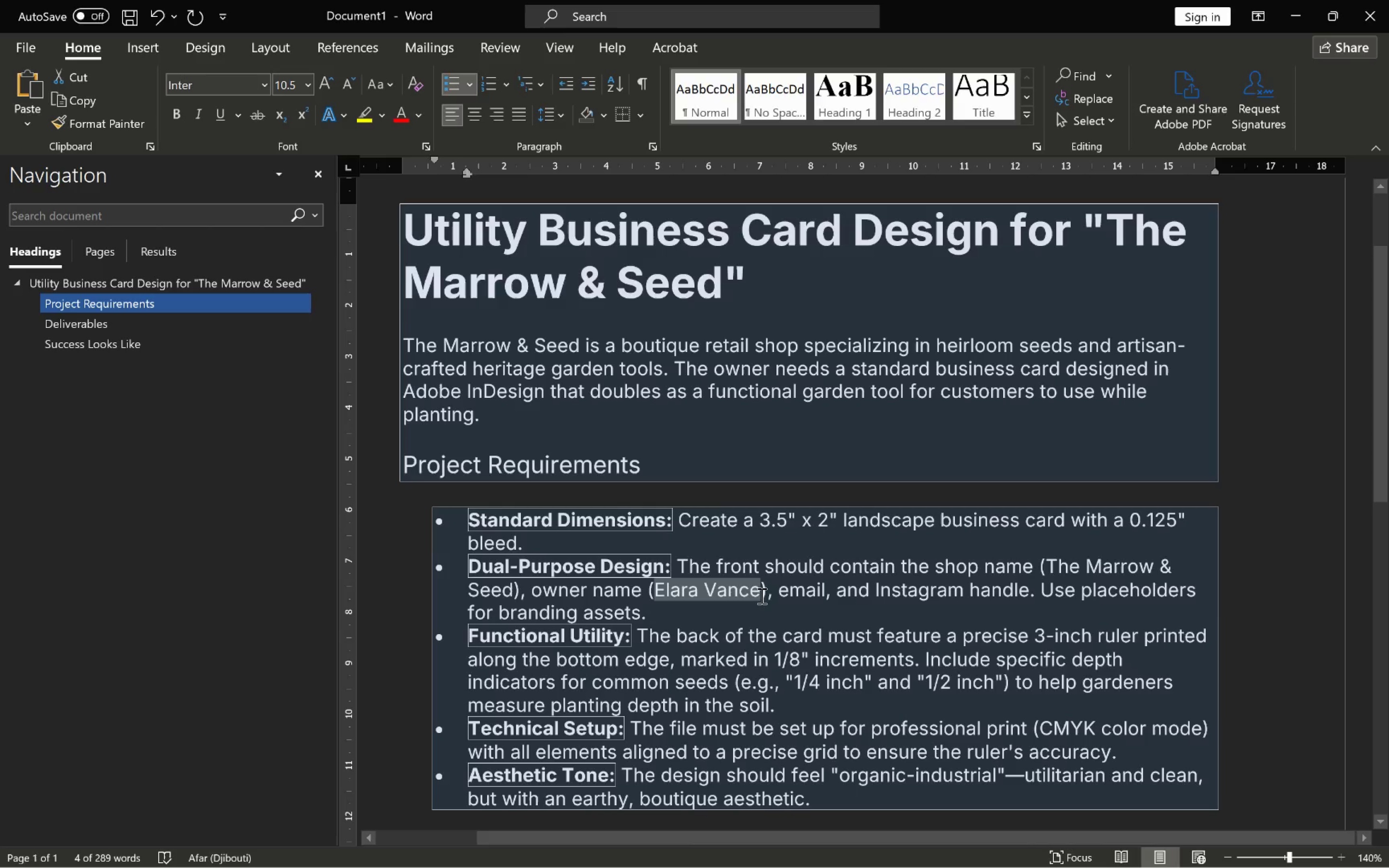 
key(Control+C)
 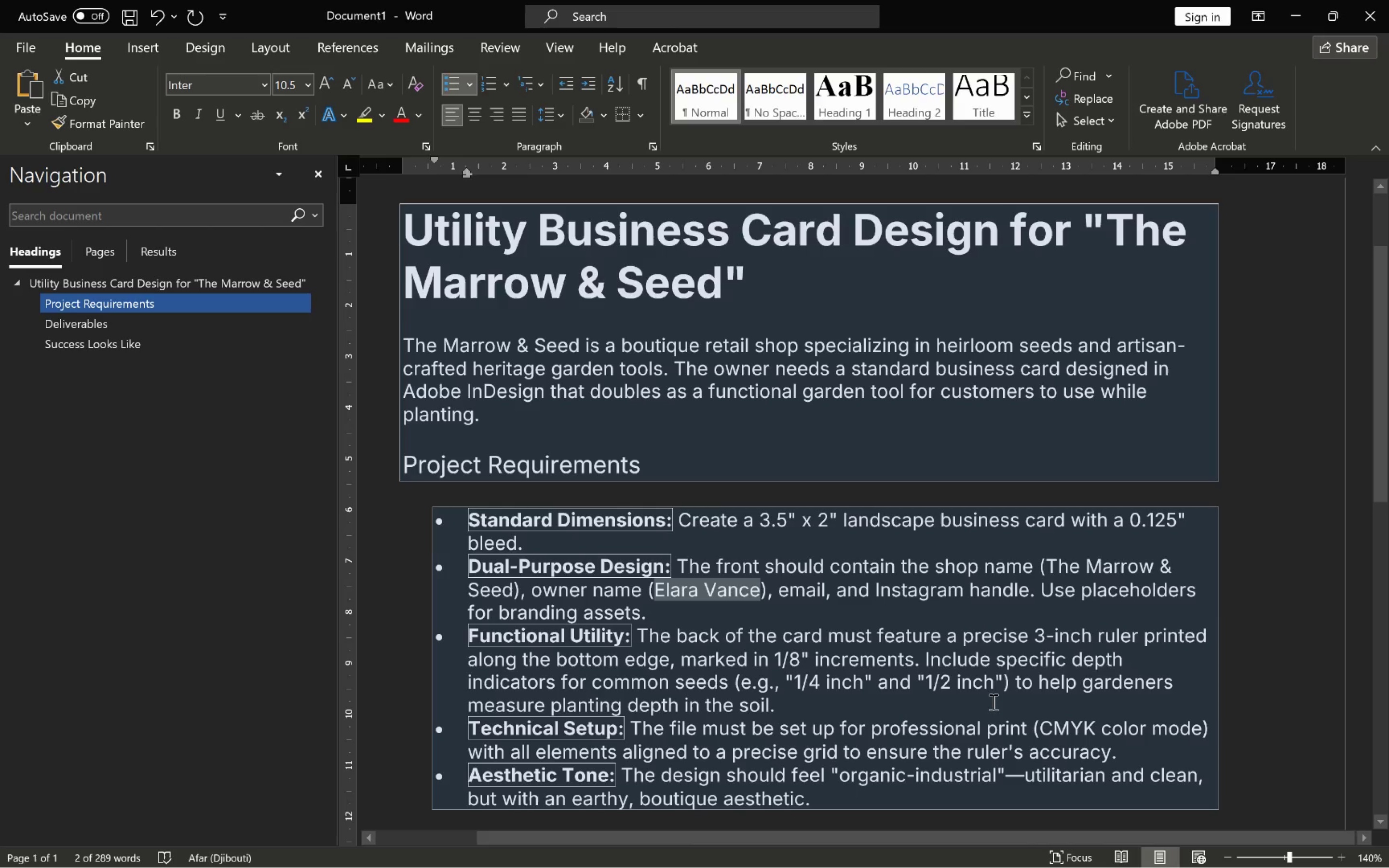 
key(Alt+AltLeft)
 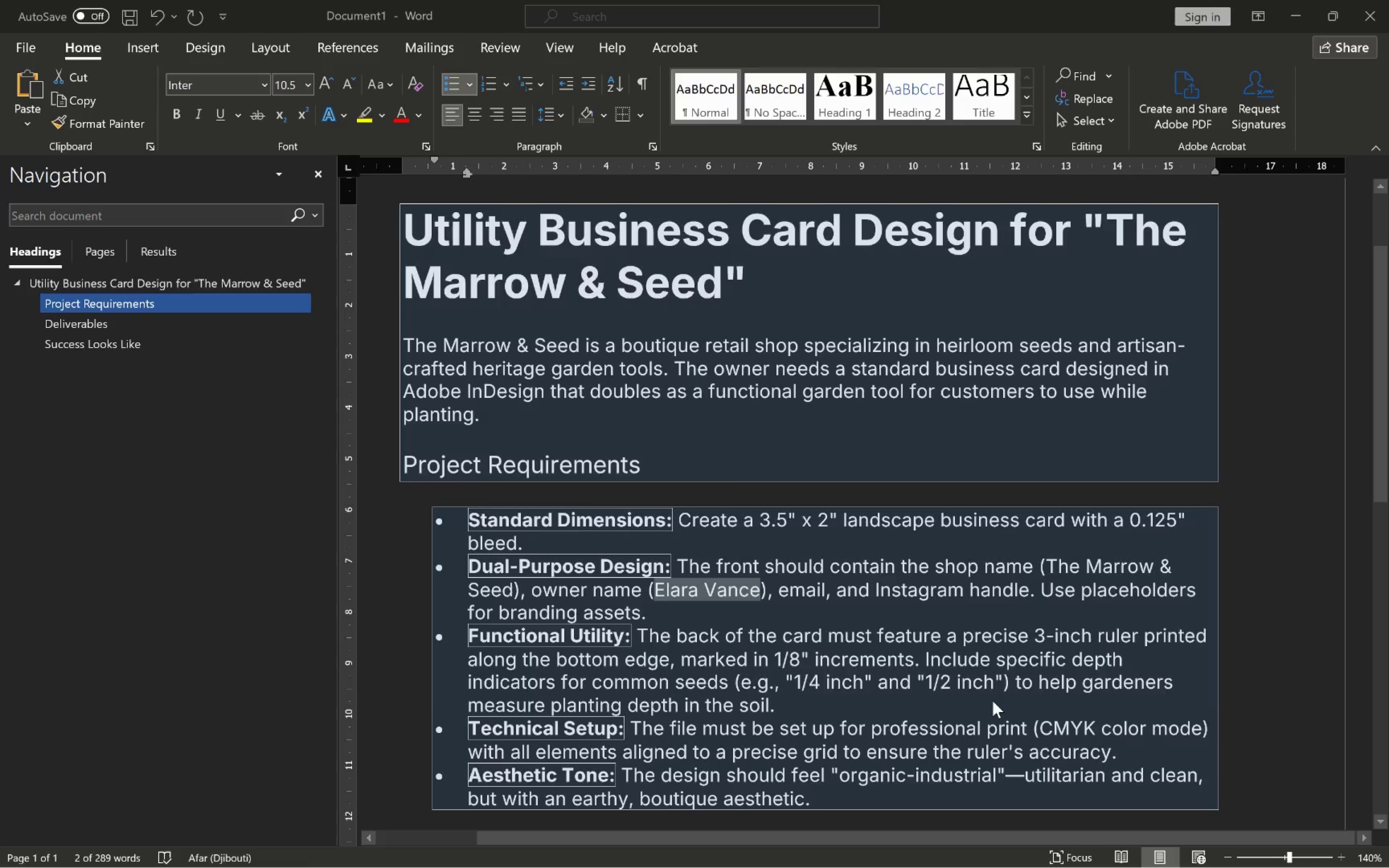 
key(Alt+Tab)
 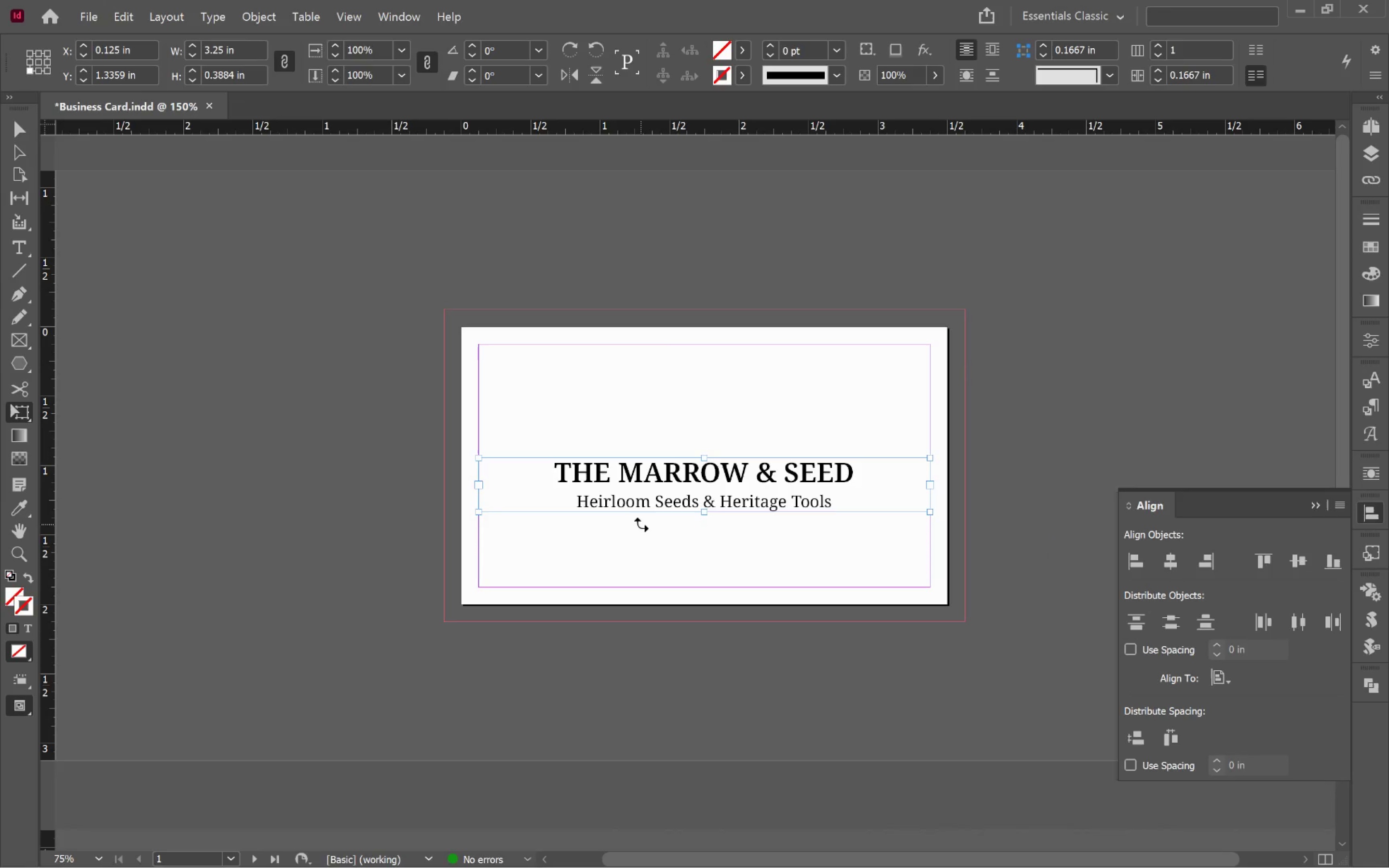 
key(Control+Z)
 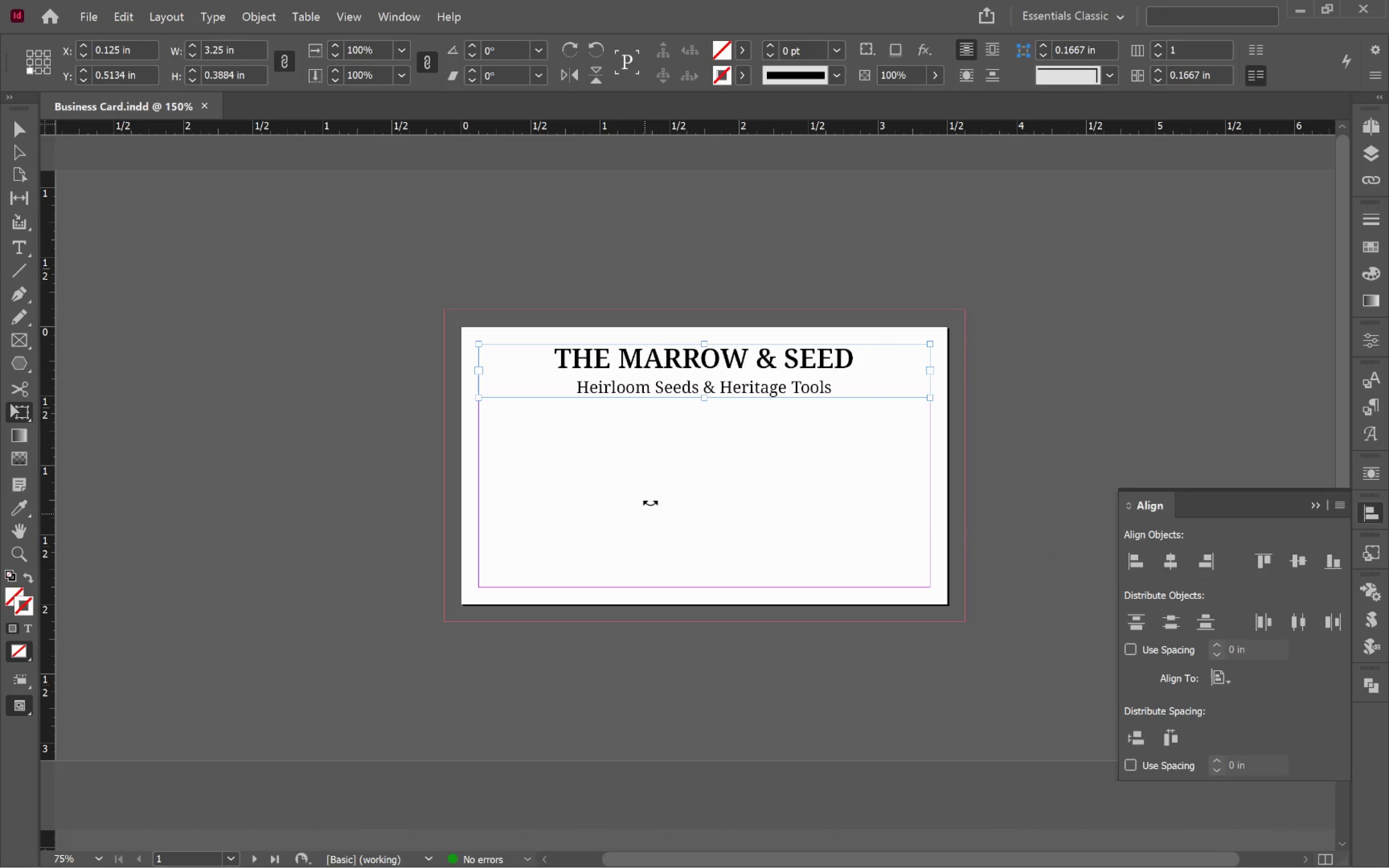 
hold_key(key=AltLeft, duration=1.3)
left_click_drag(start_coordinate=[640, 388], to_coordinate=[654, 521])
 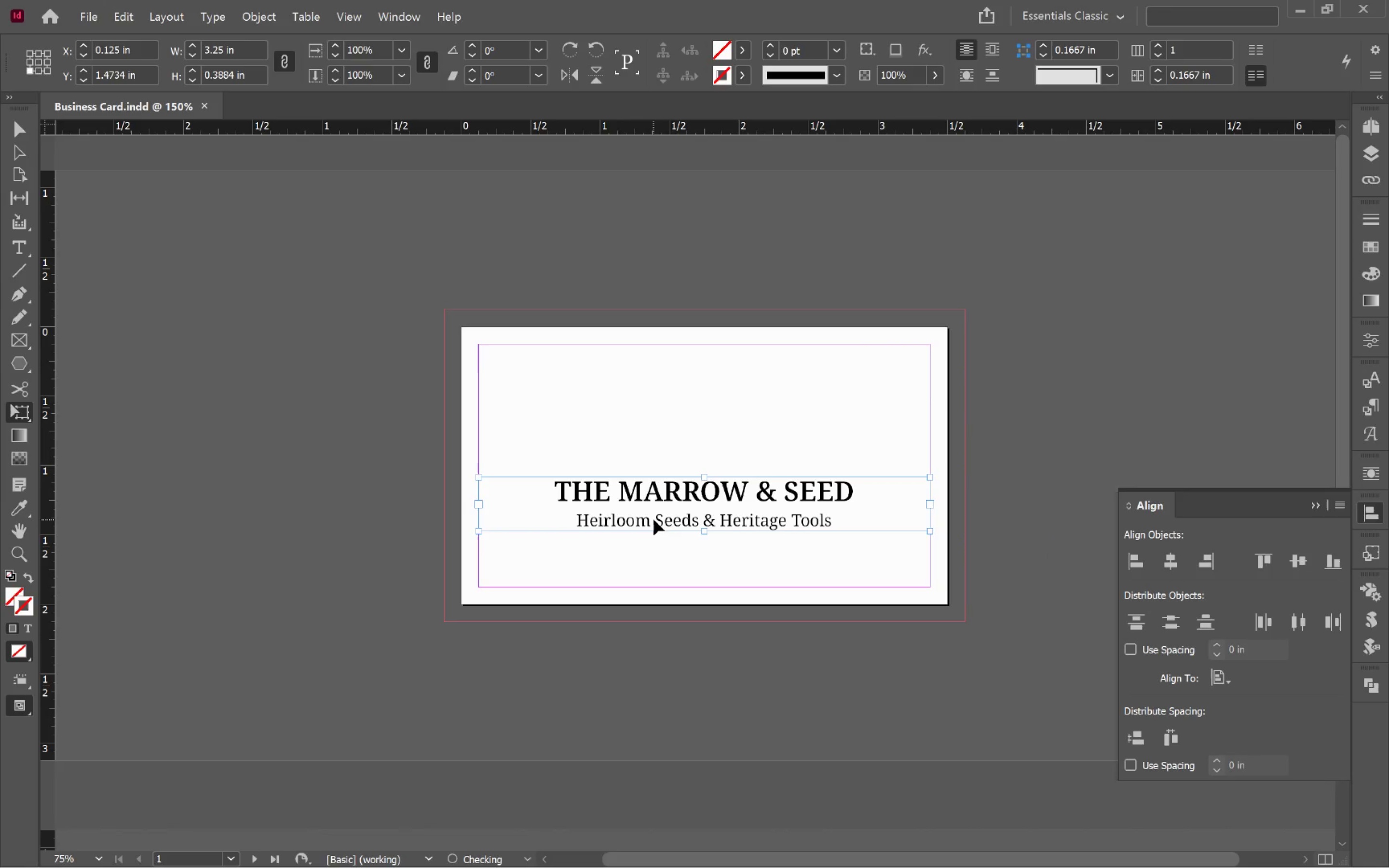 
hold_key(key=ShiftLeft, duration=0.91)
 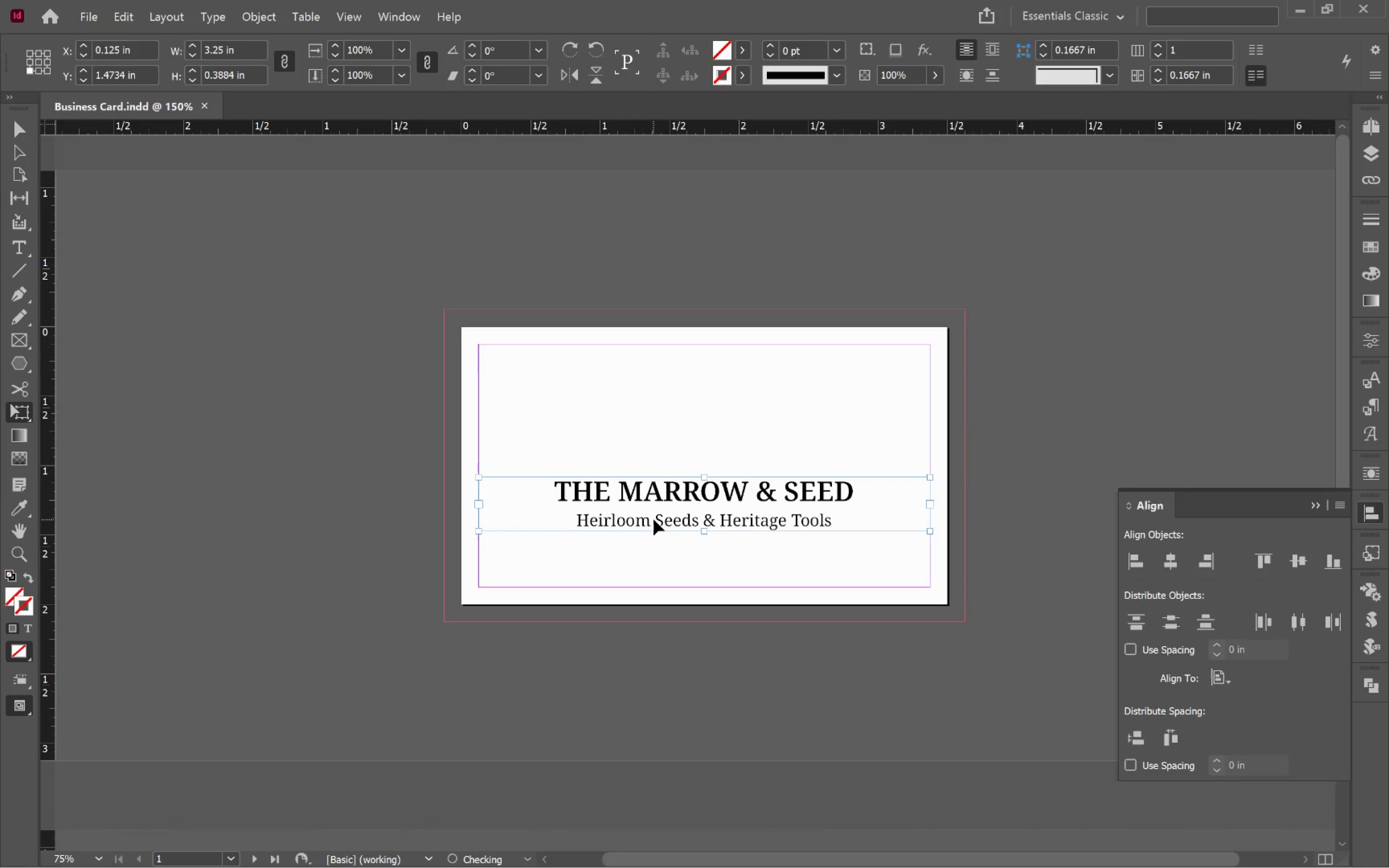 
double_click([654, 519])
 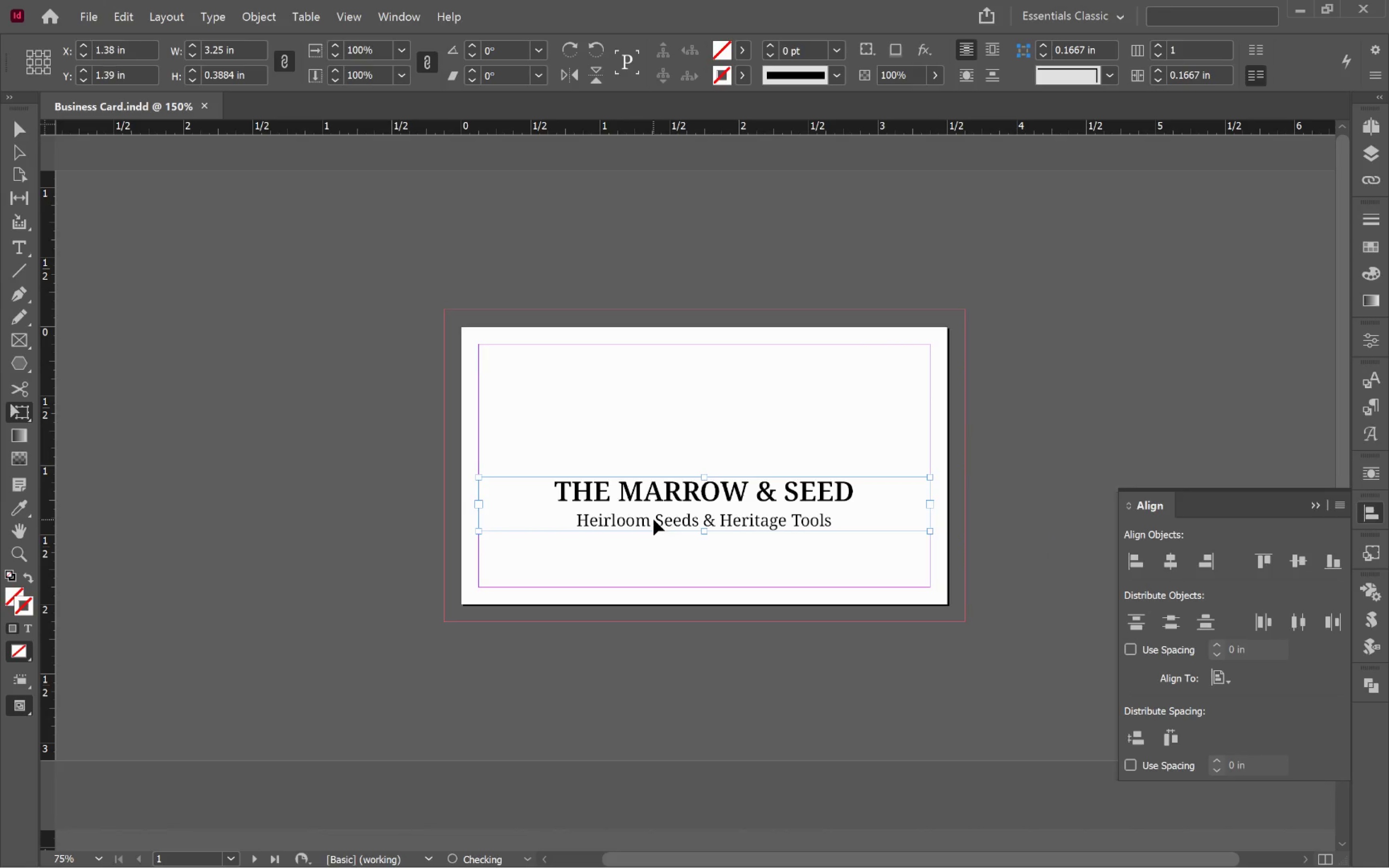 
key(Control+A)
 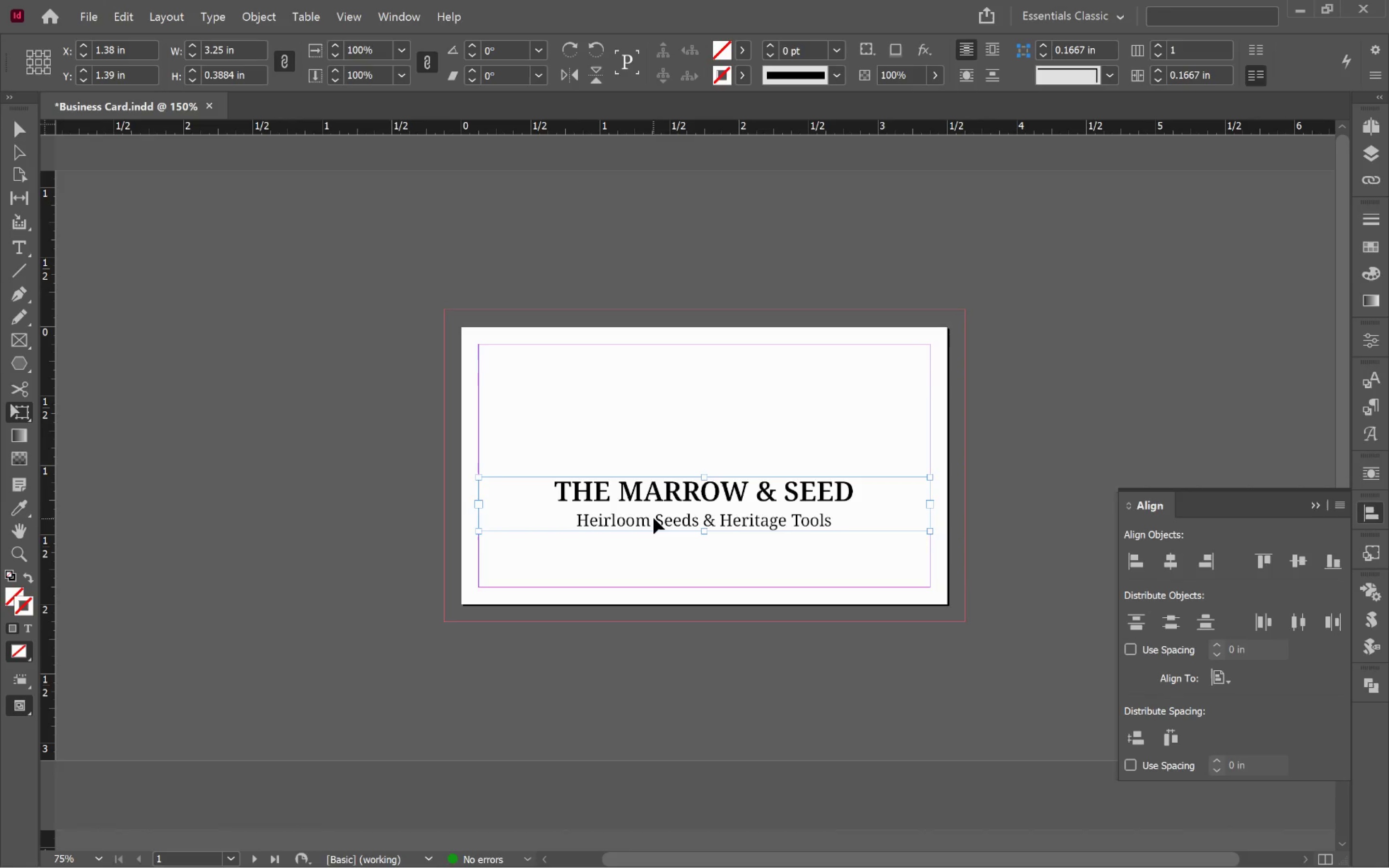 
double_click([654, 518])
 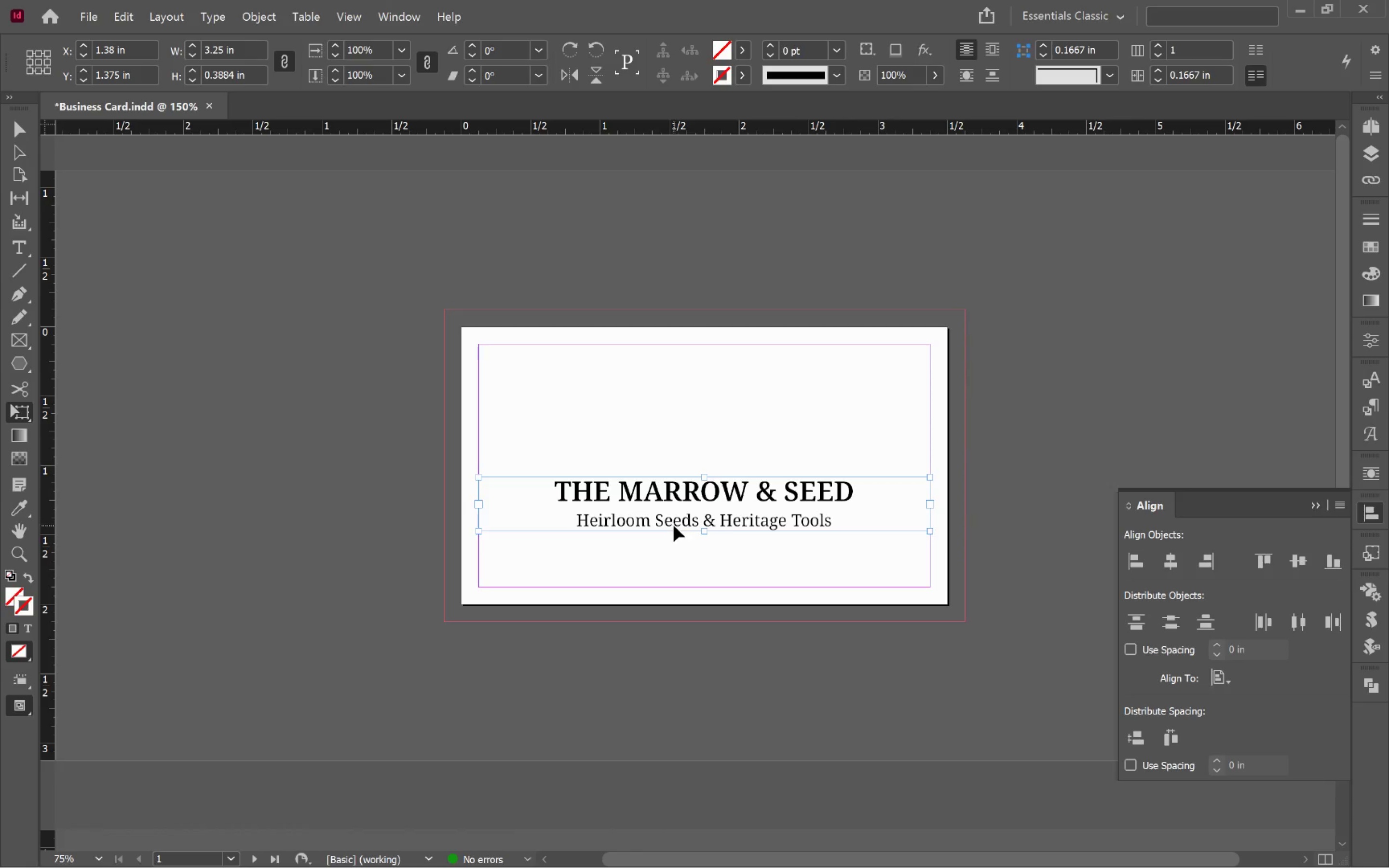 
left_click_drag(start_coordinate=[673, 526], to_coordinate=[685, 394])
 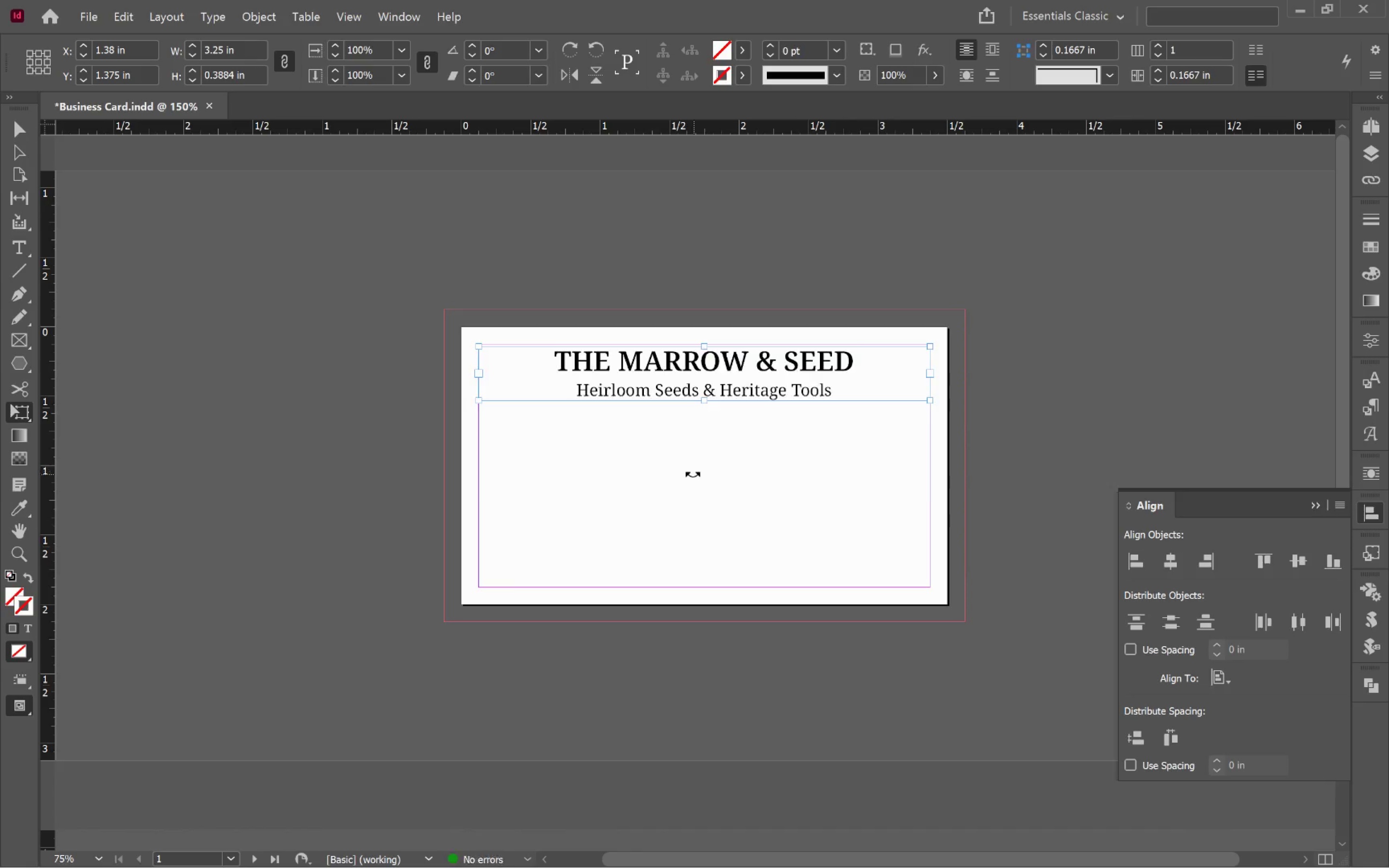 
hold_key(key=AltLeft, duration=1.8)
 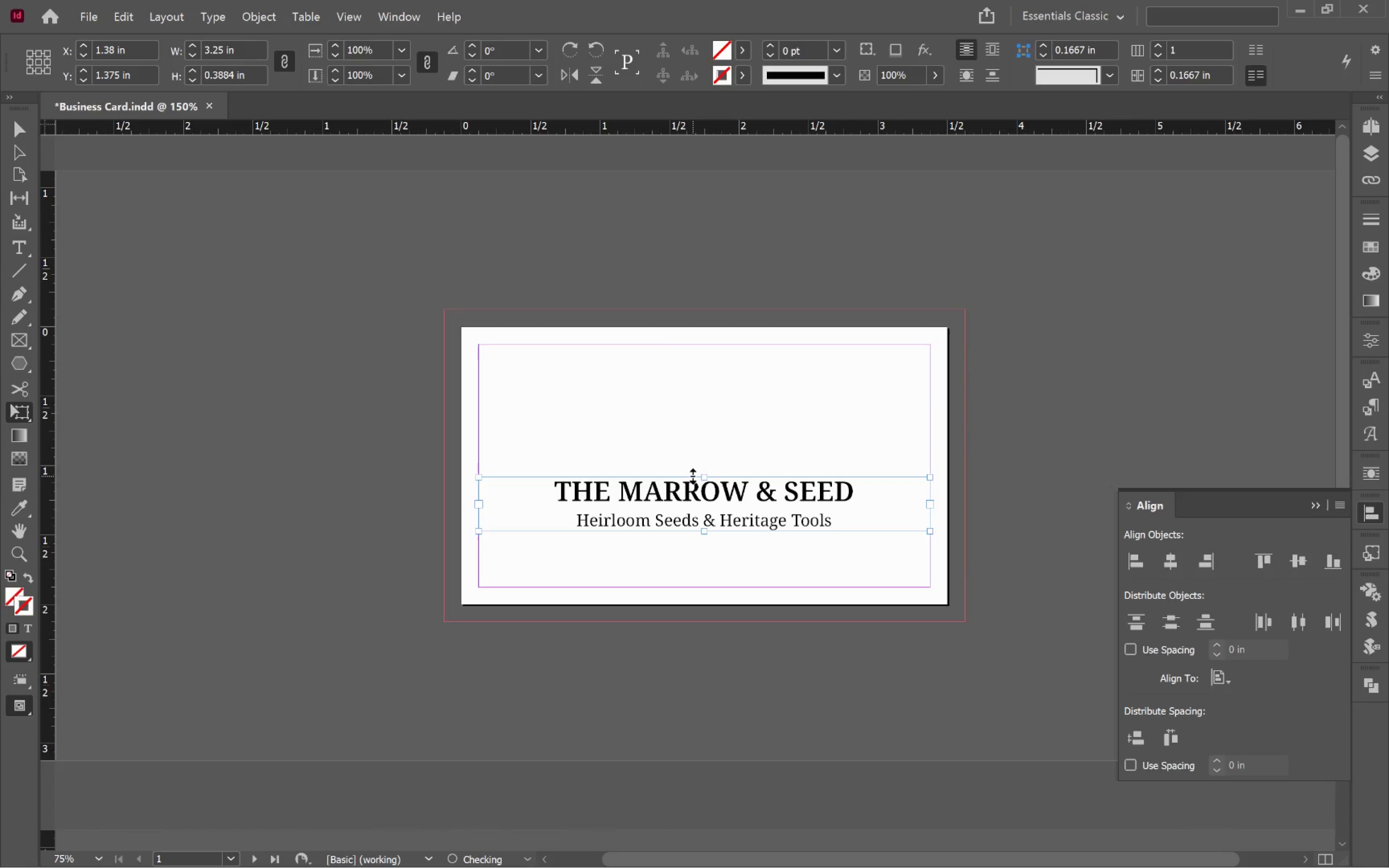 
hold_key(key=ShiftLeft, duration=1.57)
 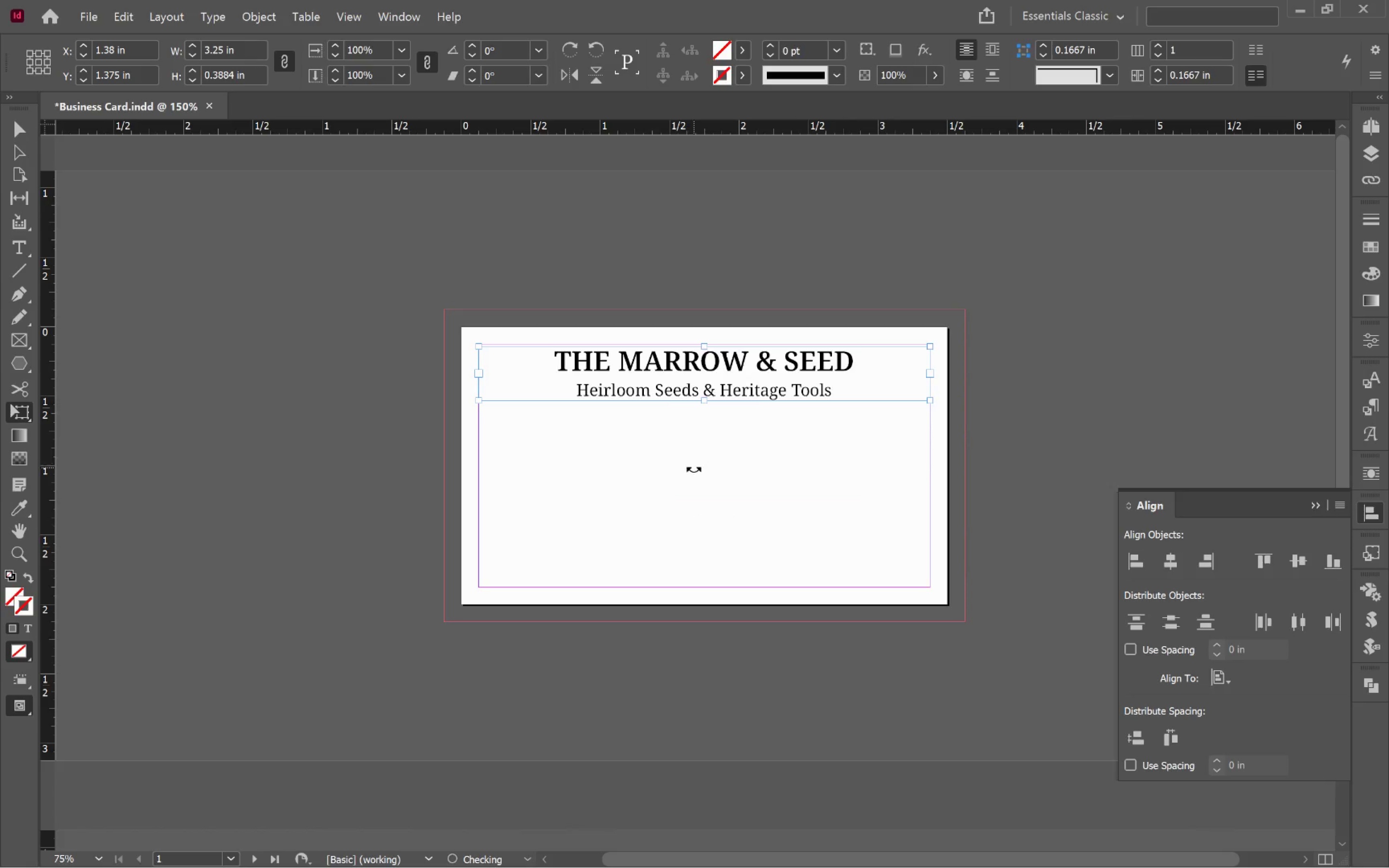 
key(Control+Z)
 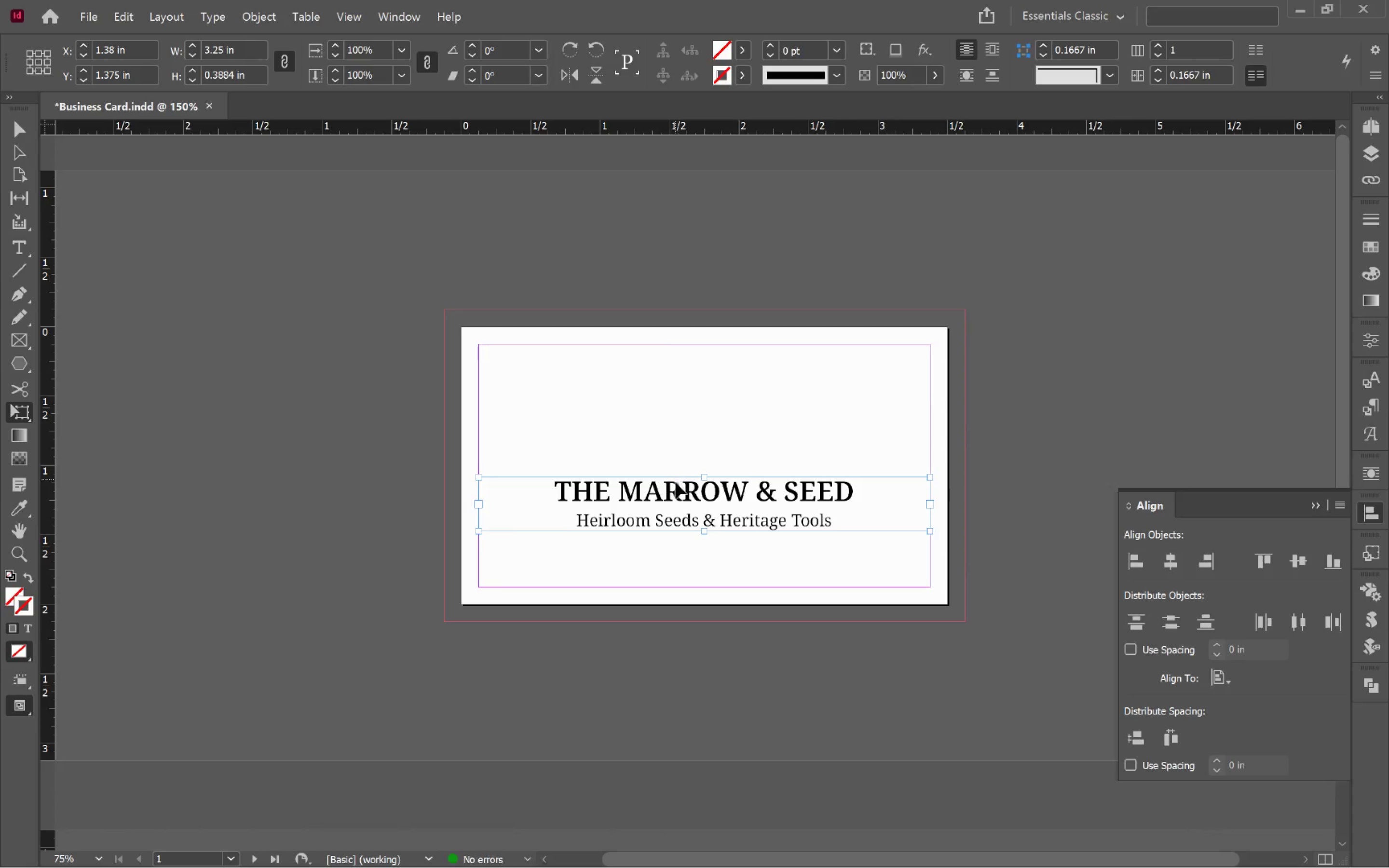 
hold_key(key=ControlLeft, duration=0.35)
 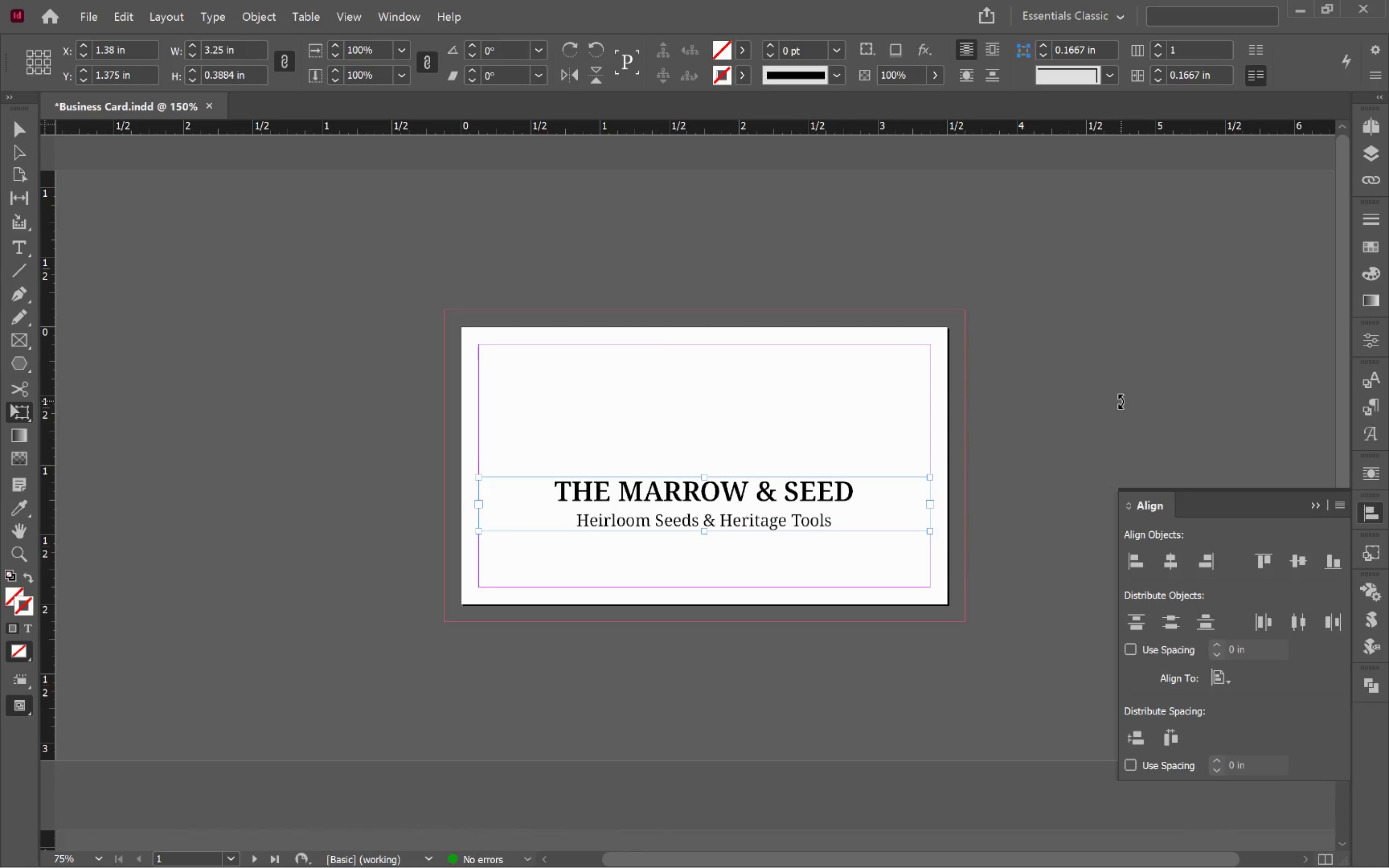 
left_click([1121, 401])
 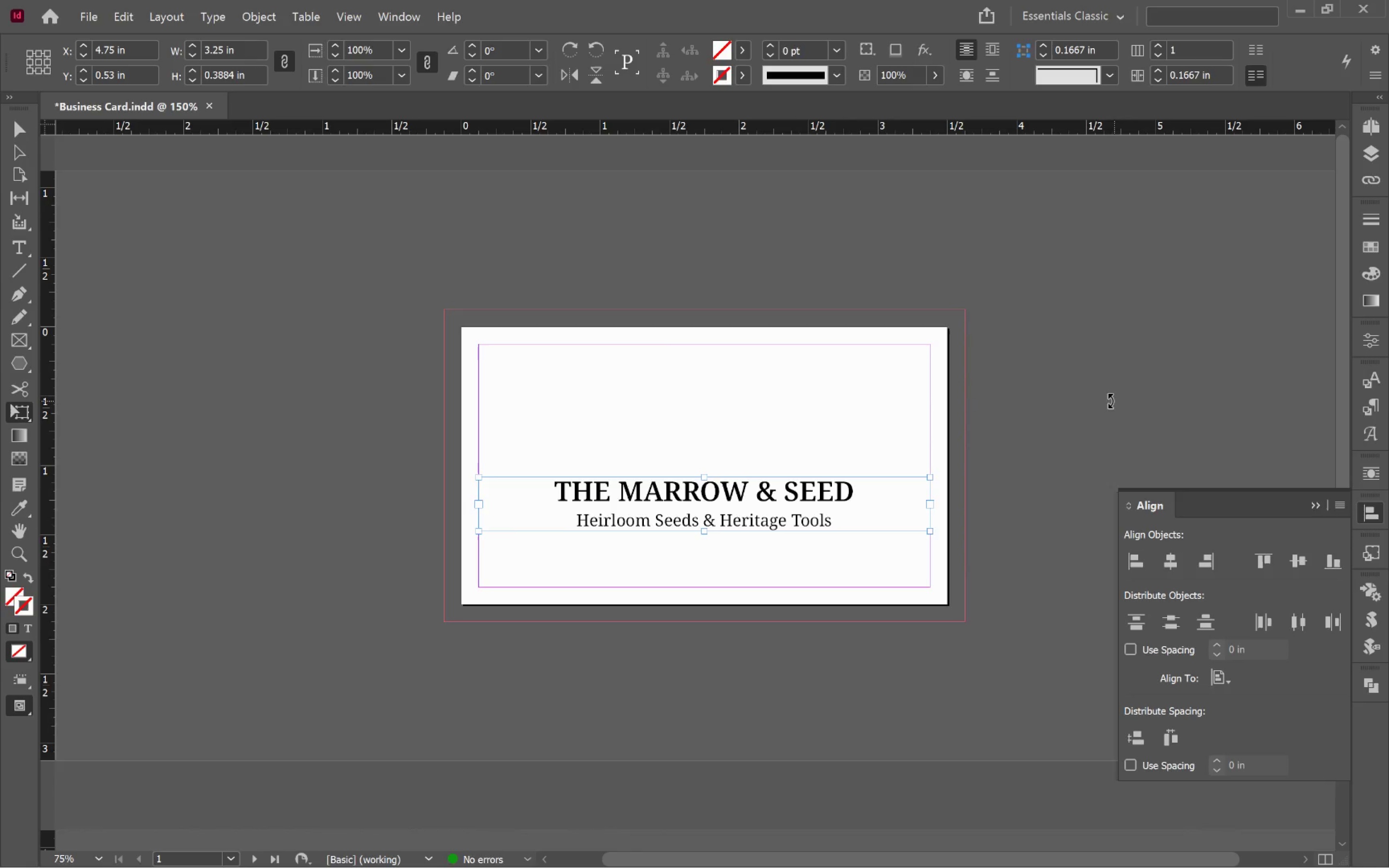 
key(Control+ControlLeft)
 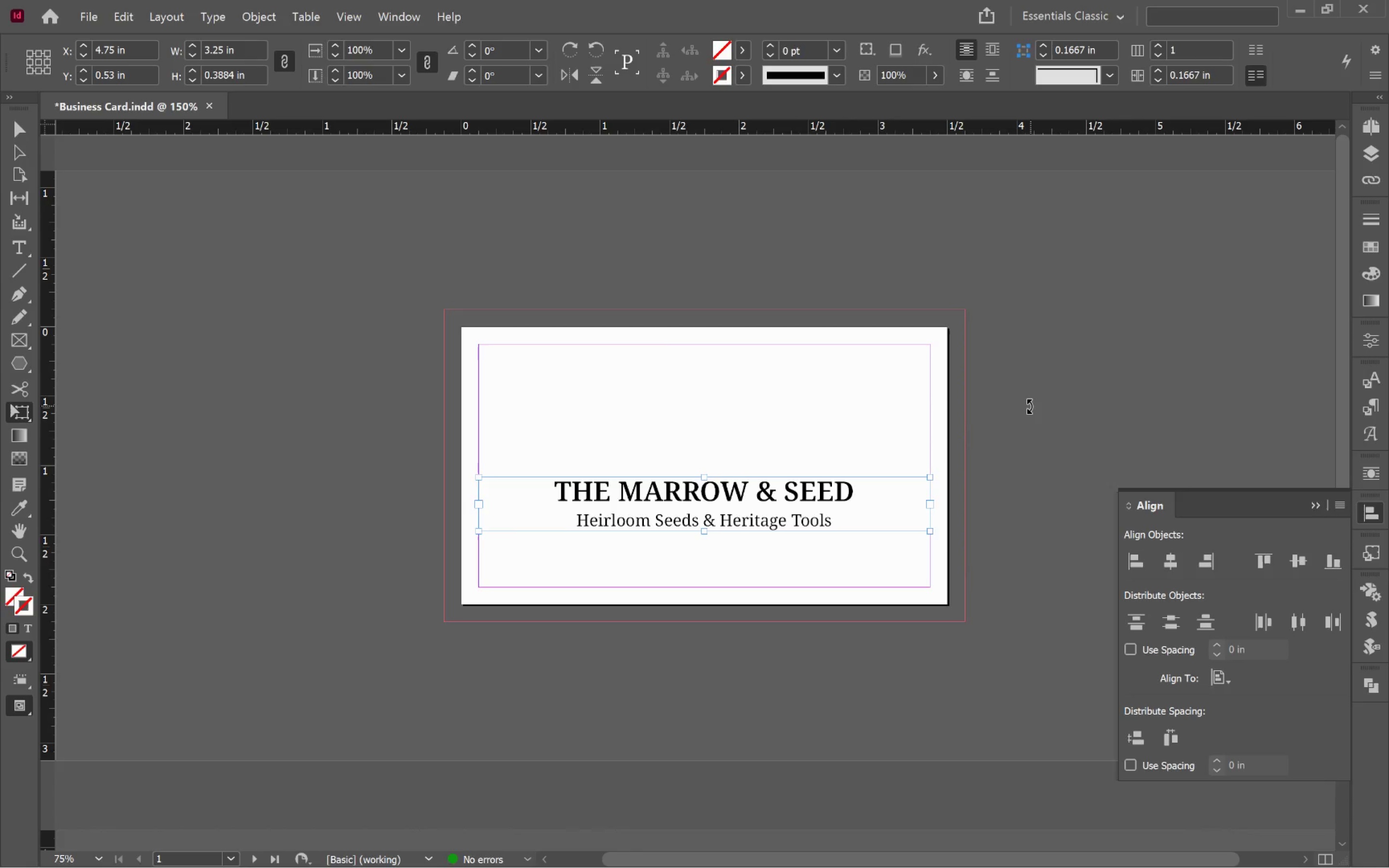 
key(V)
 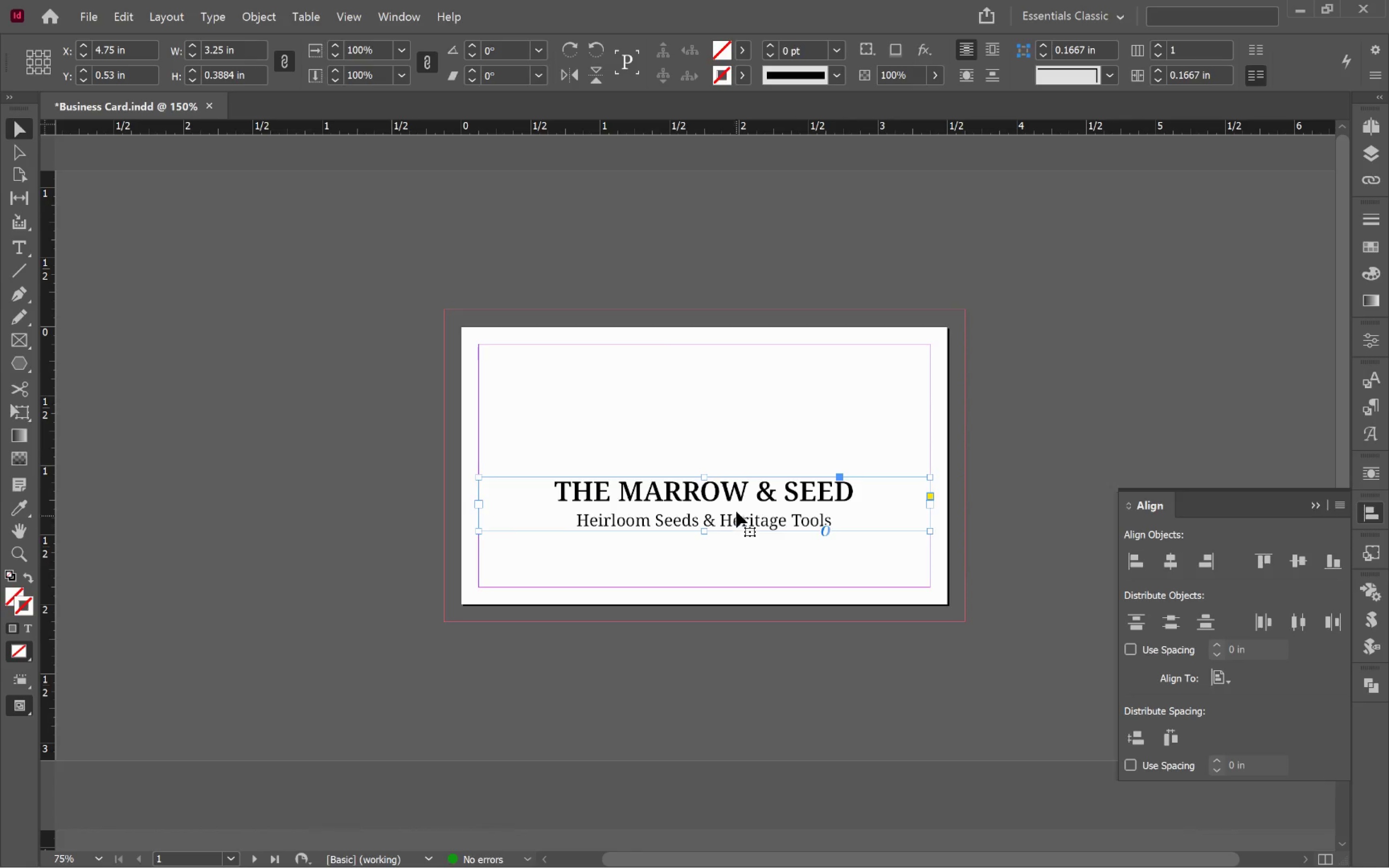 
left_click_drag(start_coordinate=[737, 507], to_coordinate=[748, 376])
 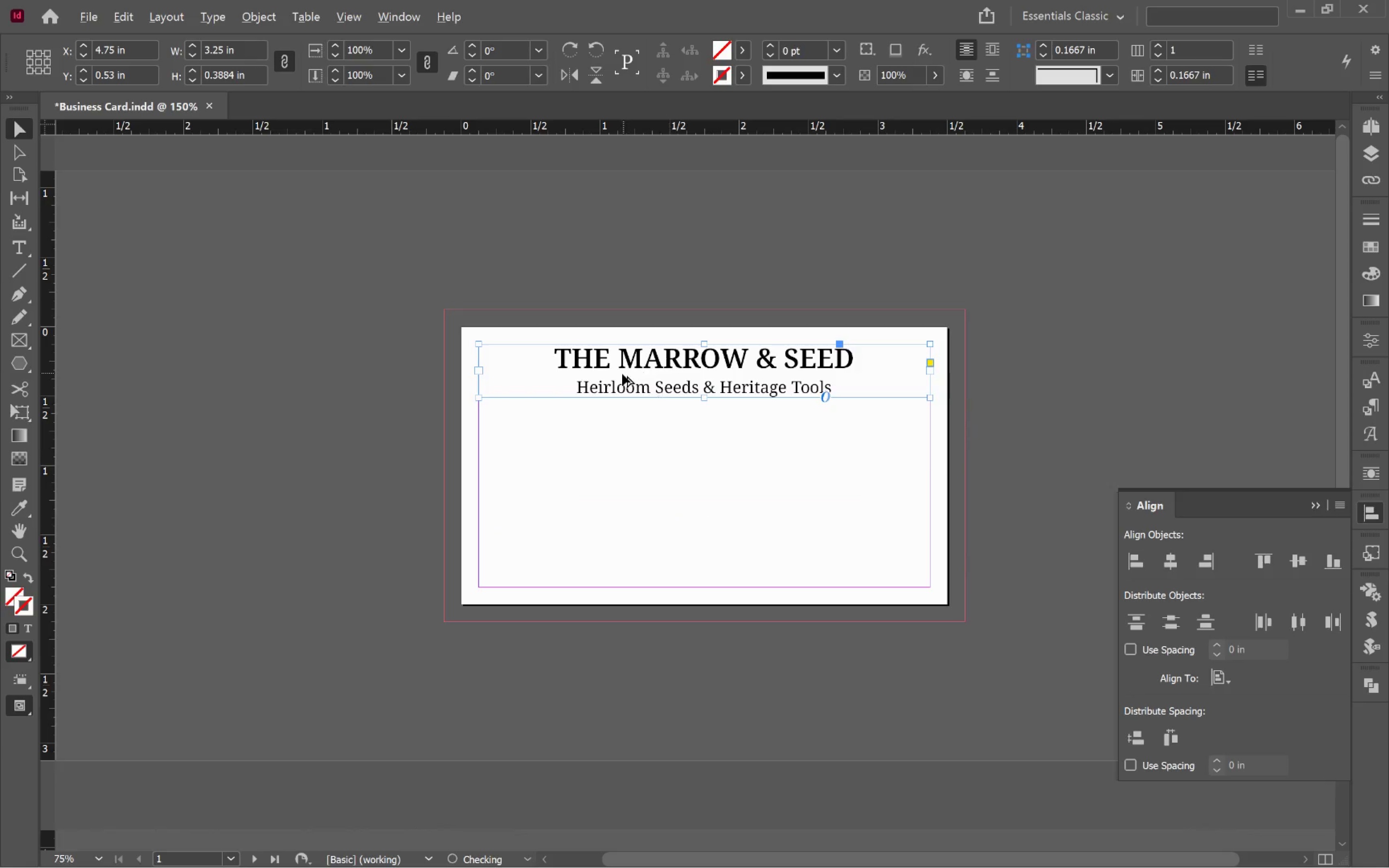 
hold_key(key=ShiftLeft, duration=1.15)
 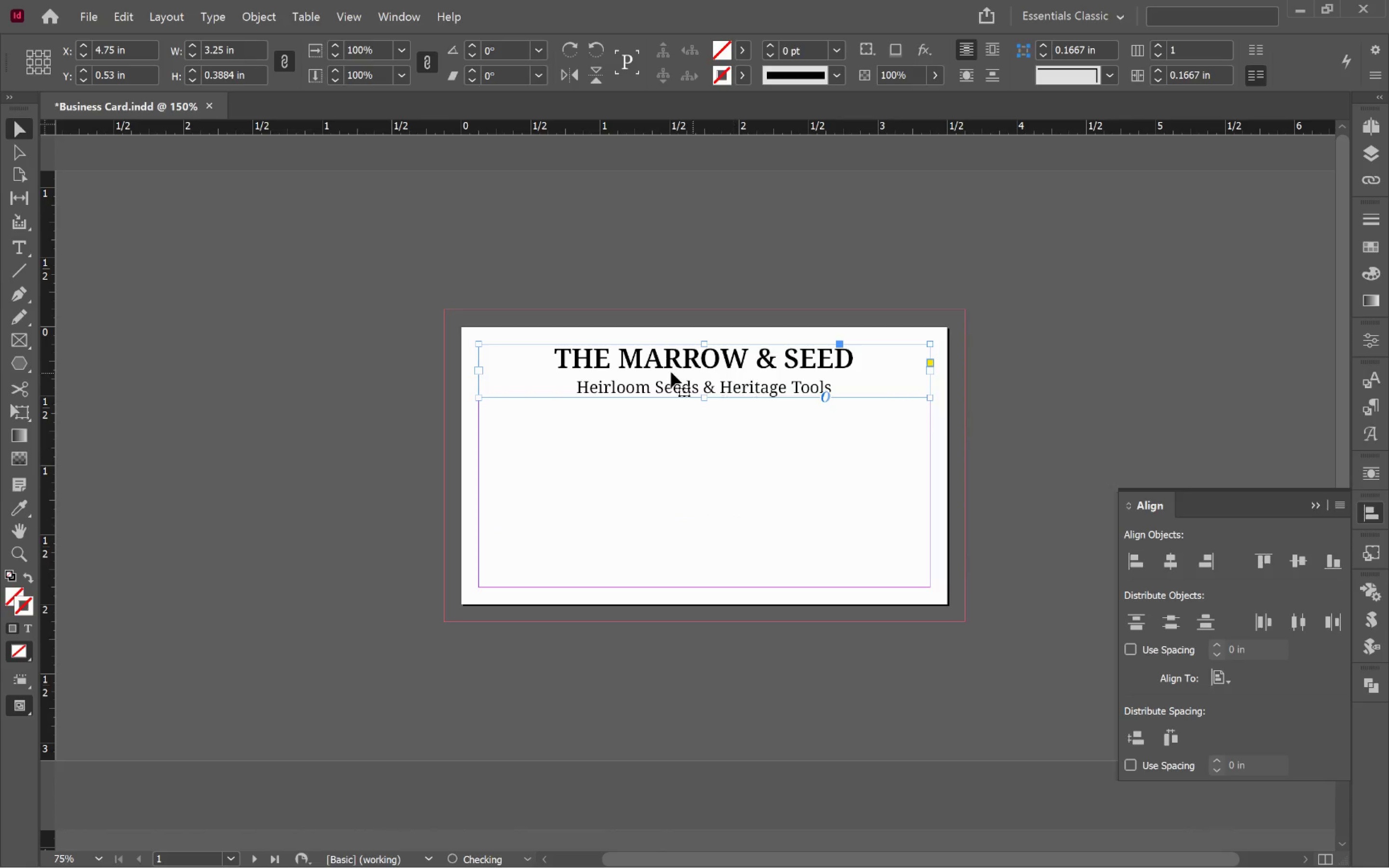 
hold_key(key=AltLeft, duration=1.54)
left_click_drag(start_coordinate=[621, 377], to_coordinate=[629, 511])
 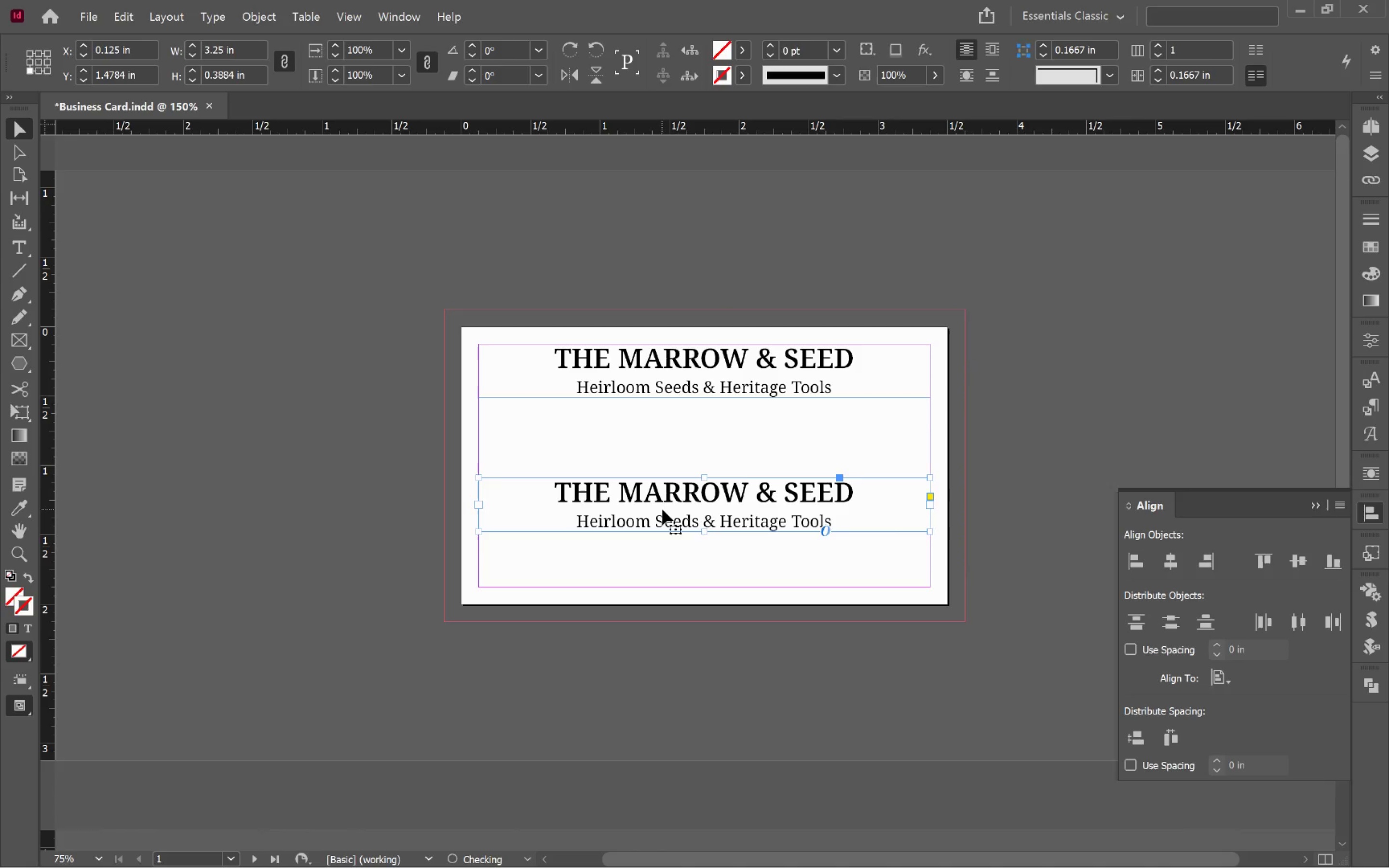 
hold_key(key=ShiftLeft, duration=1.24)
 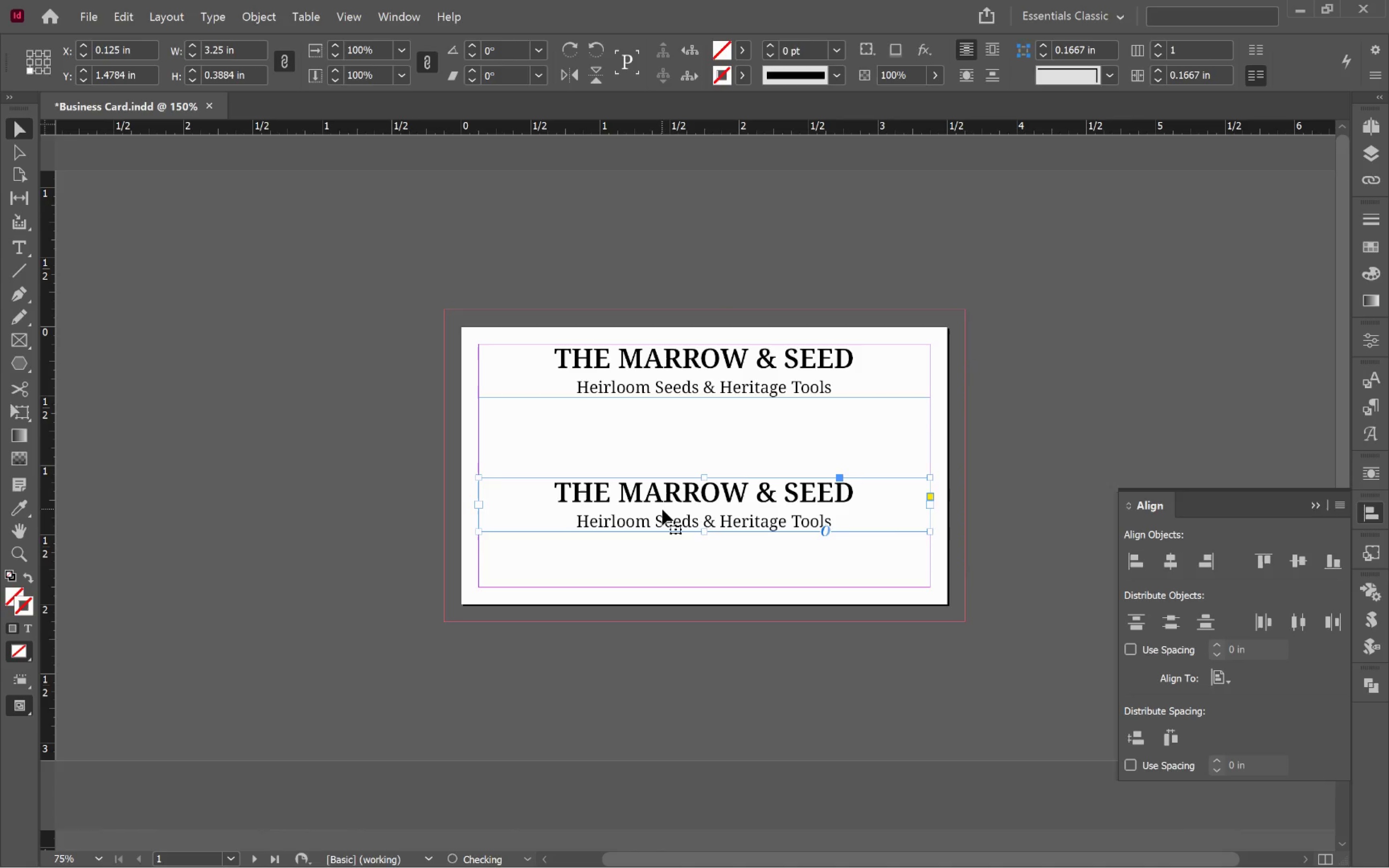 
double_click([662, 509])
 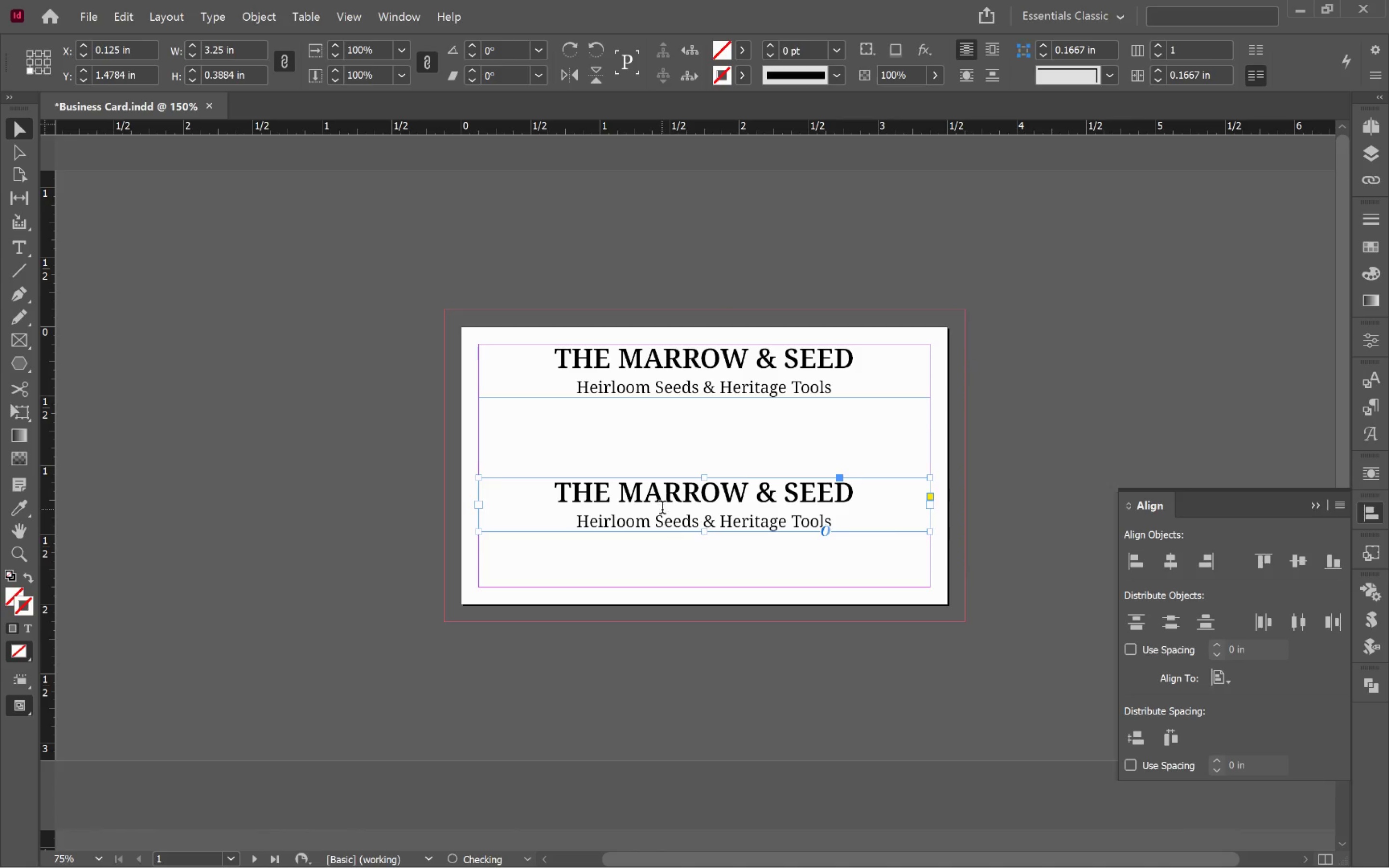 
key(Control+A)
 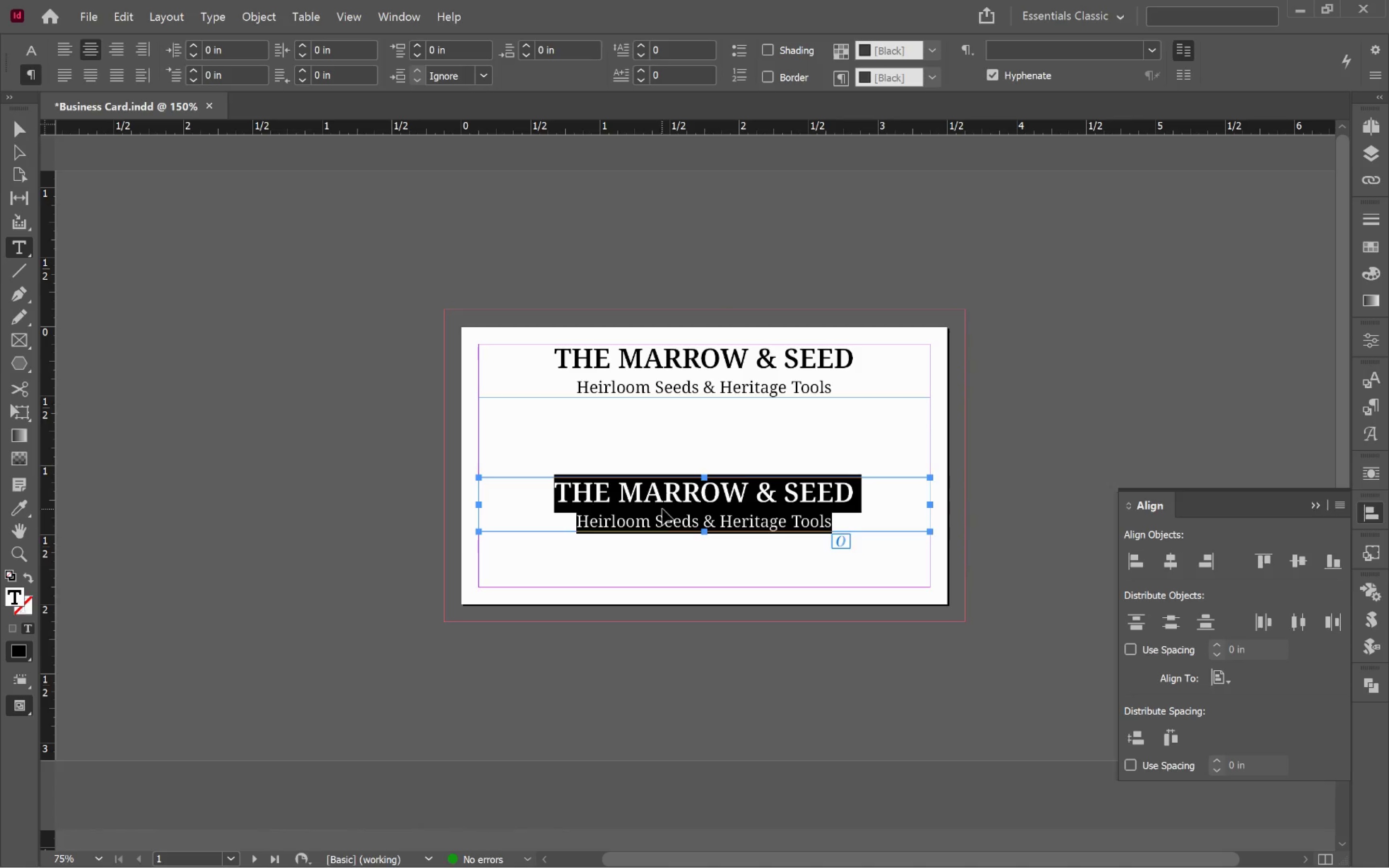 
key(Control+V)
 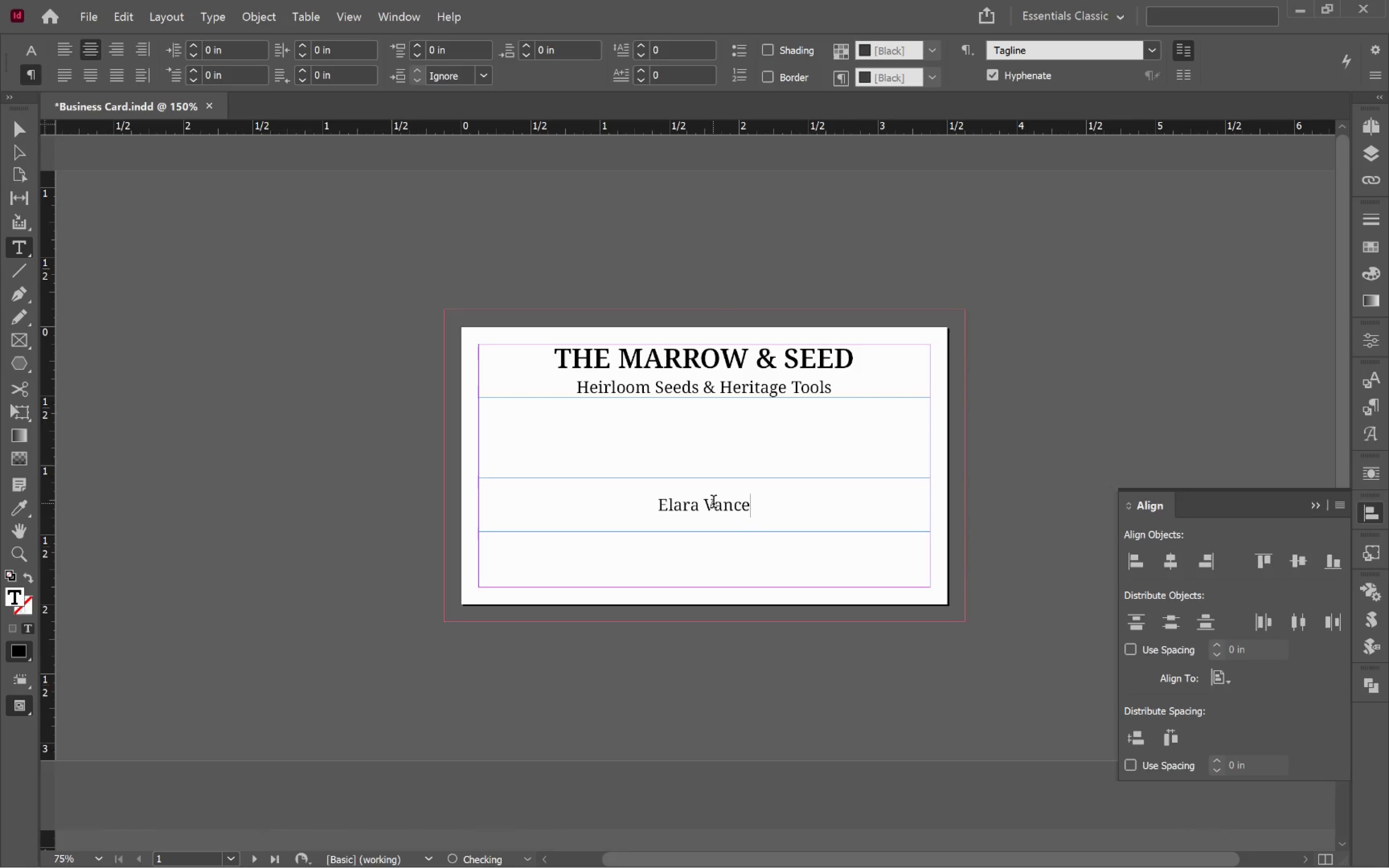 
key(Alt+AltLeft)
 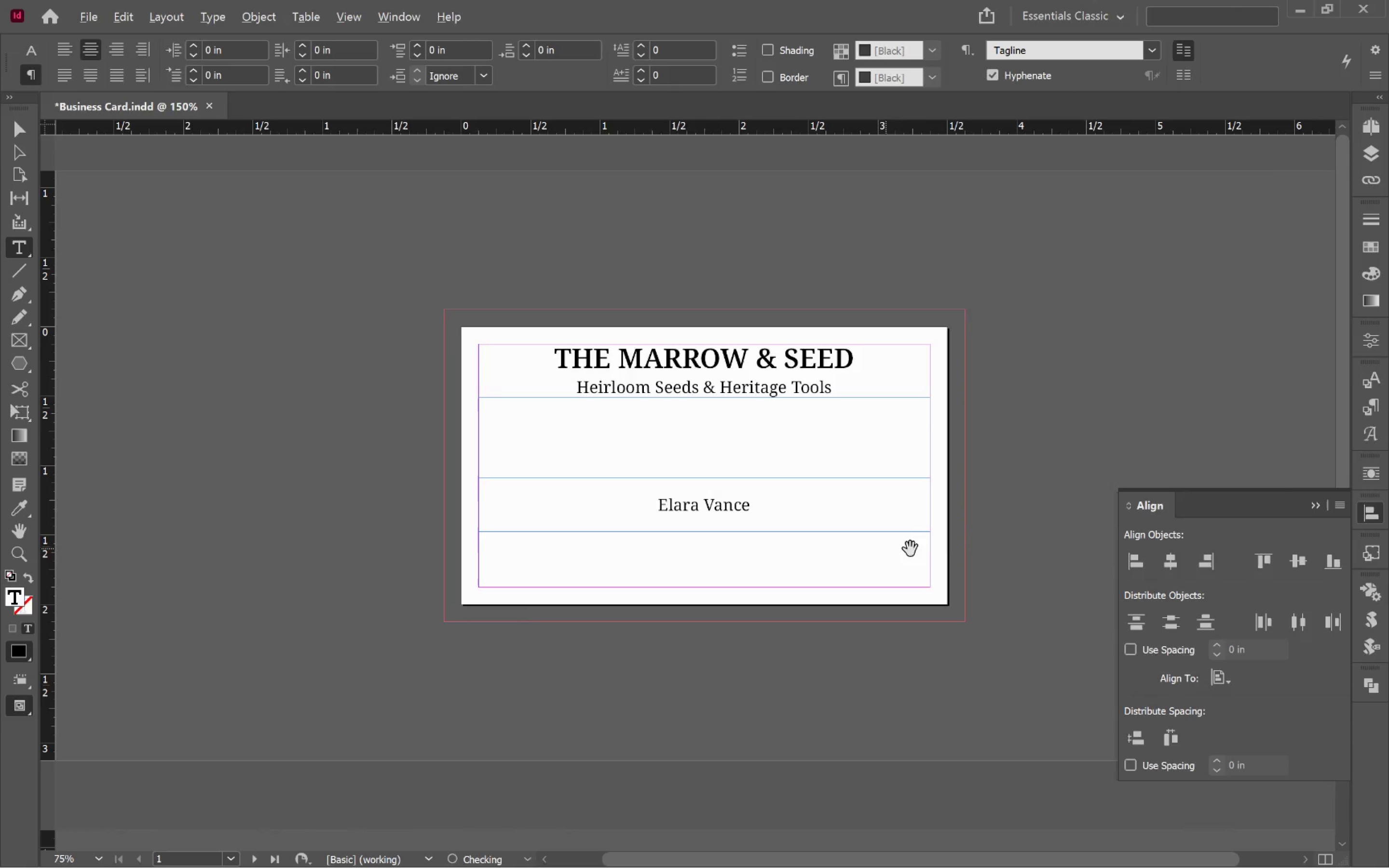 
key(Alt+Tab)
 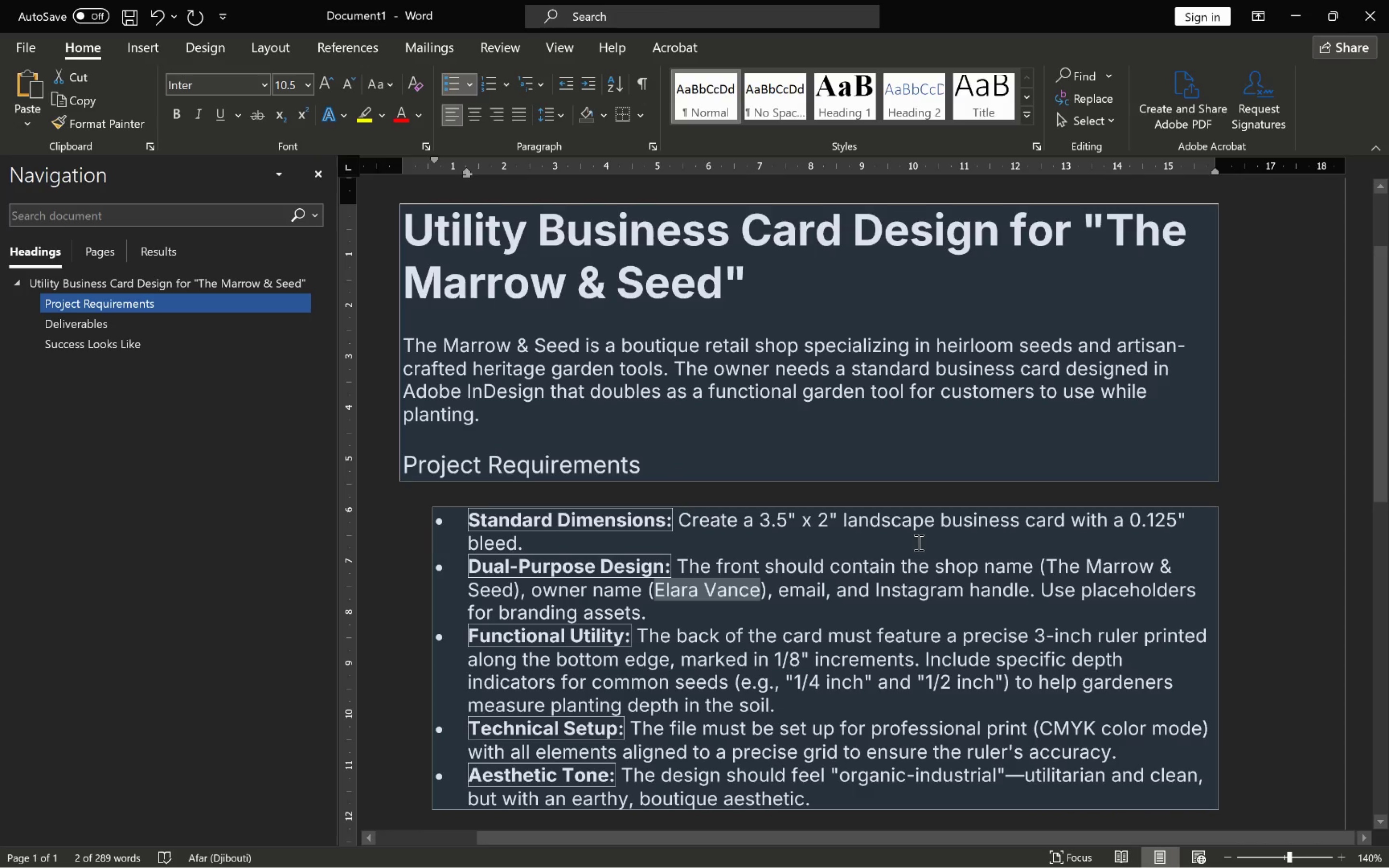 
wait(8.8)
 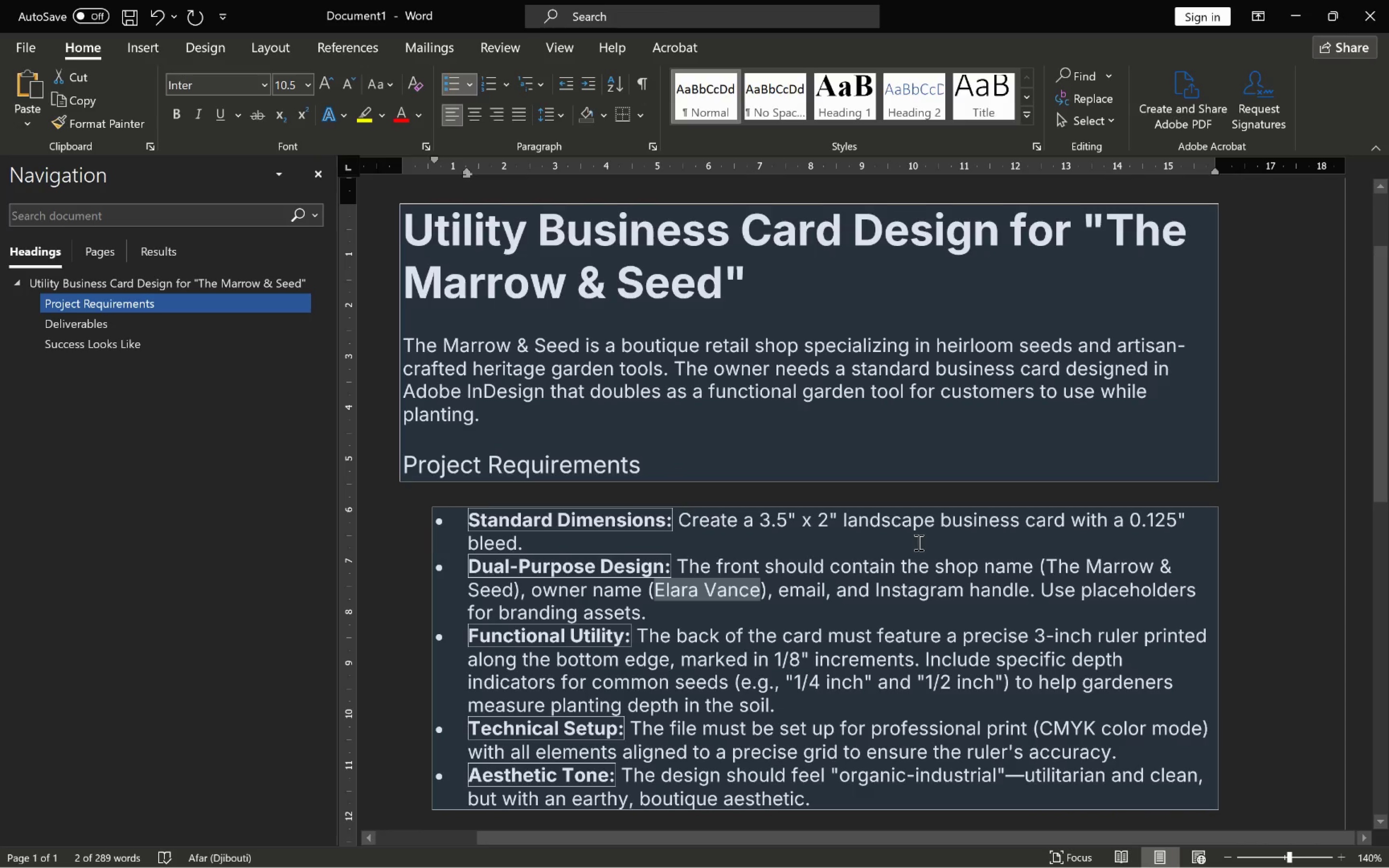 
key(Alt+AltLeft)
 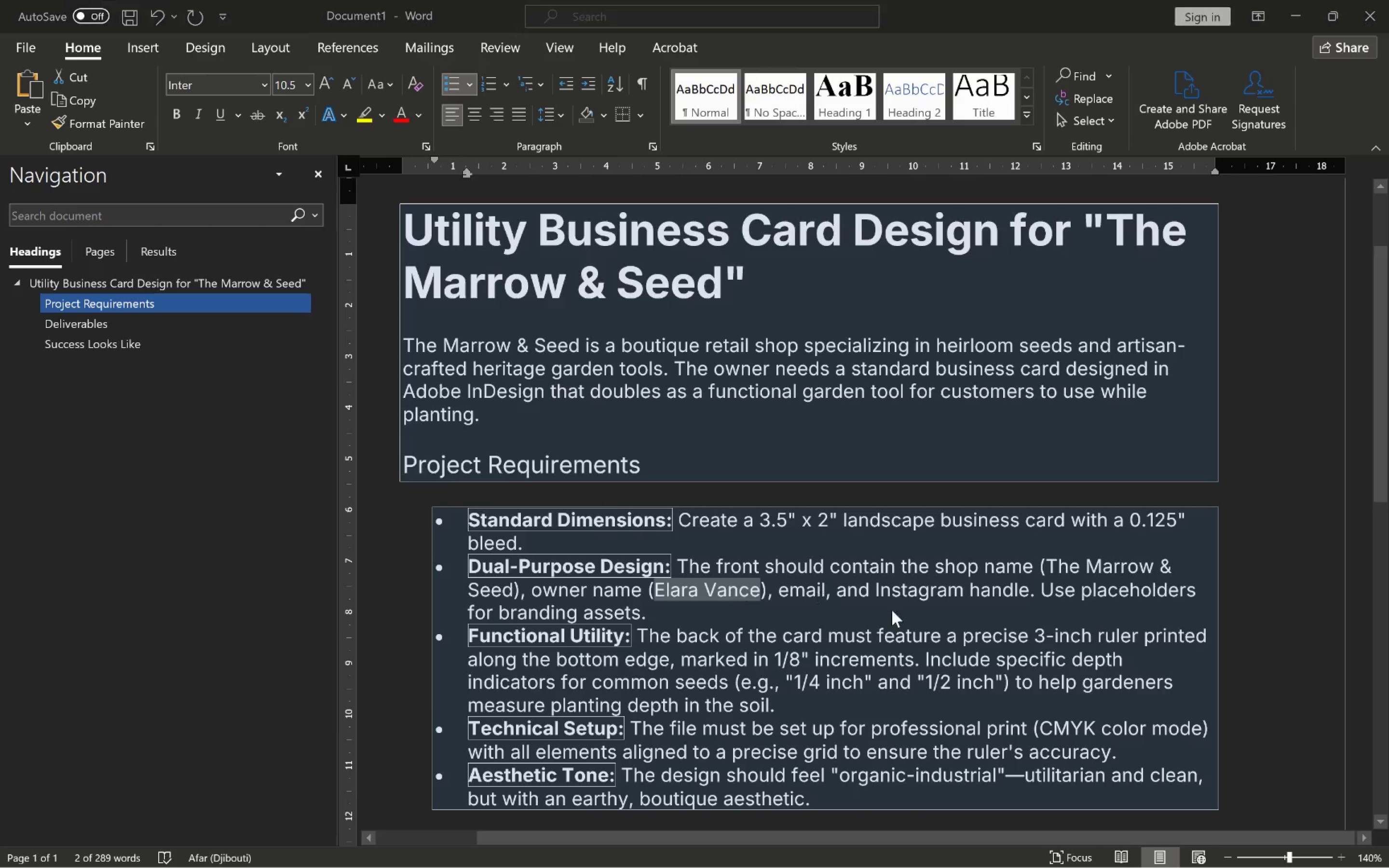 
key(Alt+Tab)
 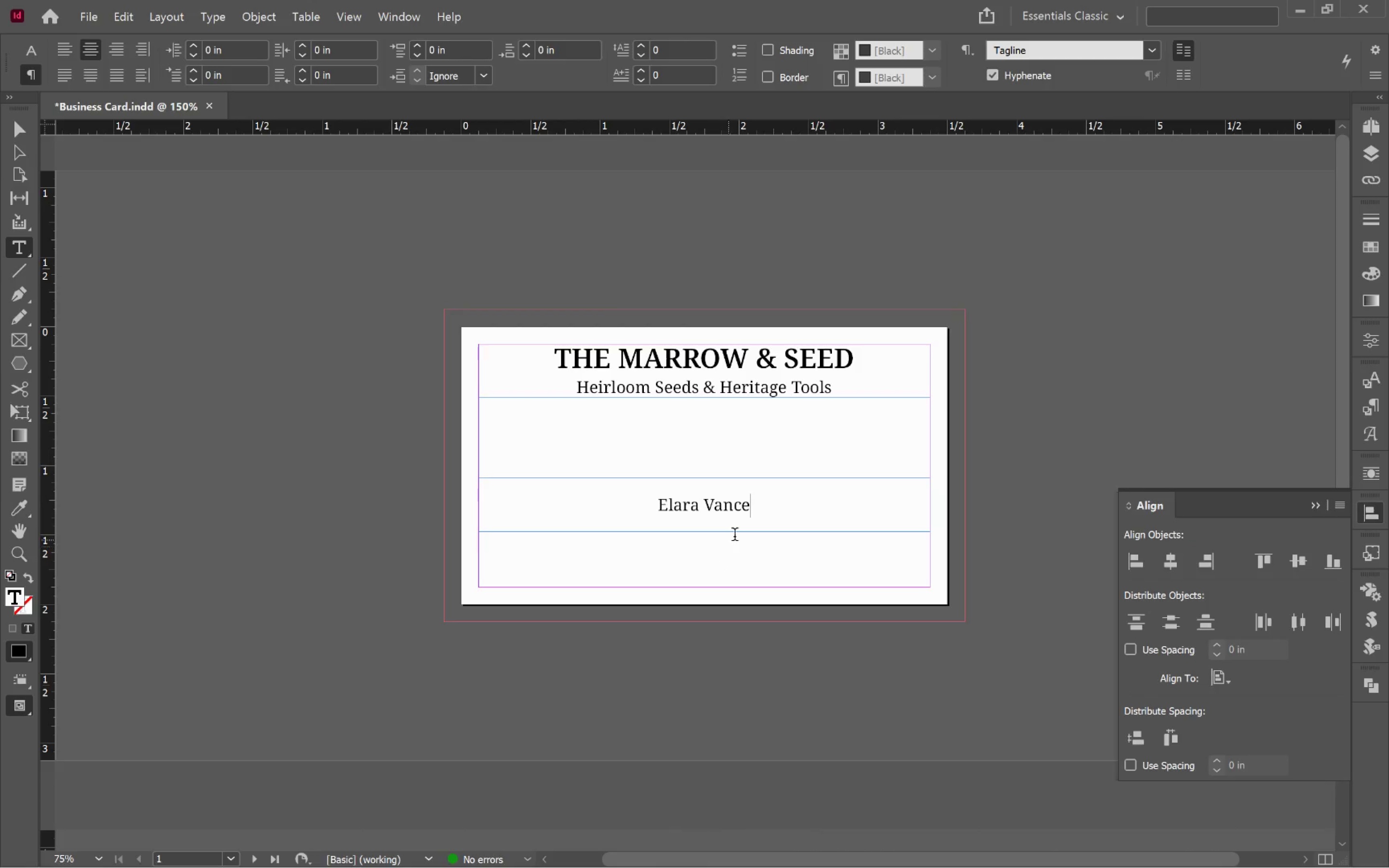 
left_click([774, 506])
 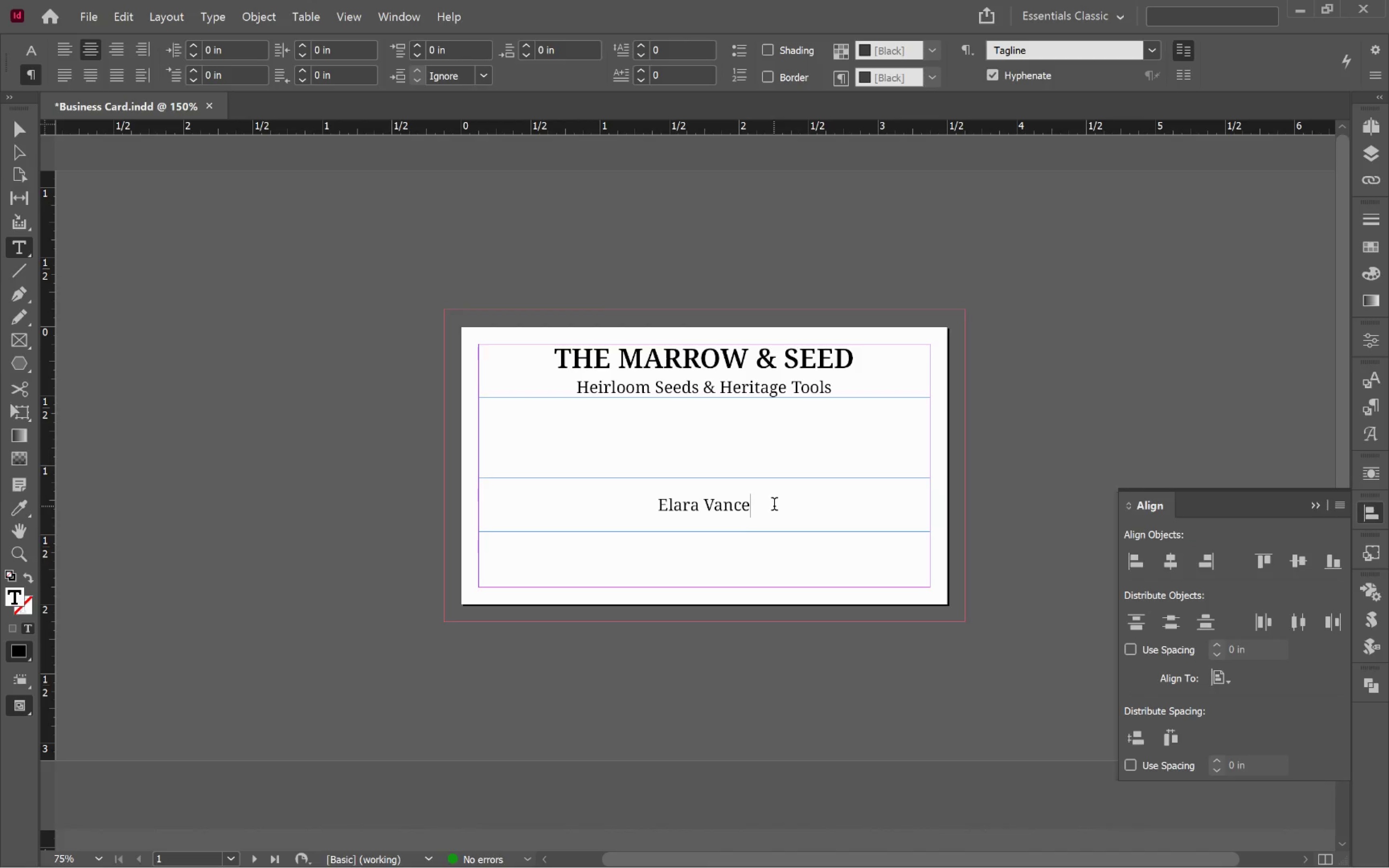 
hold_key(key=ControlLeft, duration=1.62)
left_click_drag(start_coordinate=[703, 533], to_coordinate=[703, 576])
 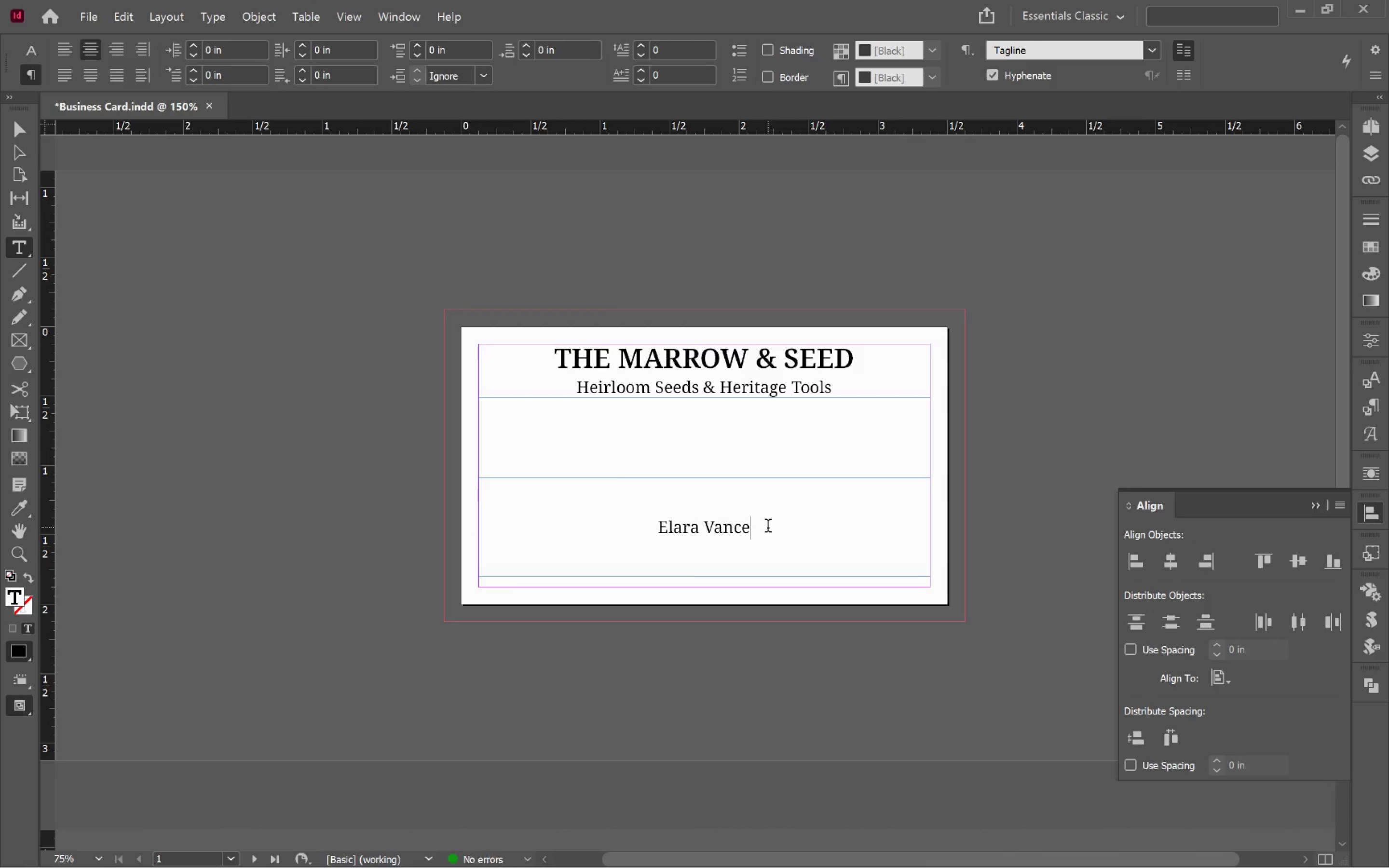 
left_click([769, 530])
 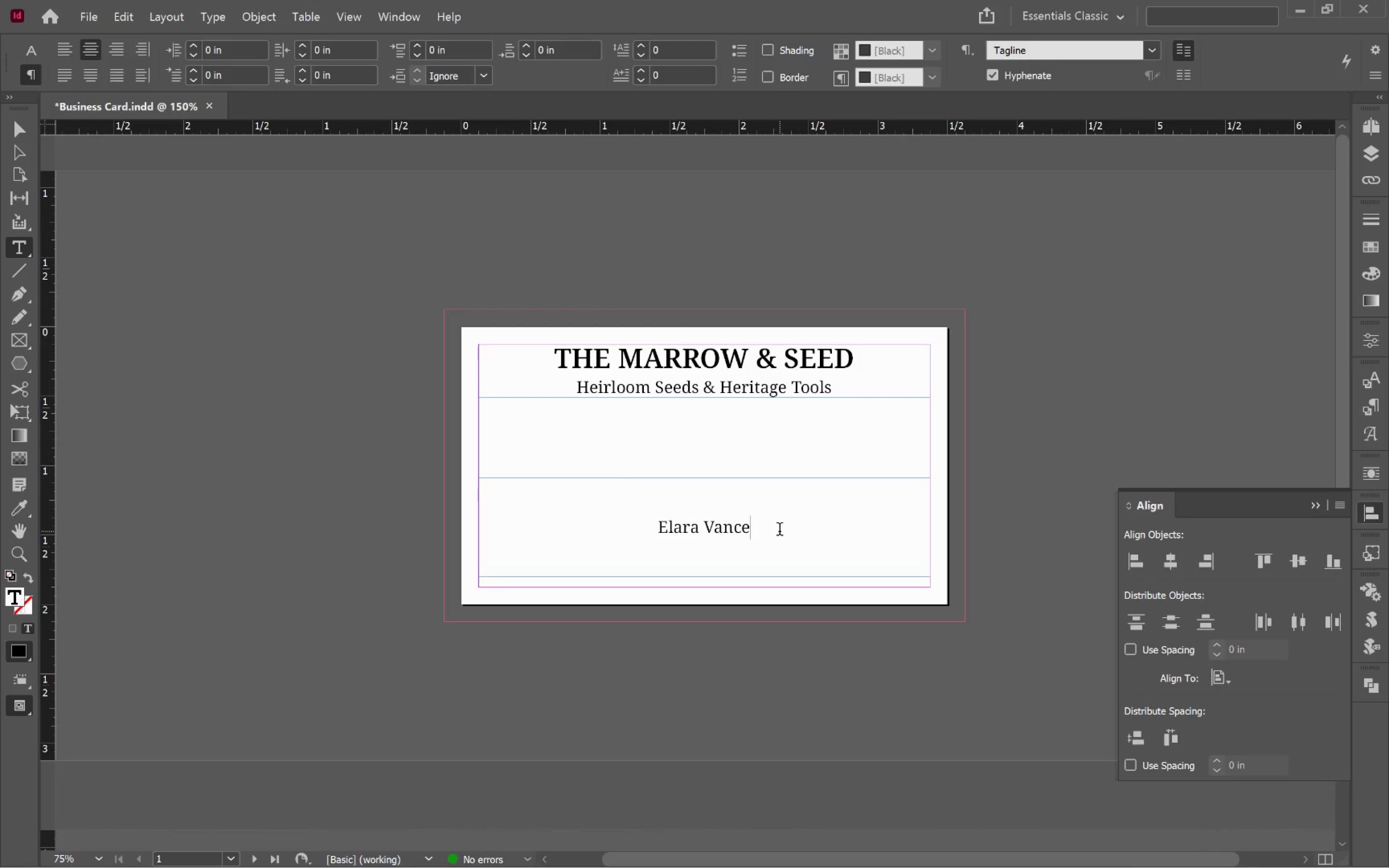 
key(Enter)
 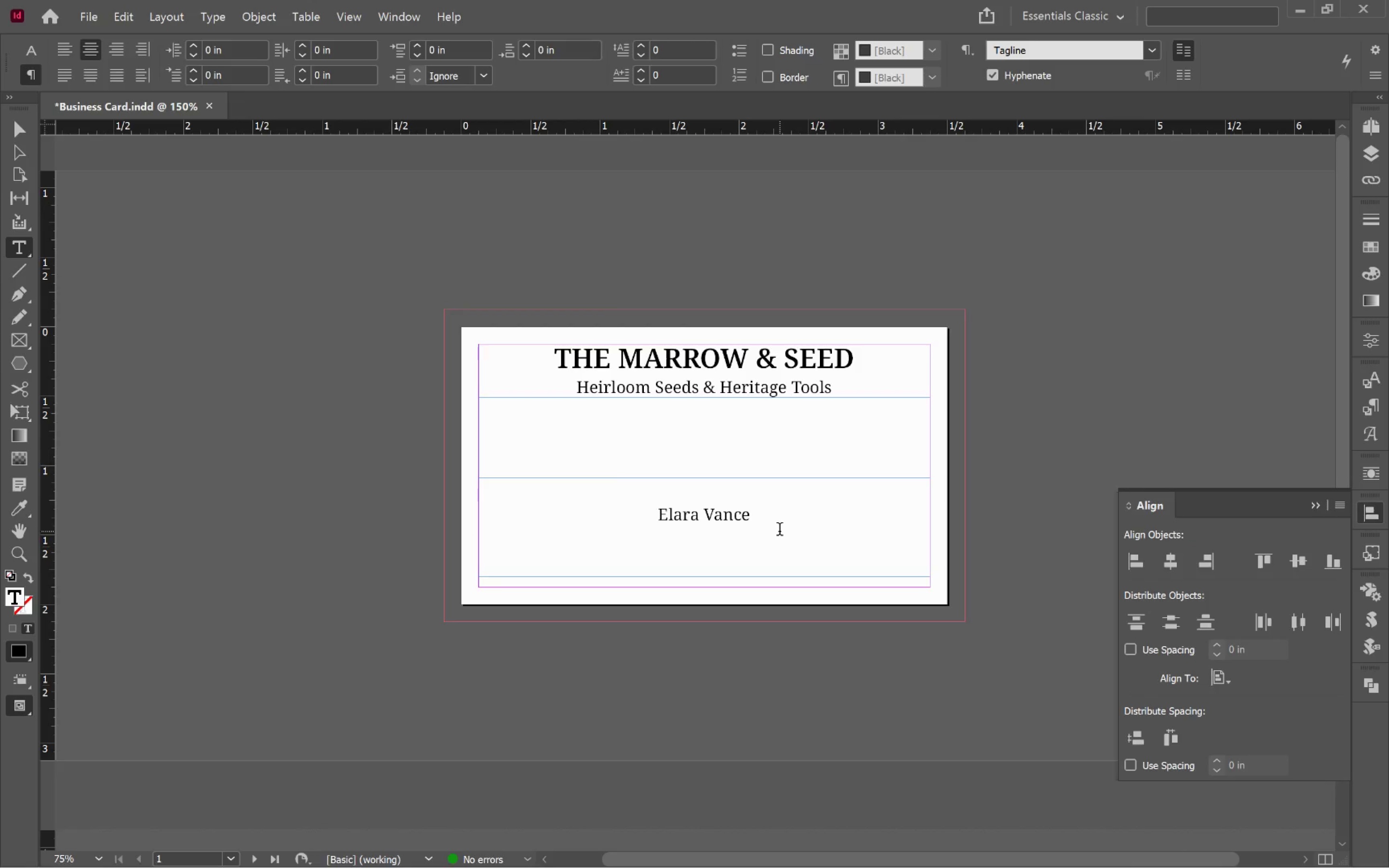 
type(info@themarrowandseed.com)
 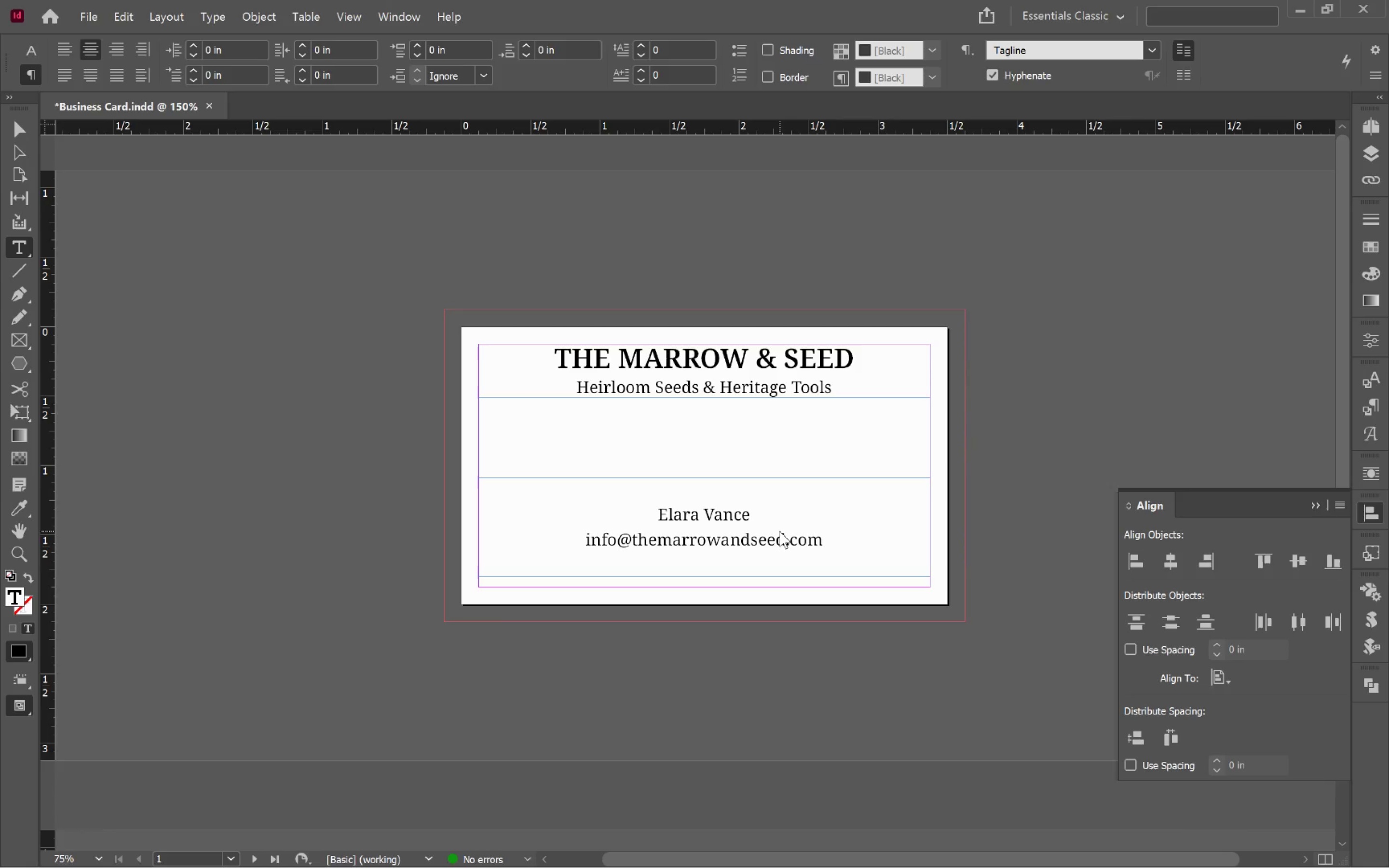 
key(Enter)
 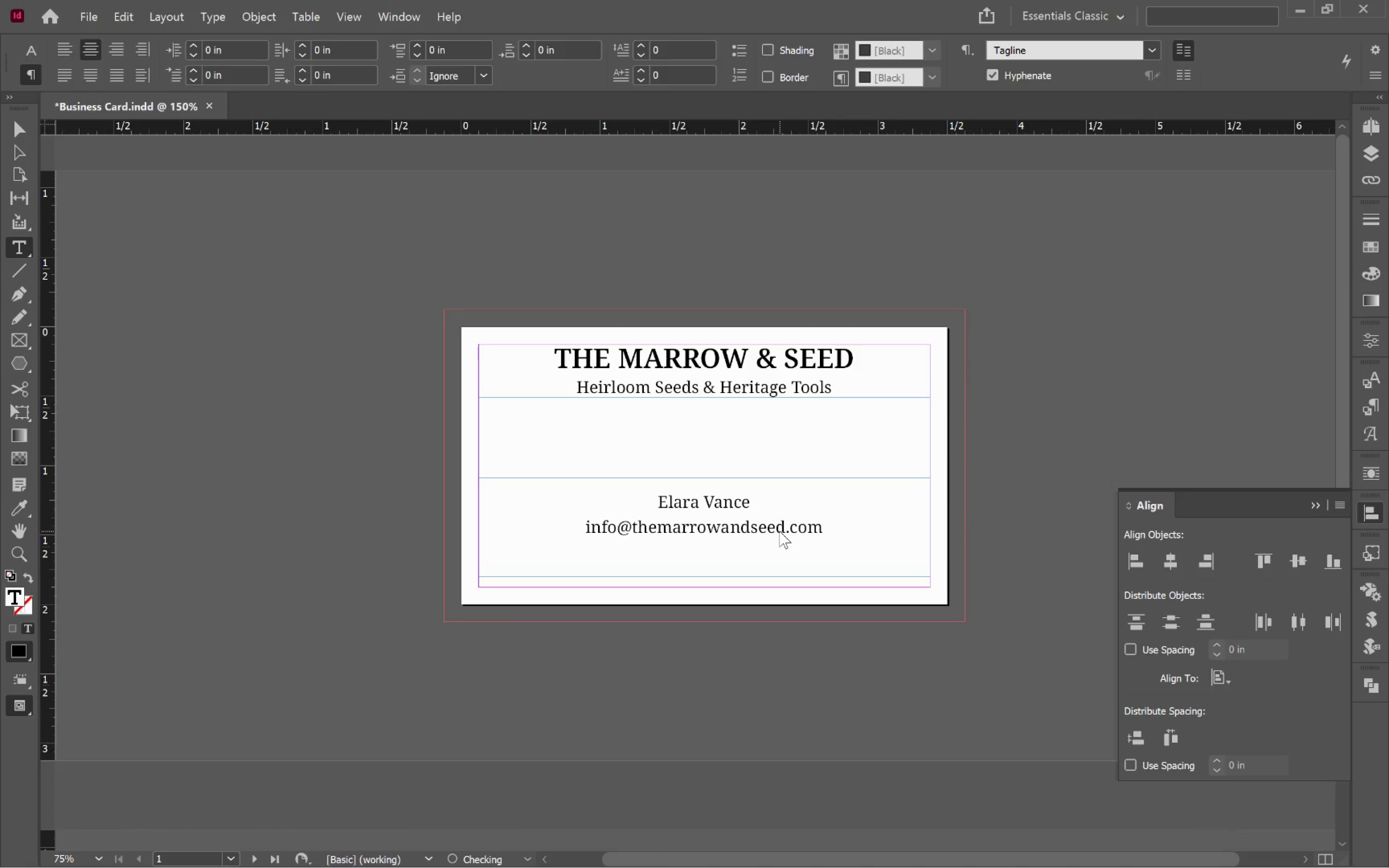 
type(A)
key(Backspace)
type(@themarrowandseed)
 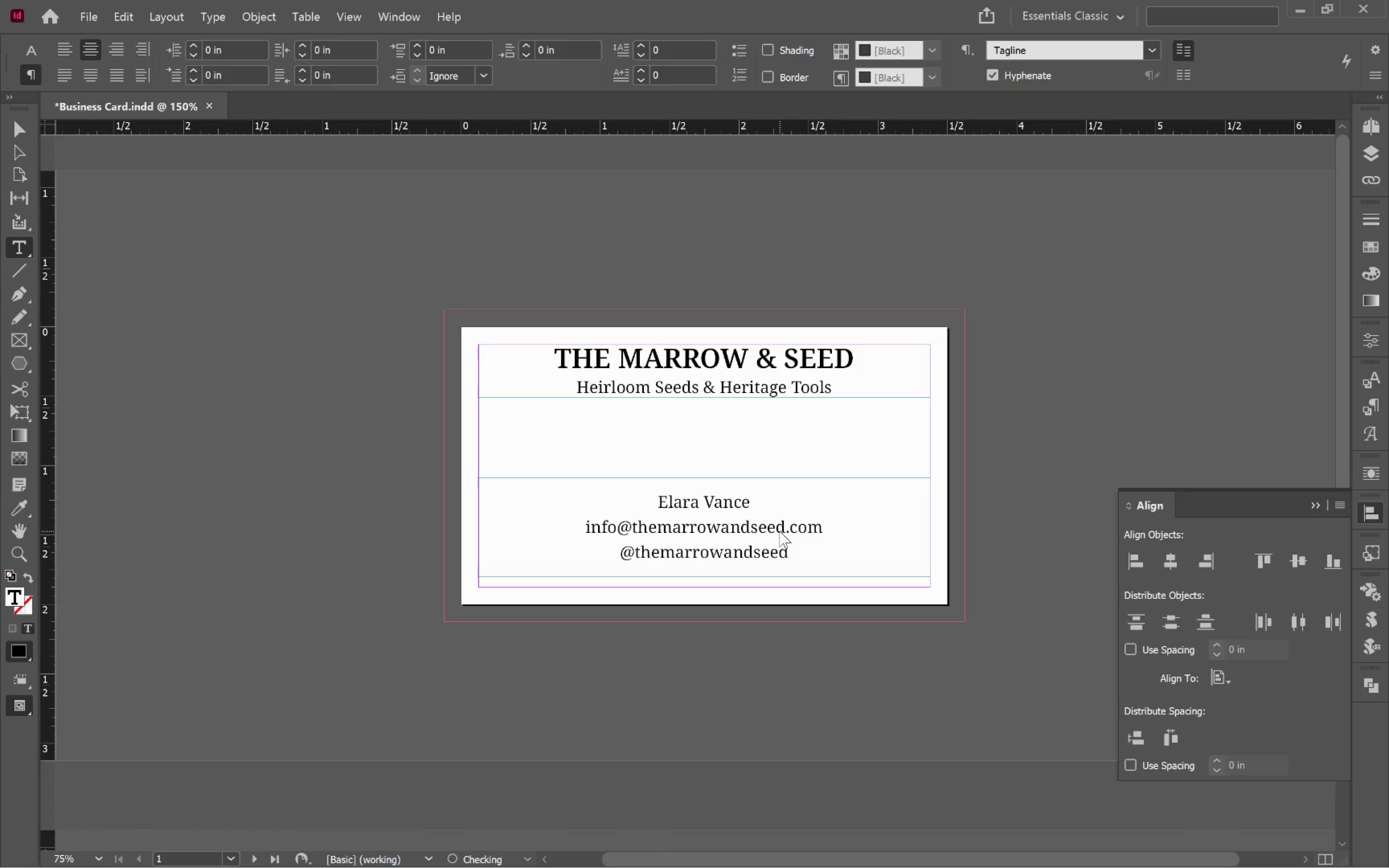 
hold_key(key=ControlLeft, duration=0.46)
 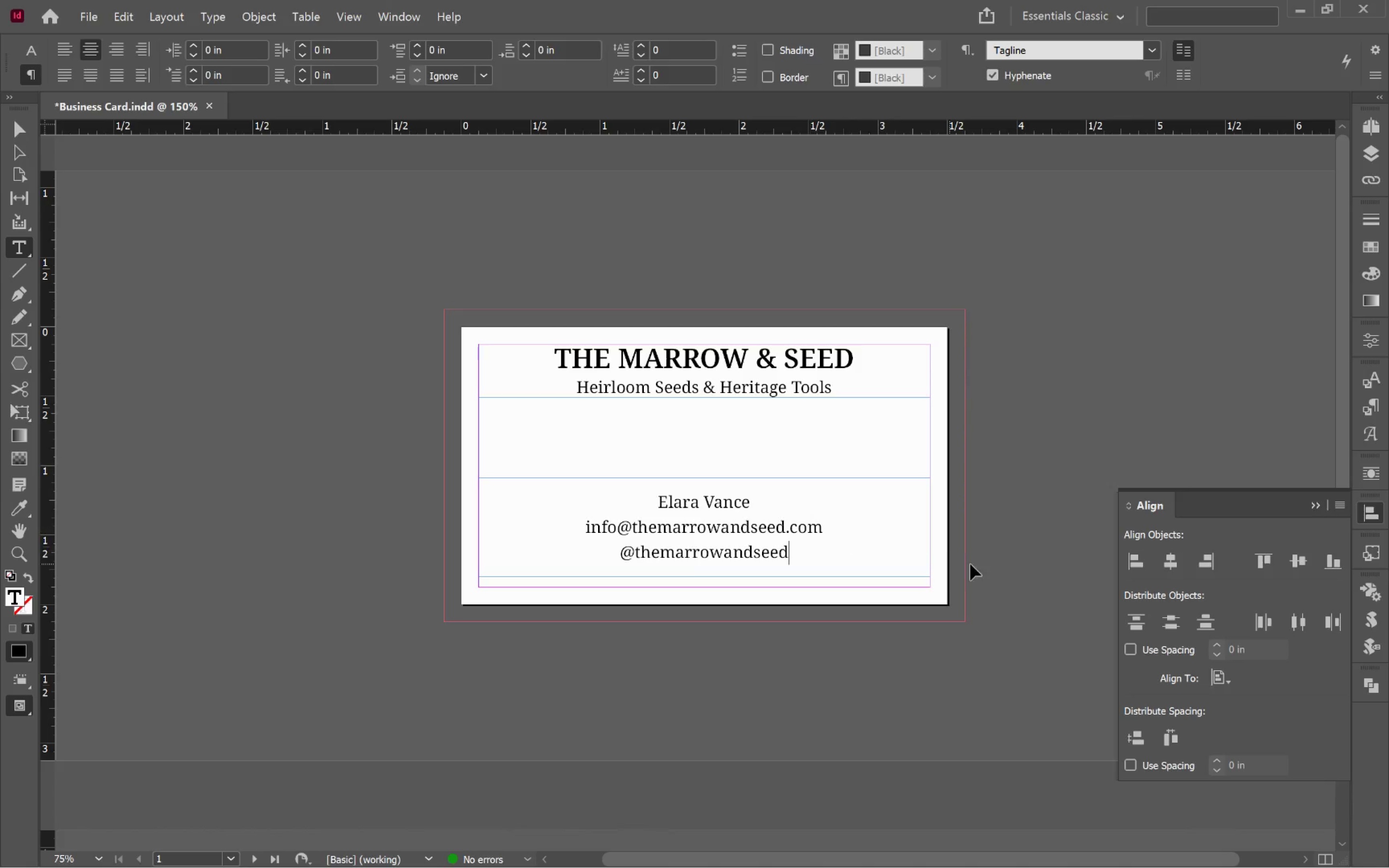 
hold_key(key=ControlLeft, duration=0.55)
left_click([989, 562])
 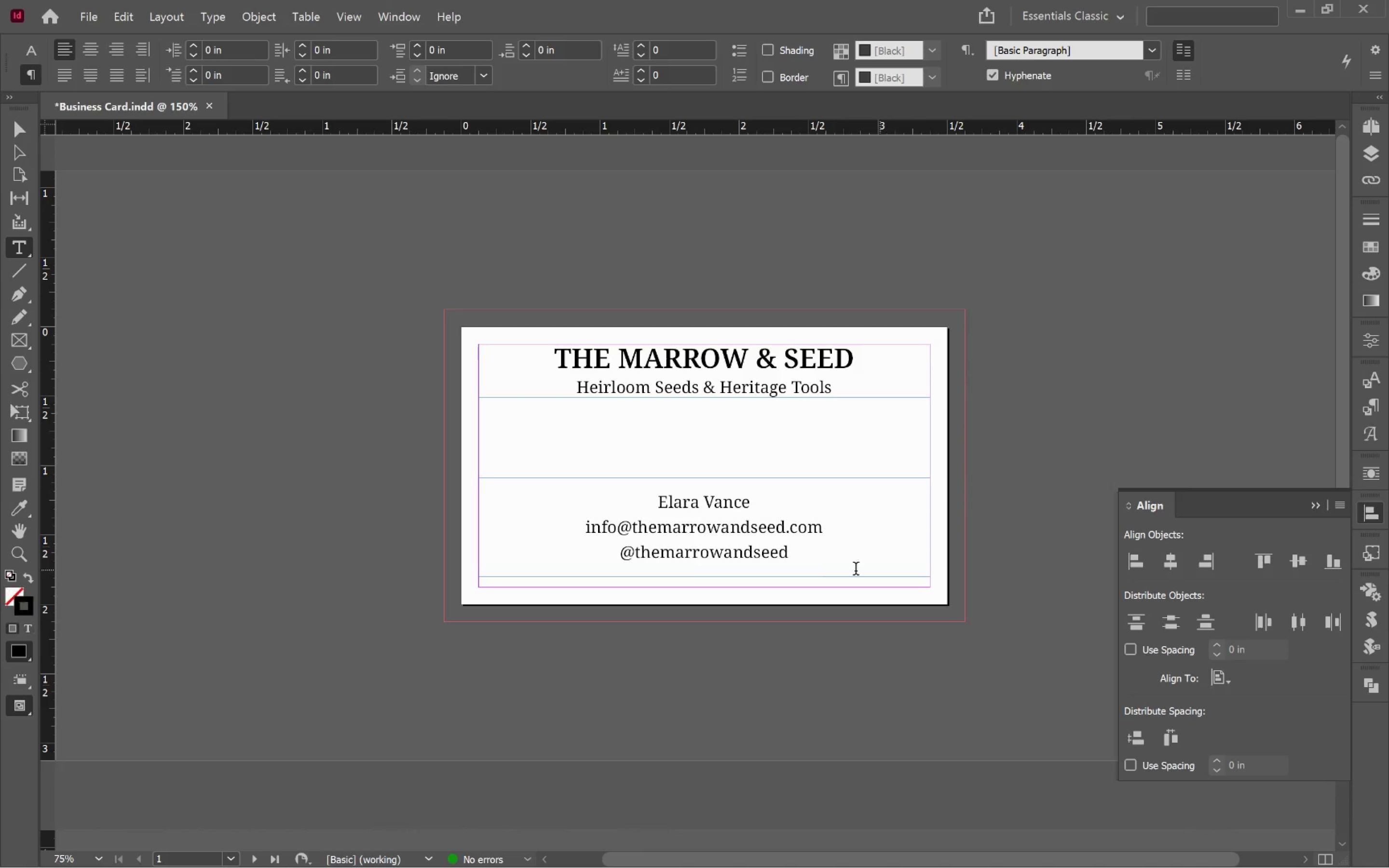 
key(V)
 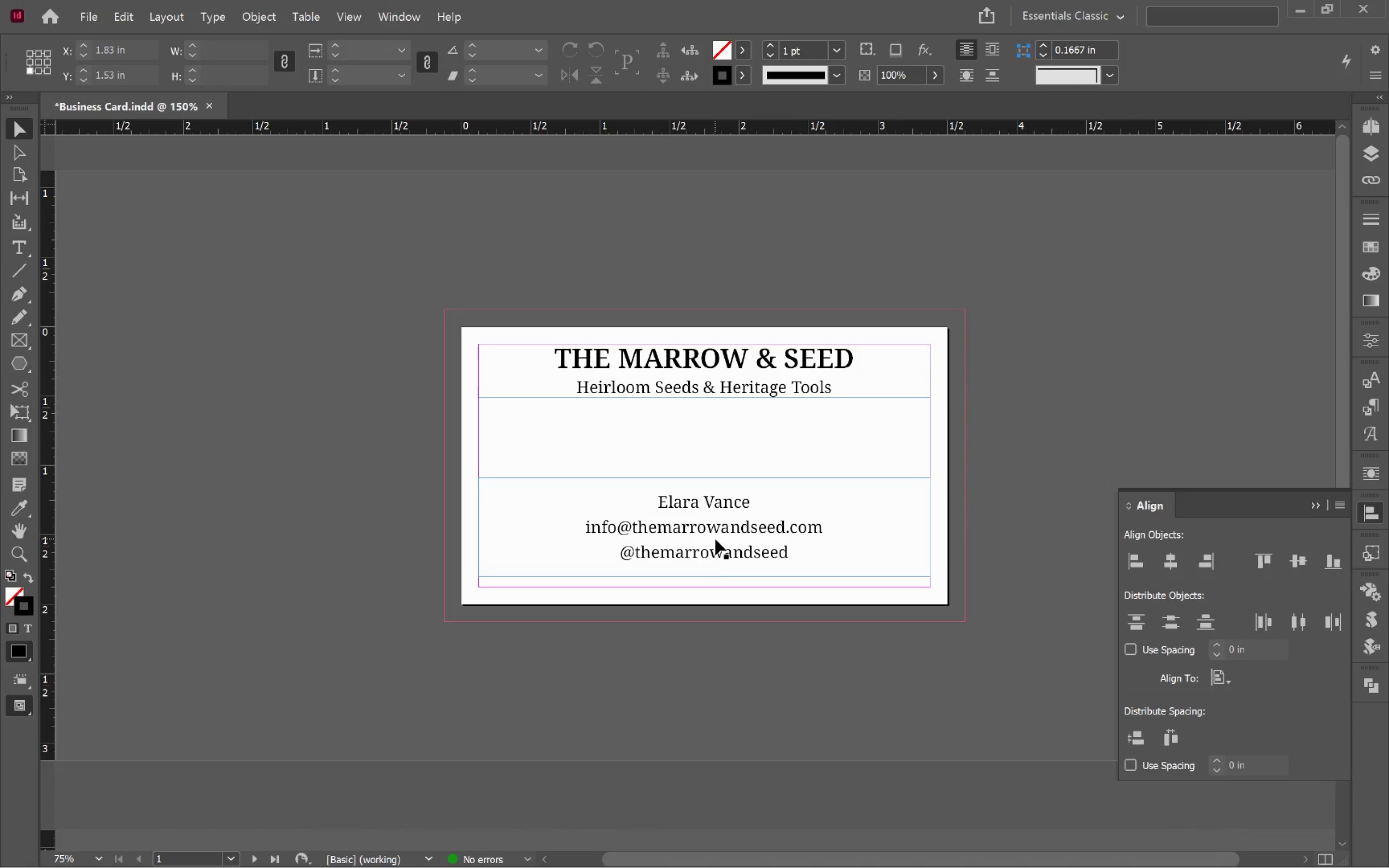 
left_click([715, 539])
 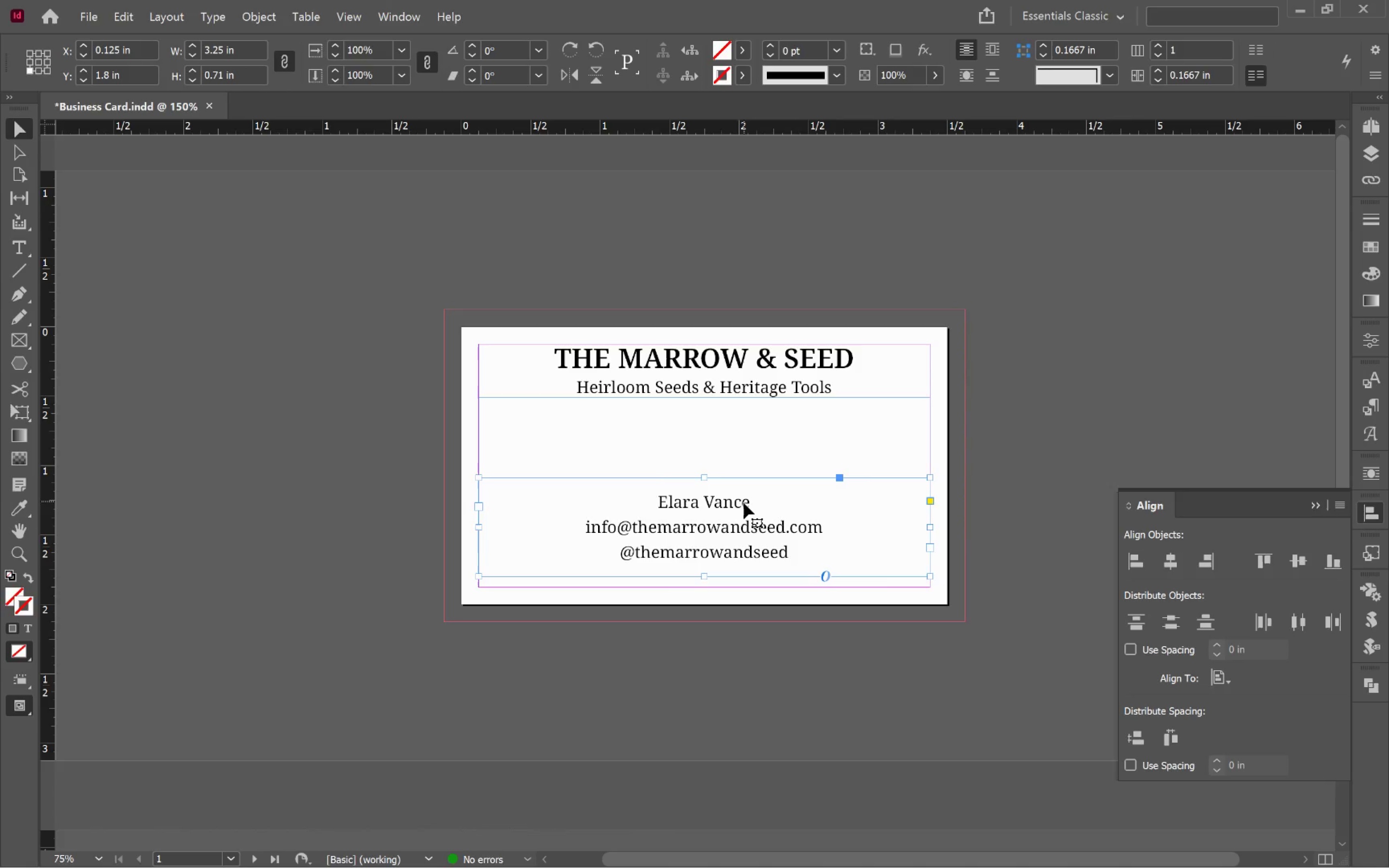 
double_click([746, 504])
 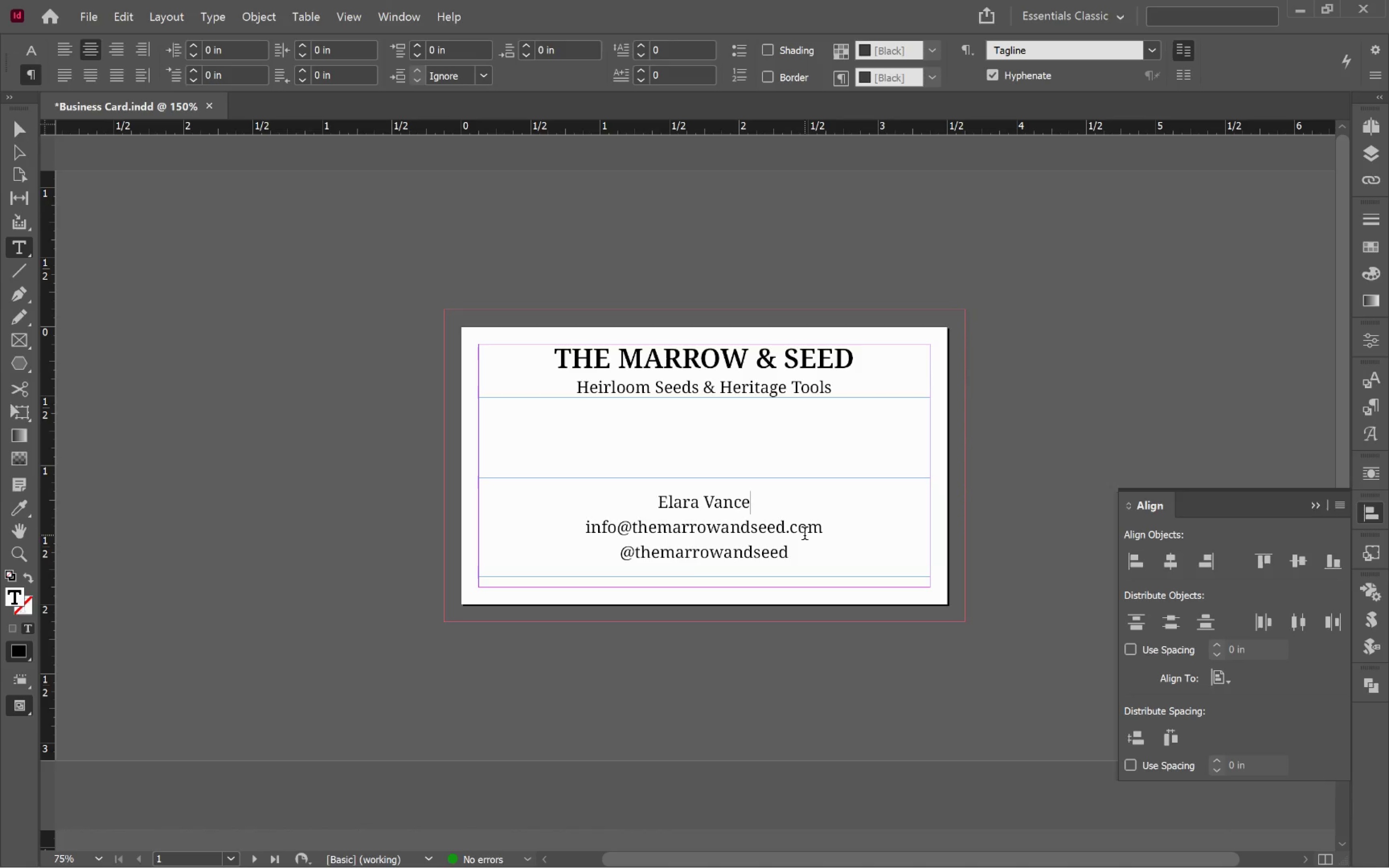 
type(, Owner)
 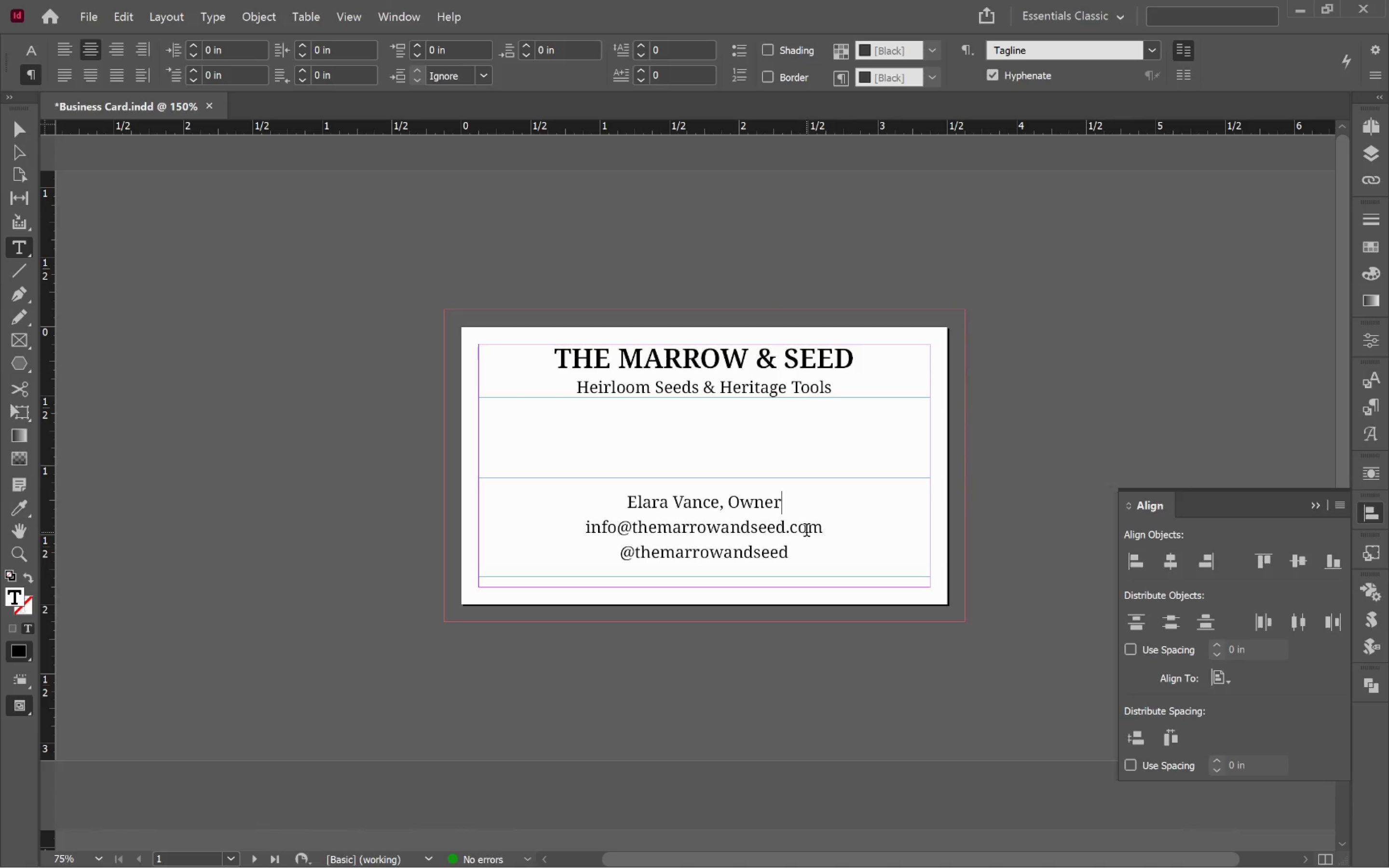 
wait(10.41)
 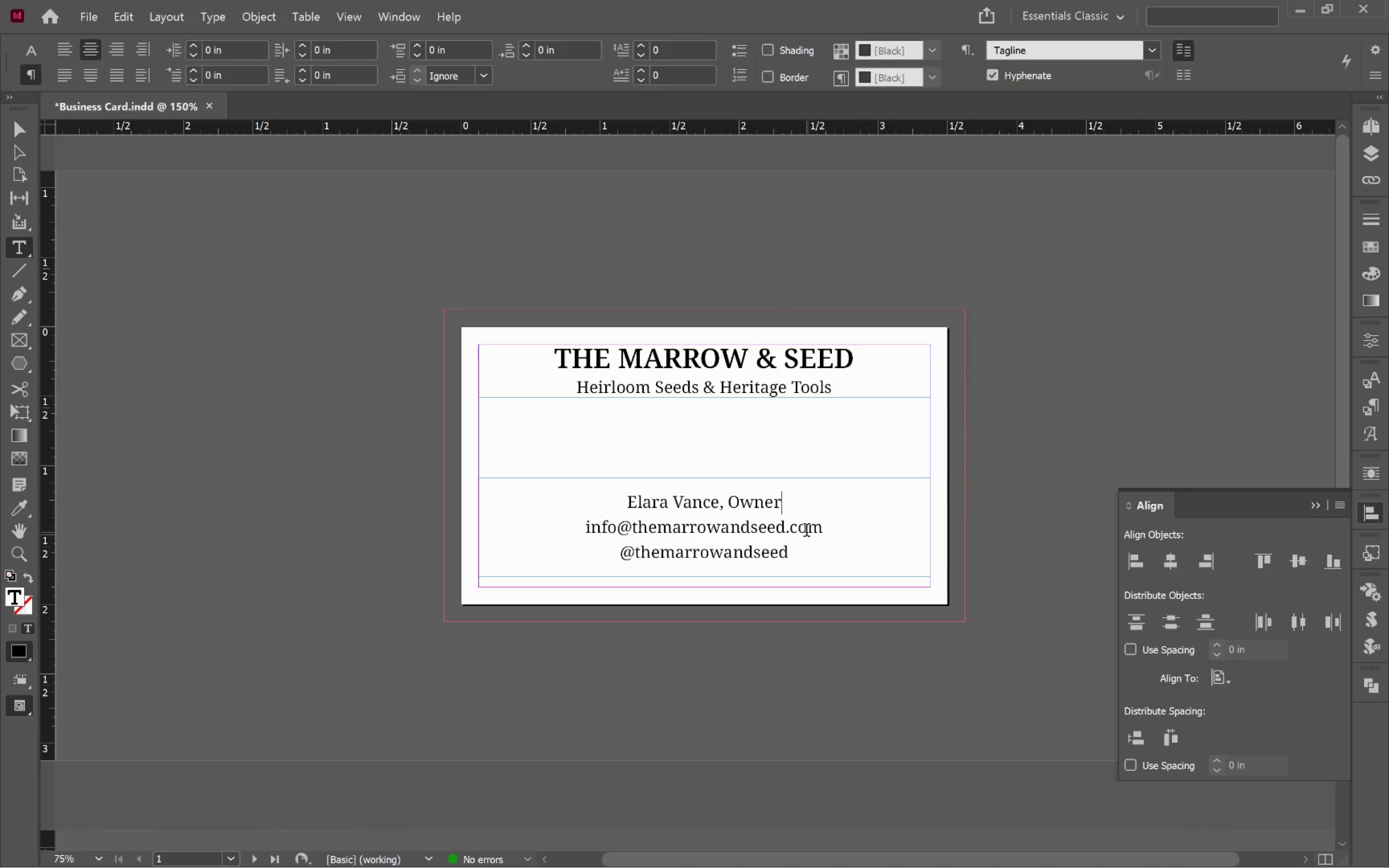 
hold_key(key=ControlLeft, duration=0.49)
left_click([993, 507])
 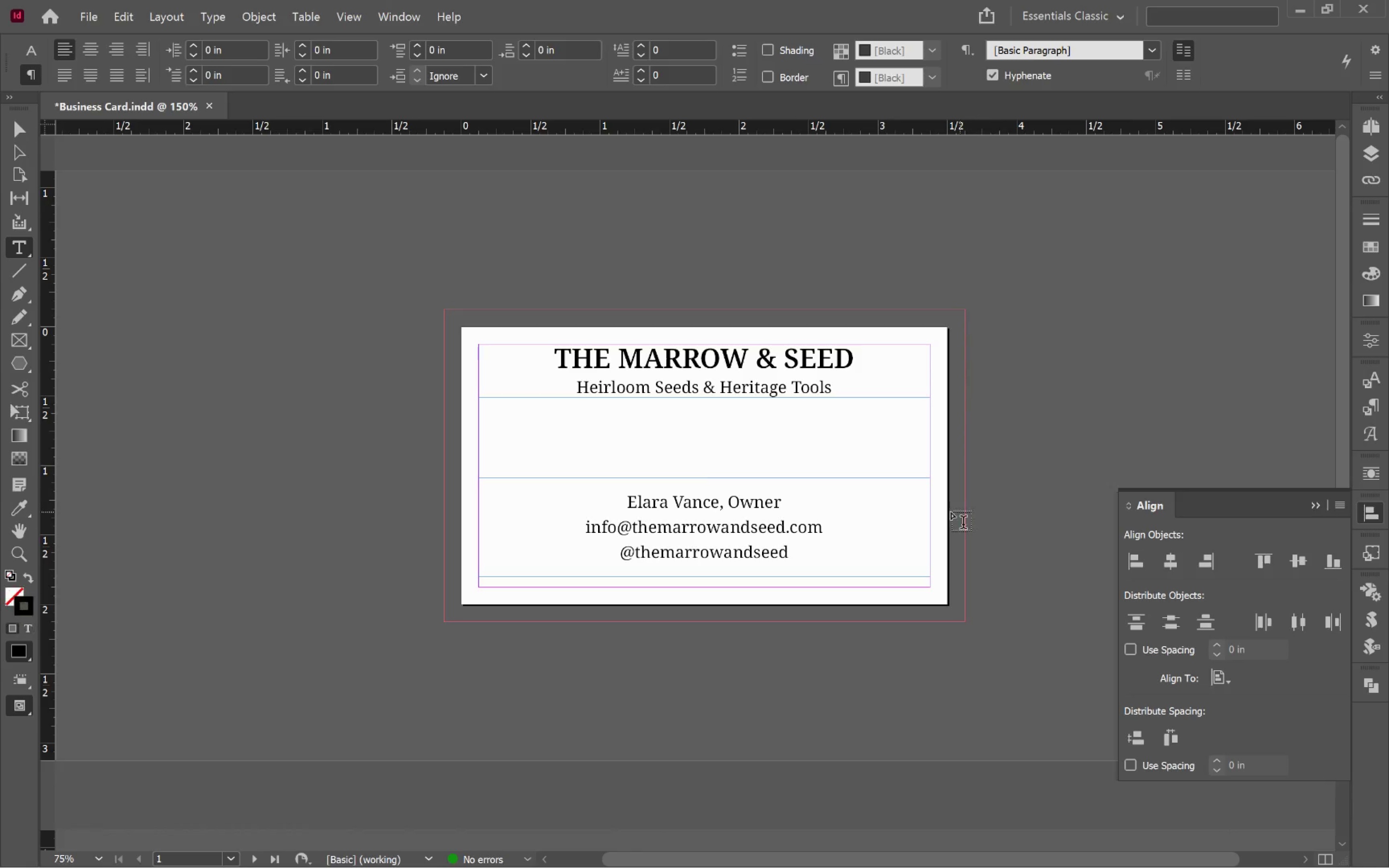 
key(V)
 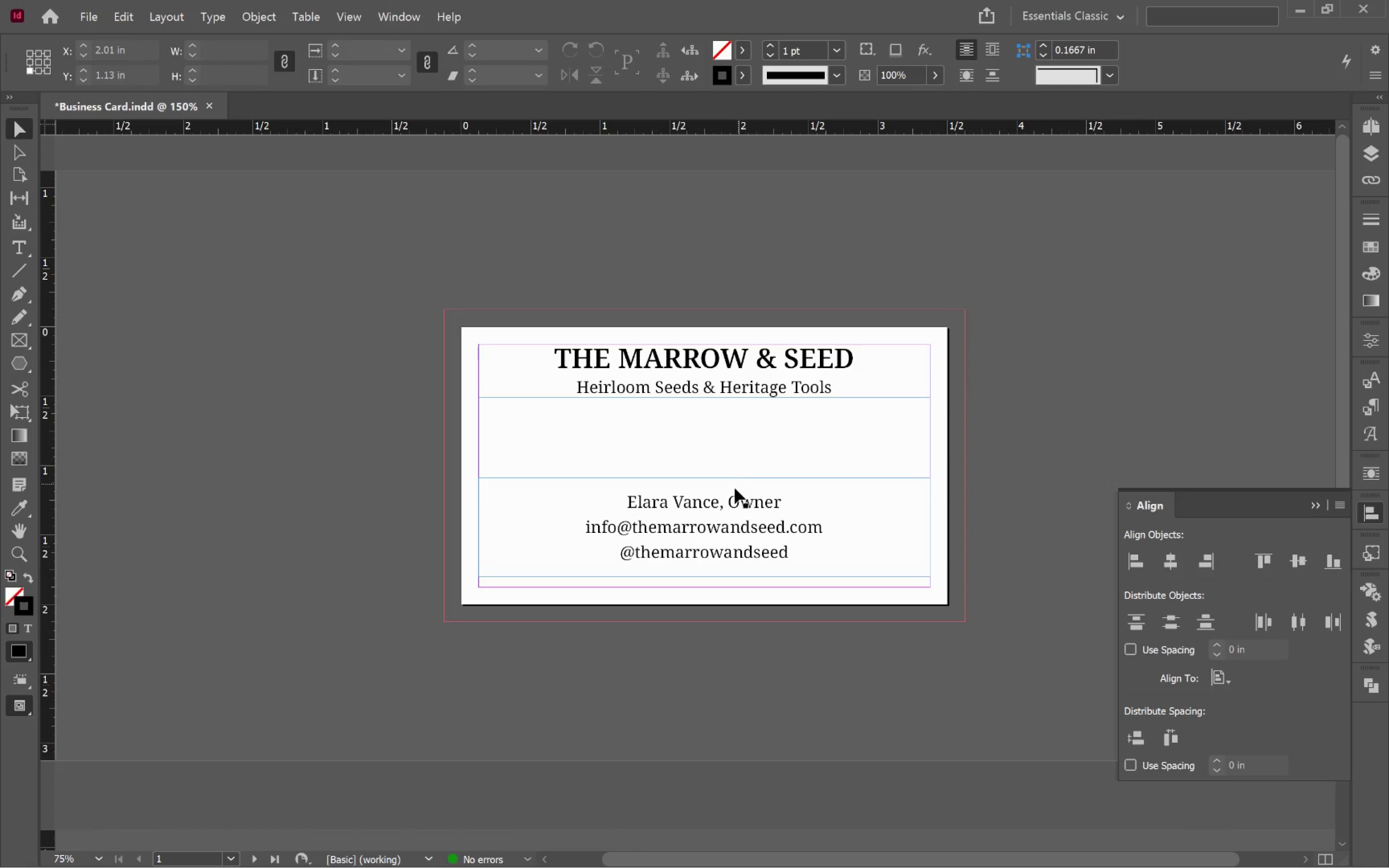 
left_click([734, 490])
 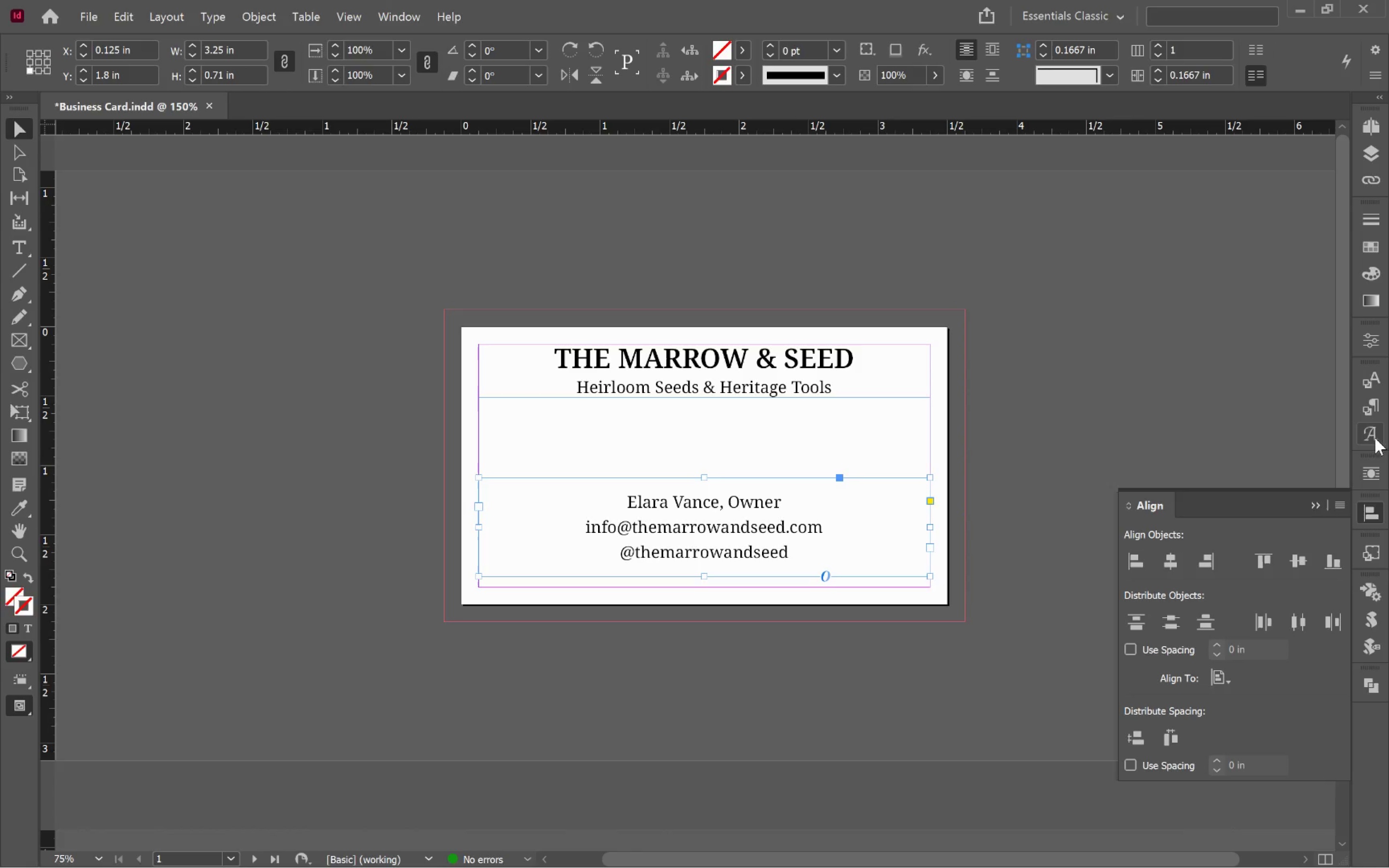 
left_click([1376, 407])
 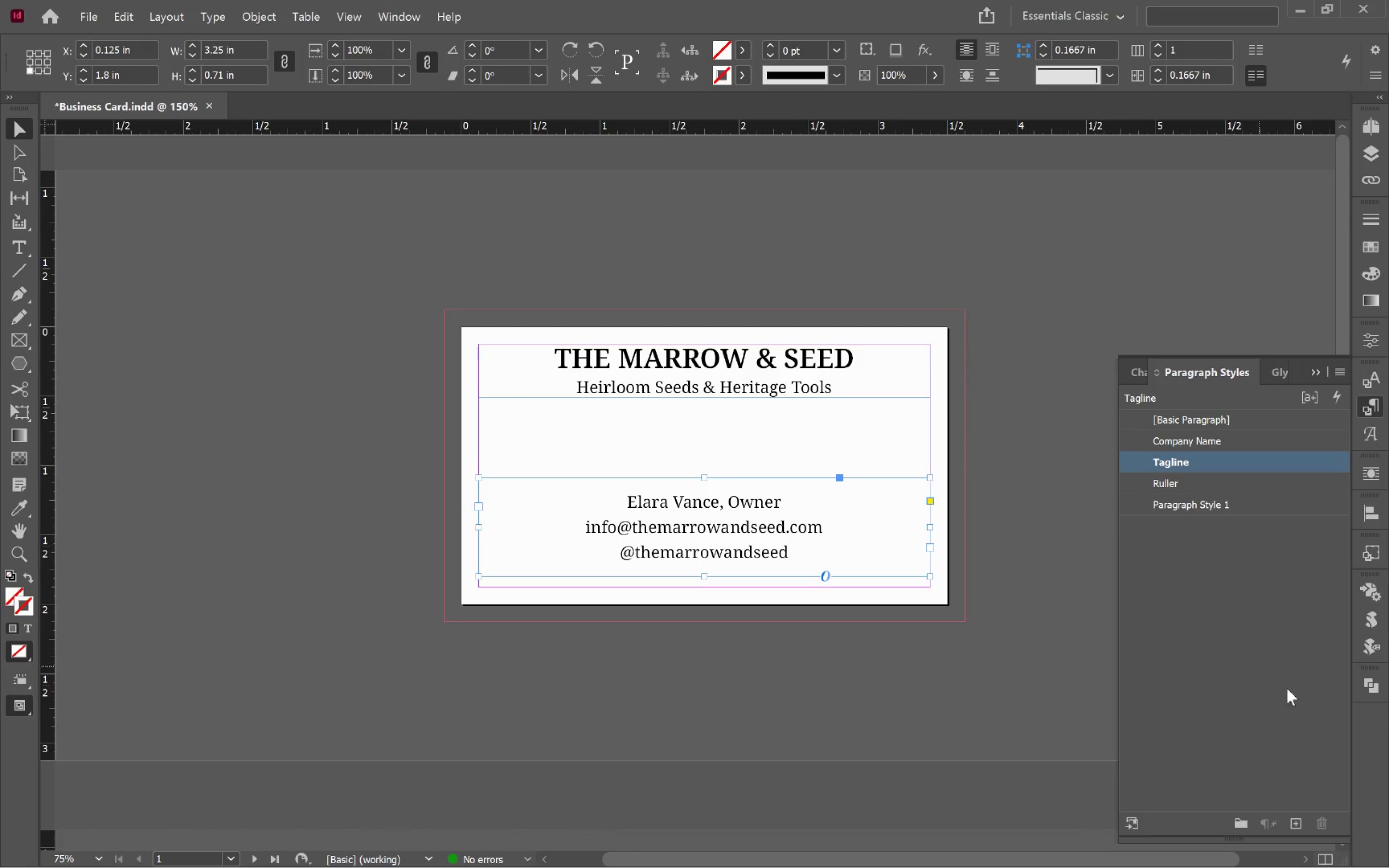 
left_click([1296, 827])
 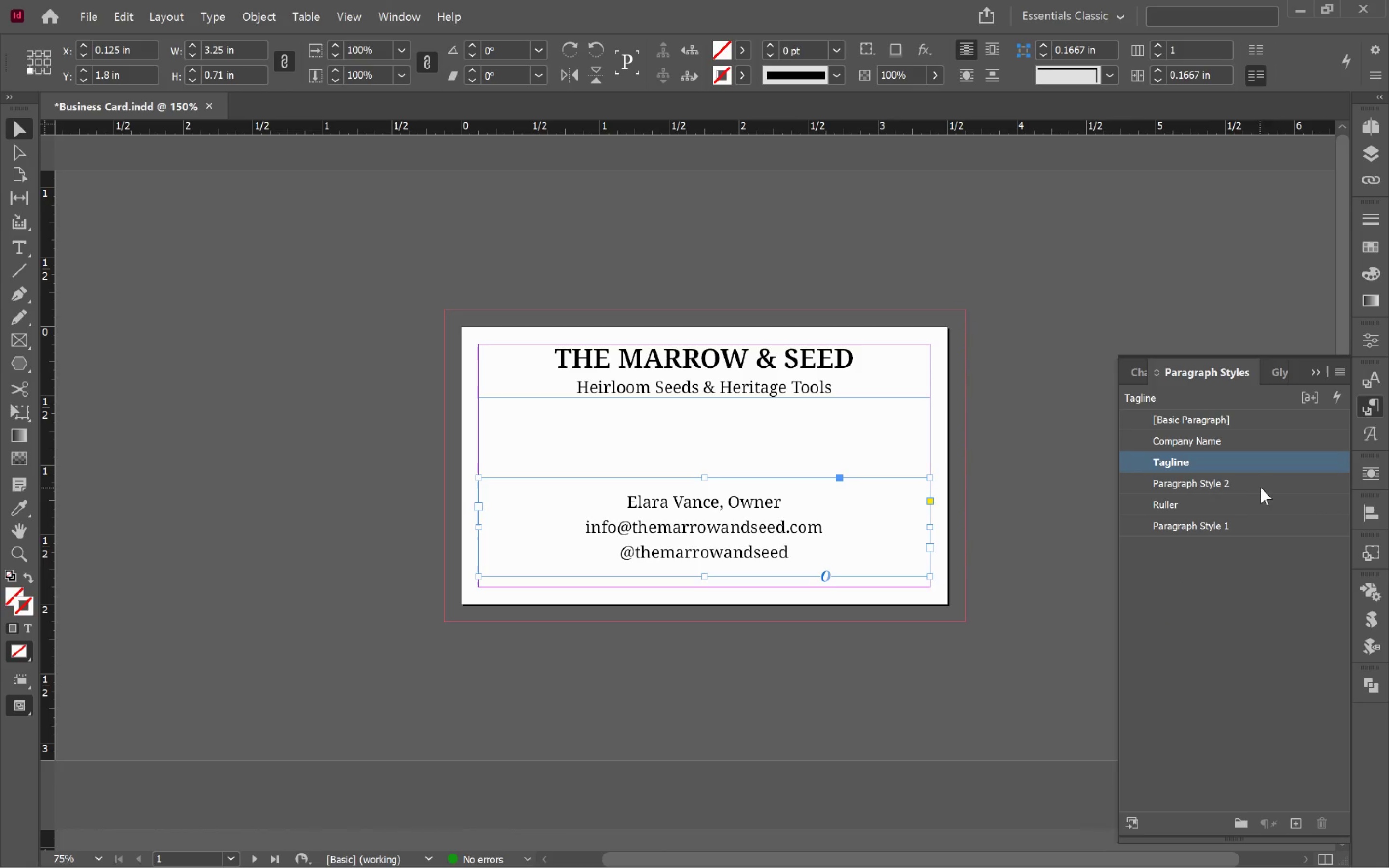 
left_click([1277, 483])
 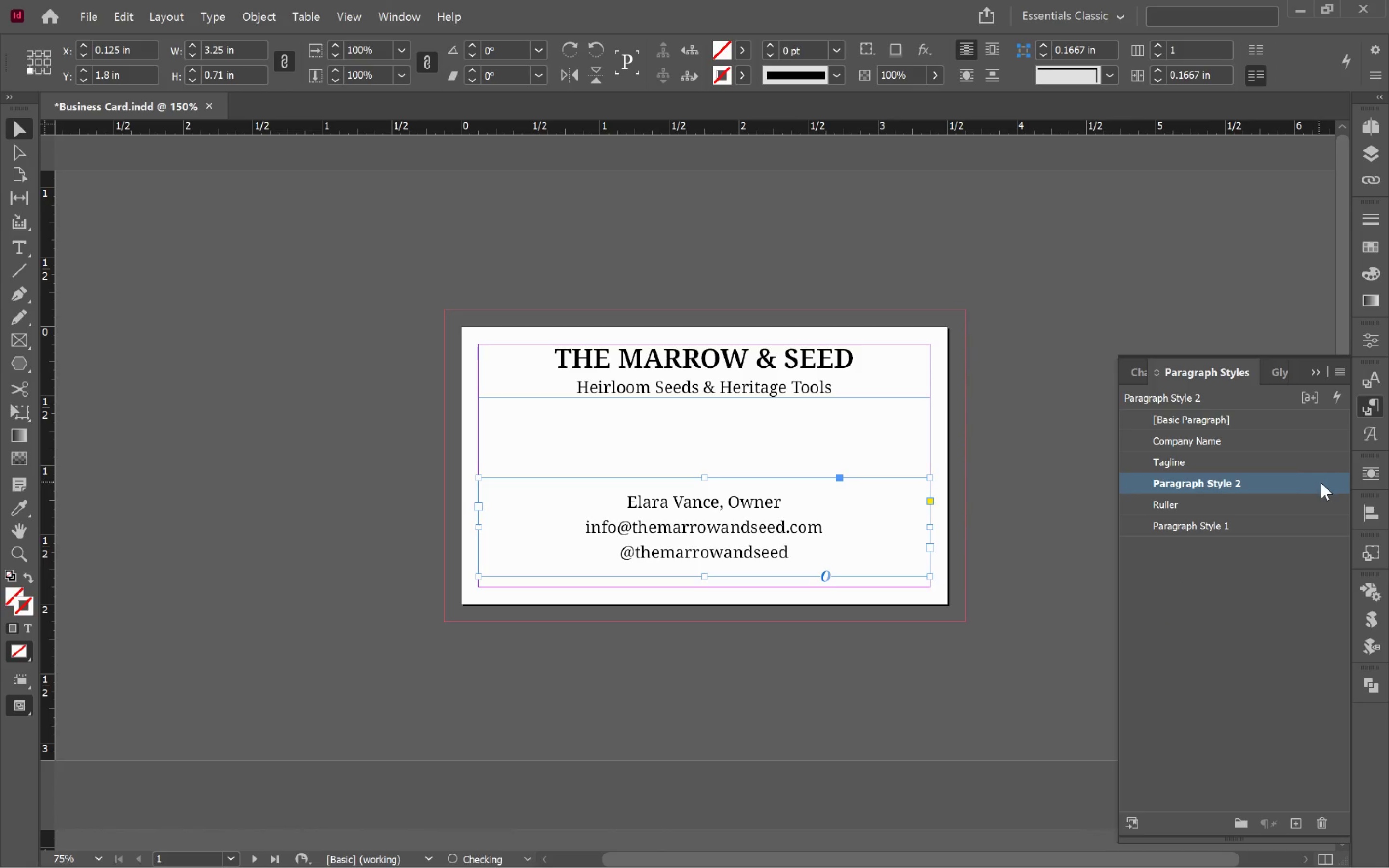 
double_click([1321, 483])
 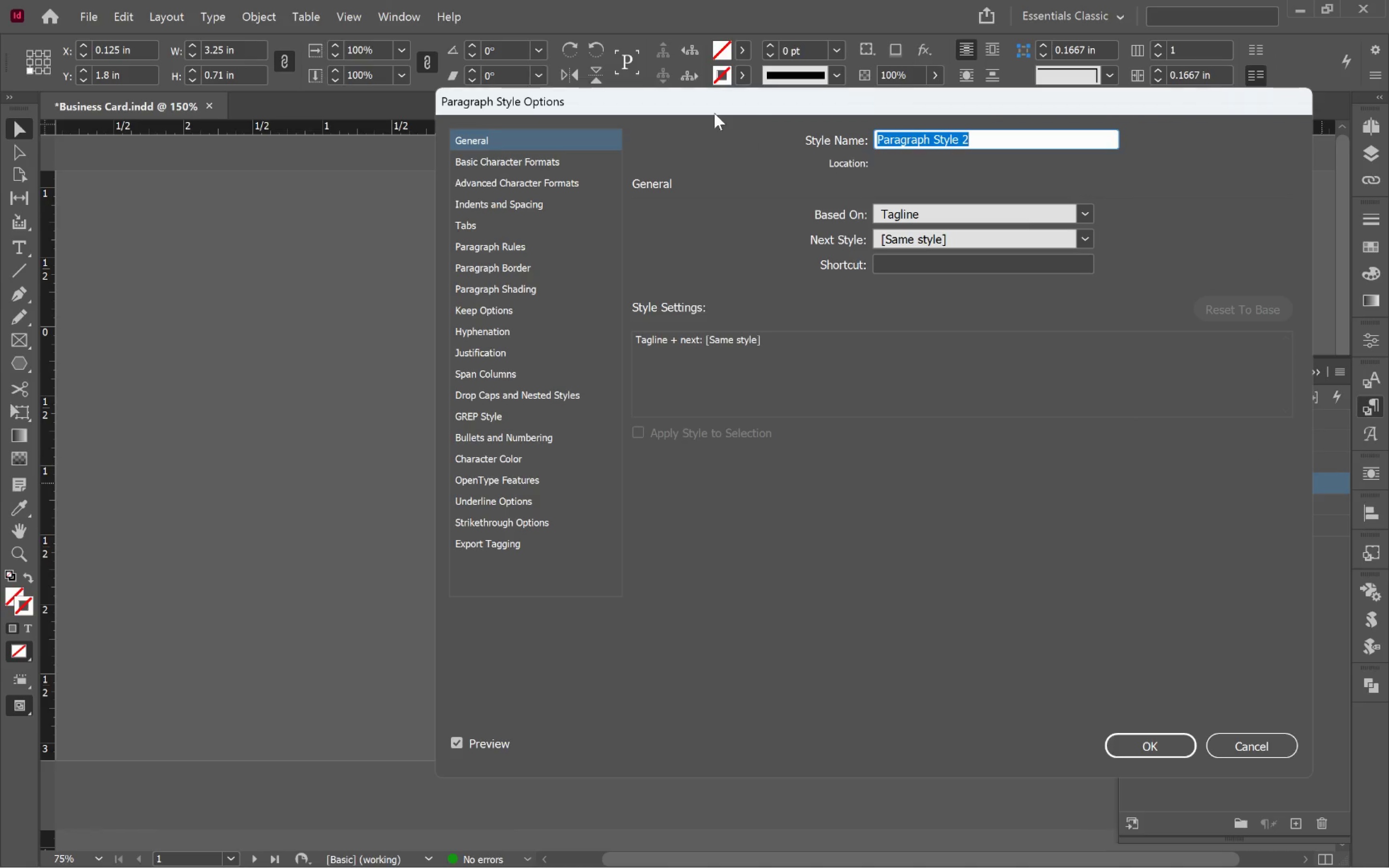 
left_click_drag(start_coordinate=[694, 107], to_coordinate=[1044, 169])
 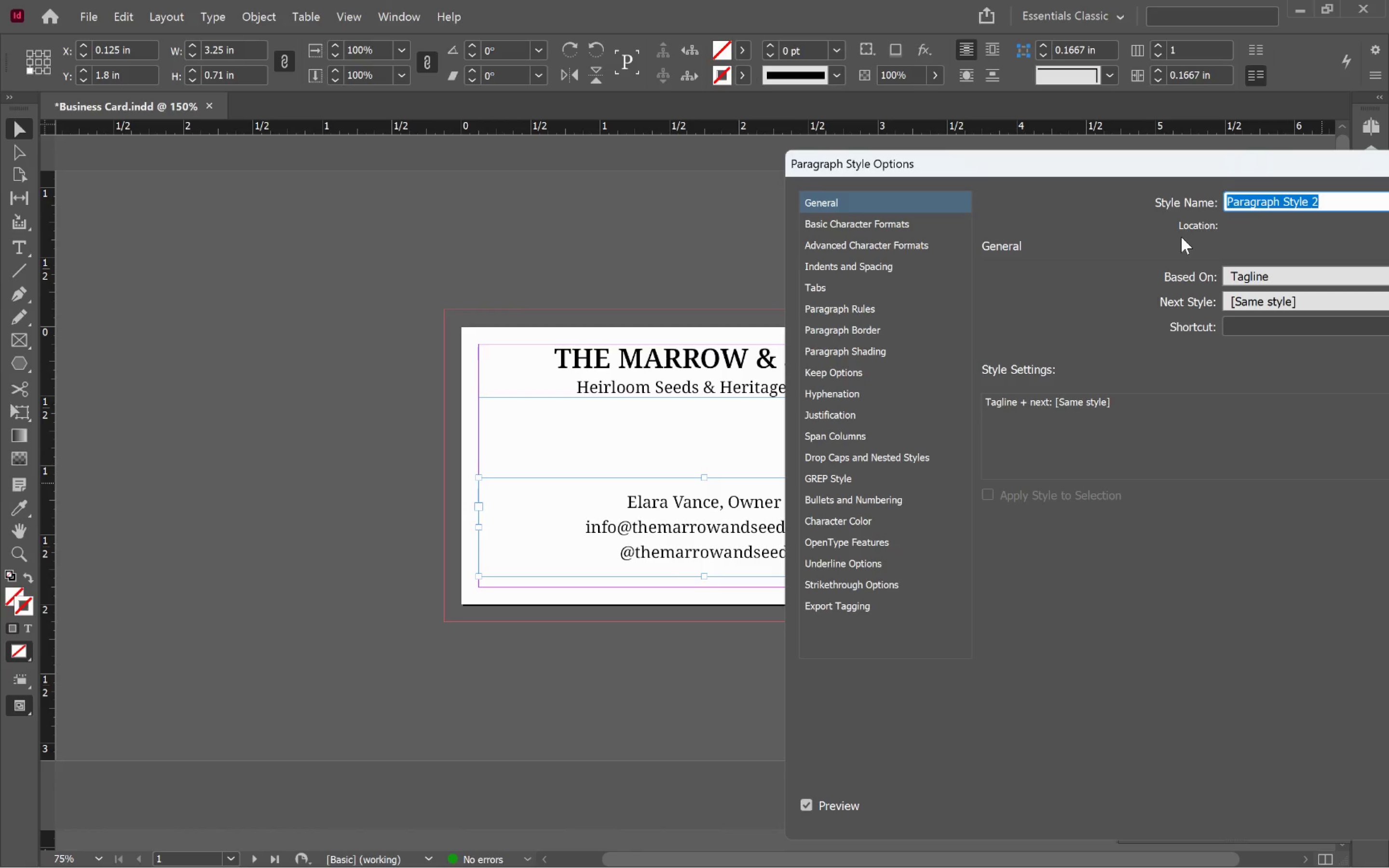 
type(Name & Info)
 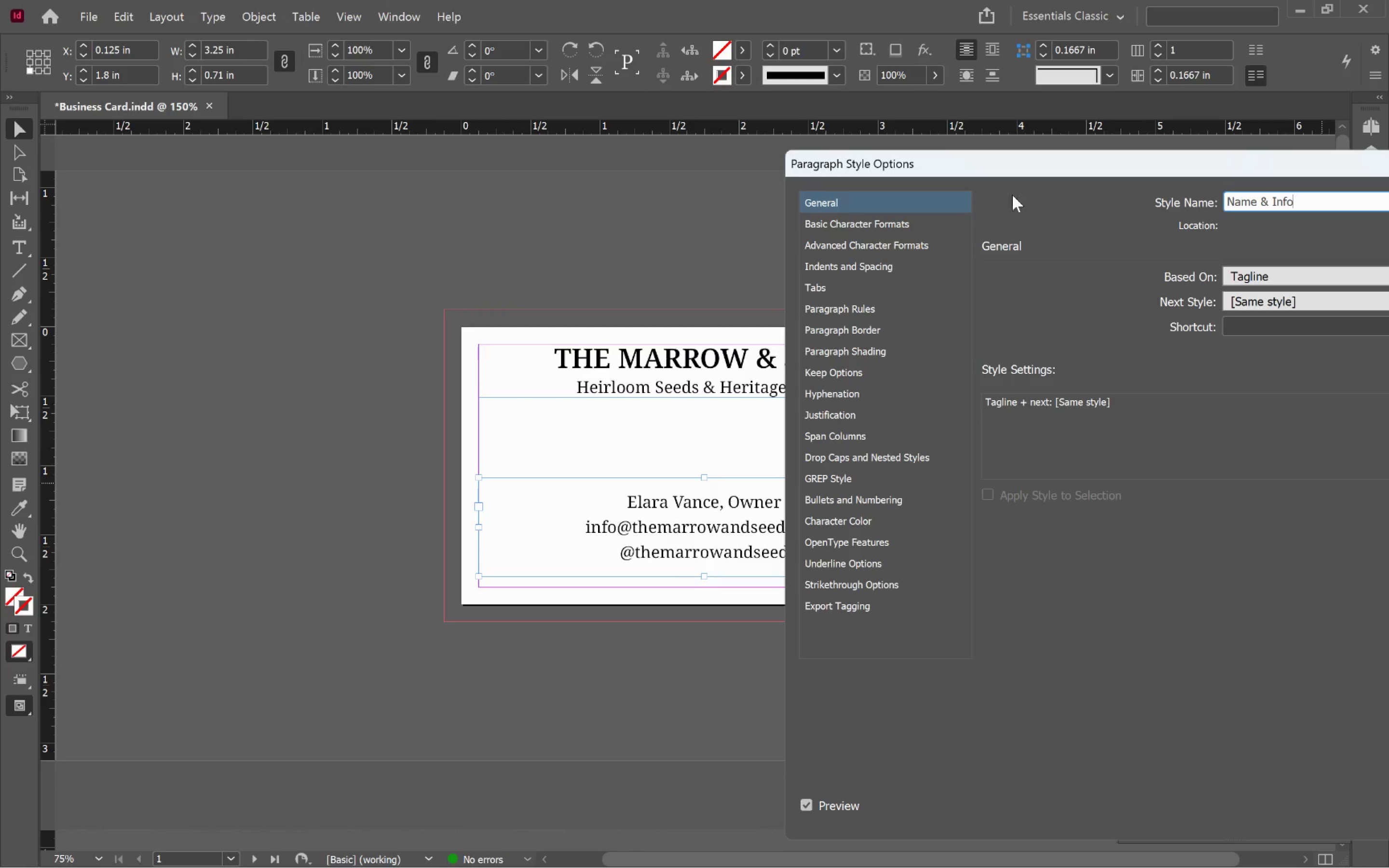 
left_click([941, 227])
 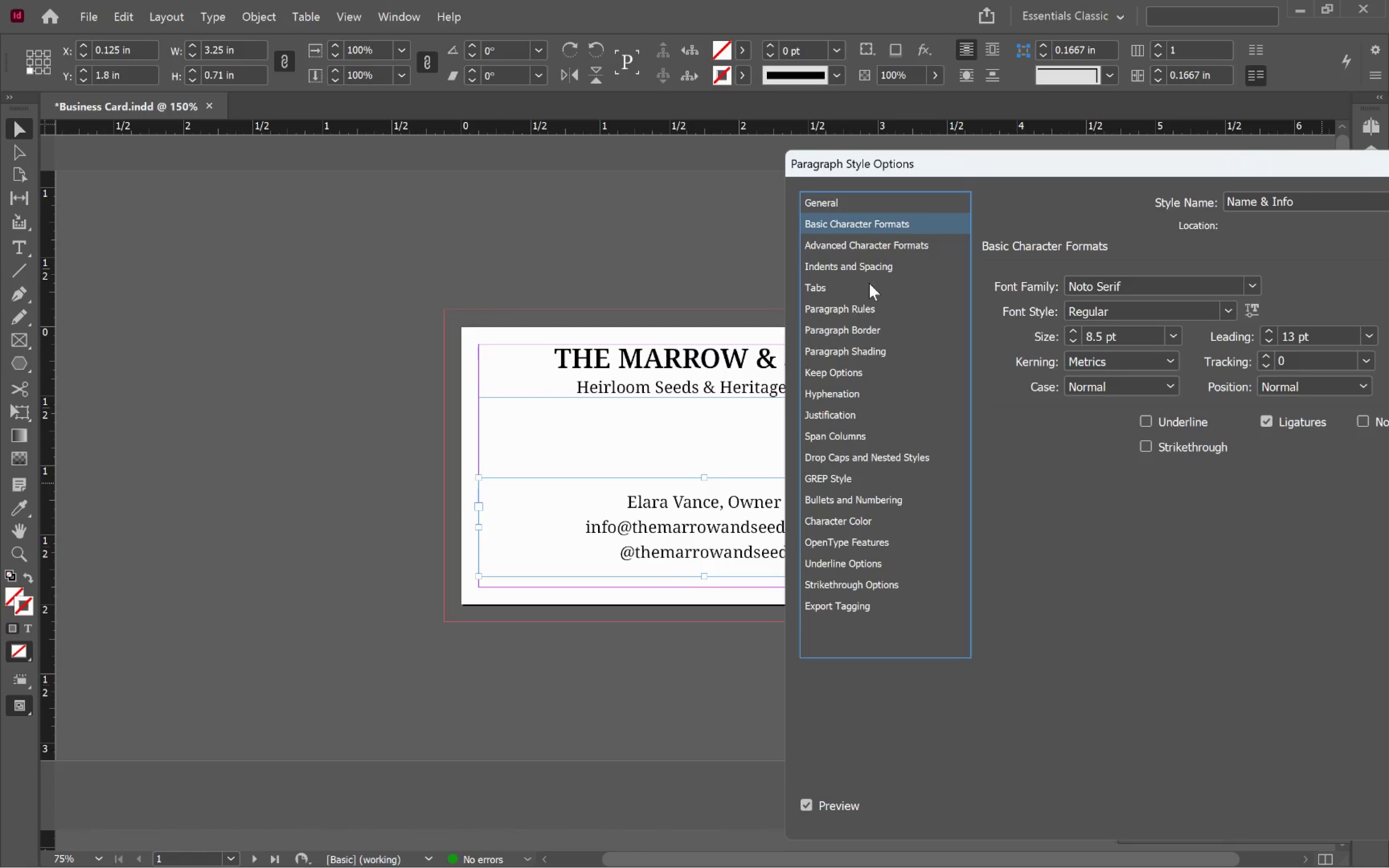 
left_click([882, 259])
 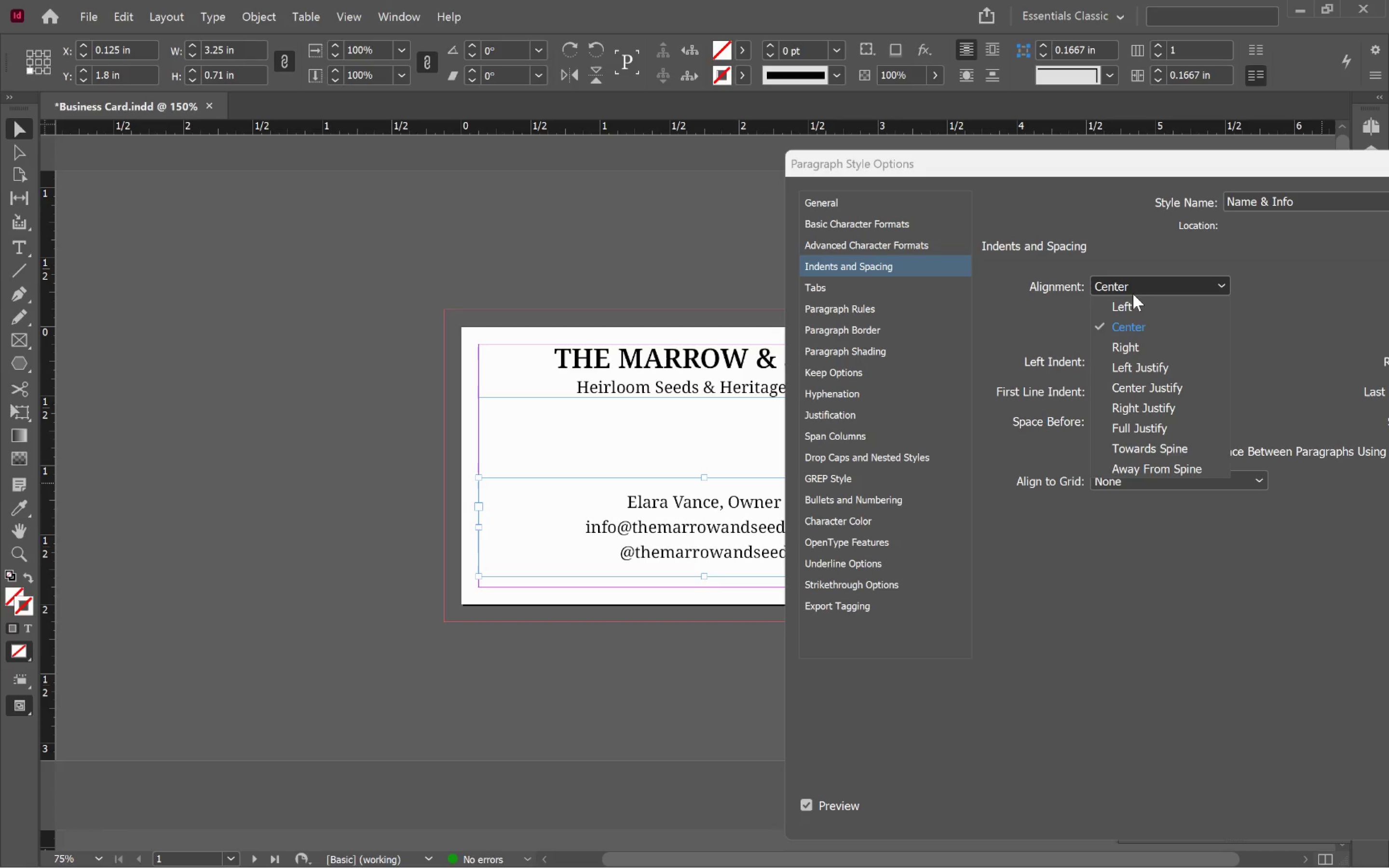 
left_click([1137, 306])
 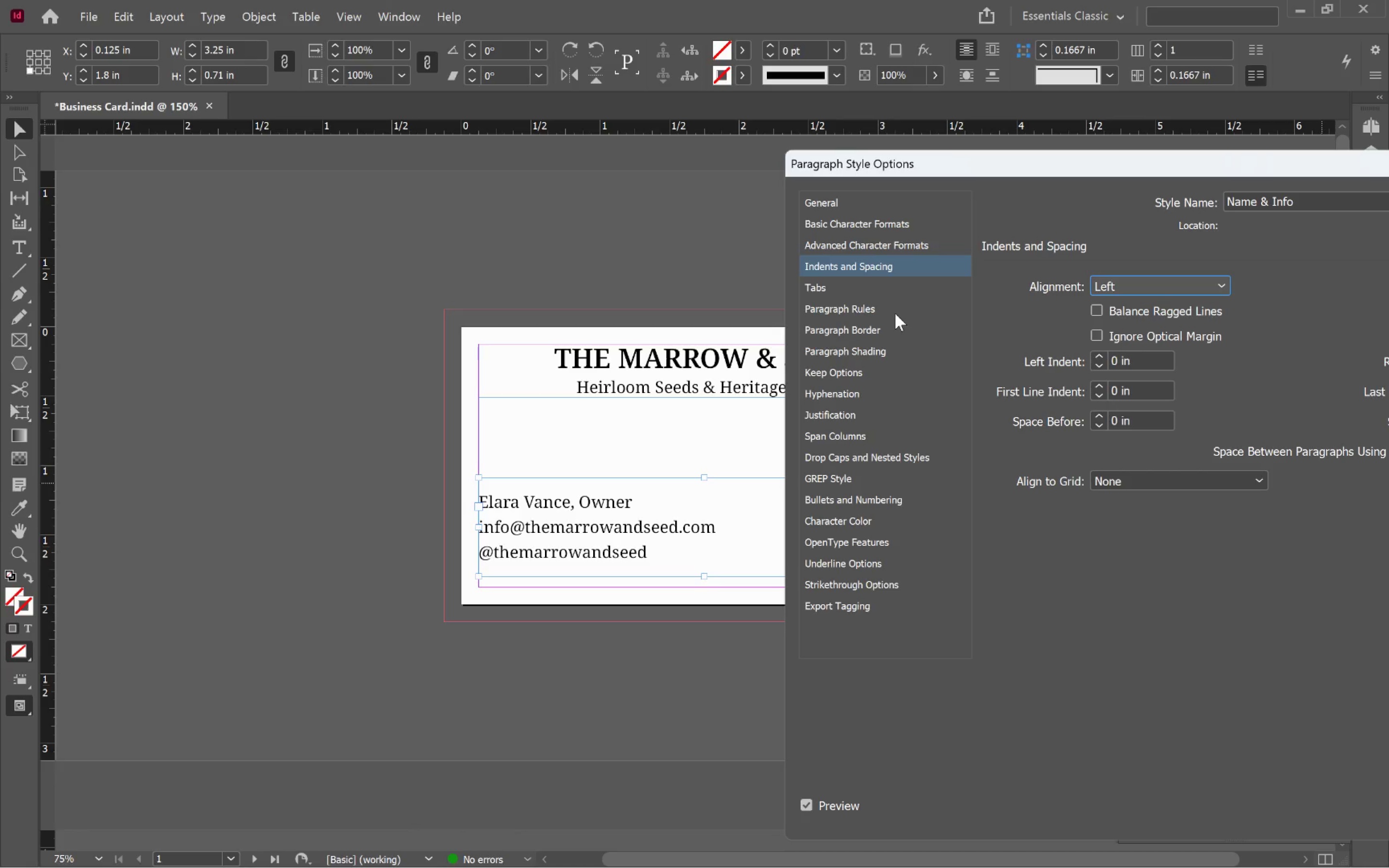 
wait(8.95)
 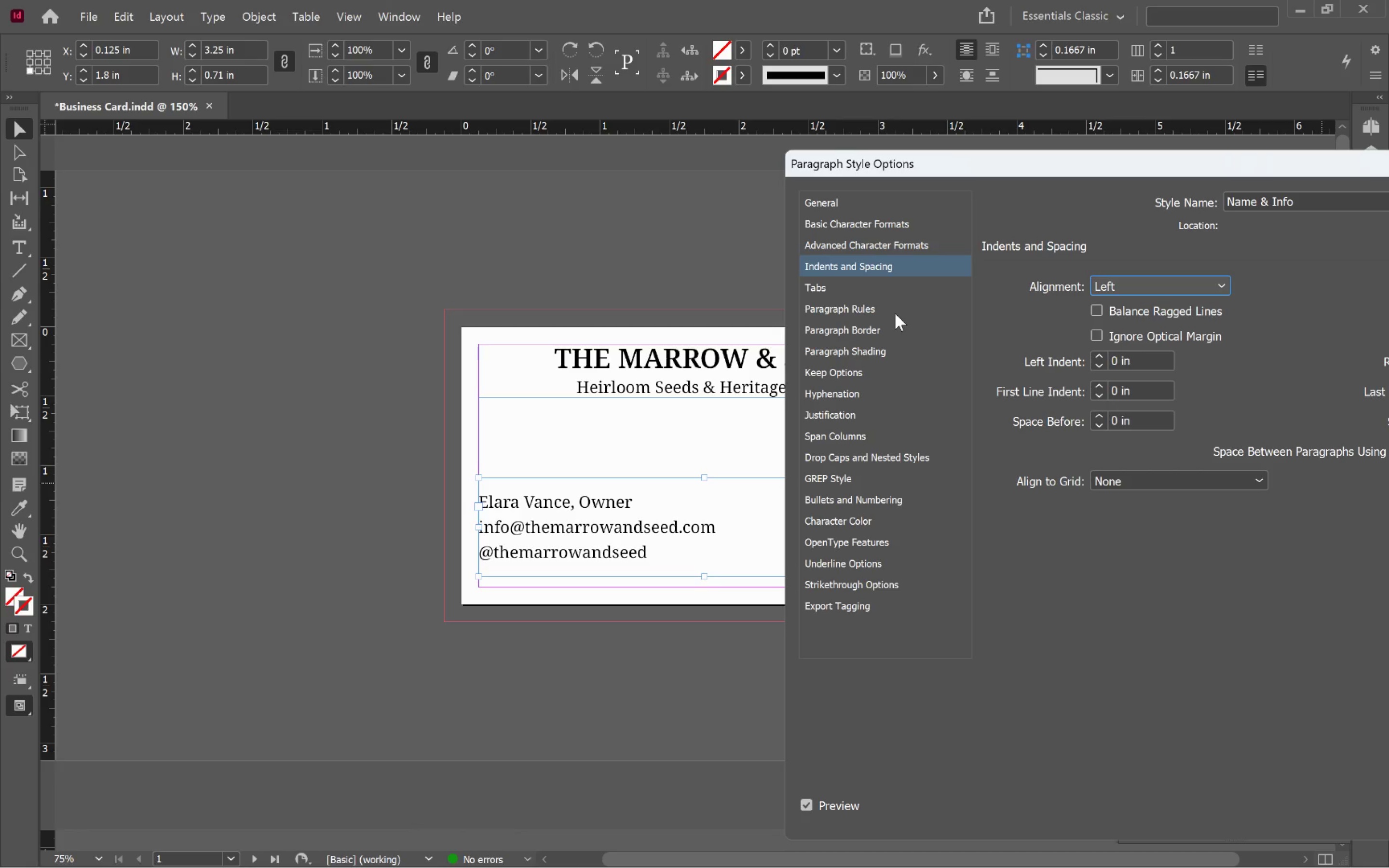 
left_click([909, 228])
 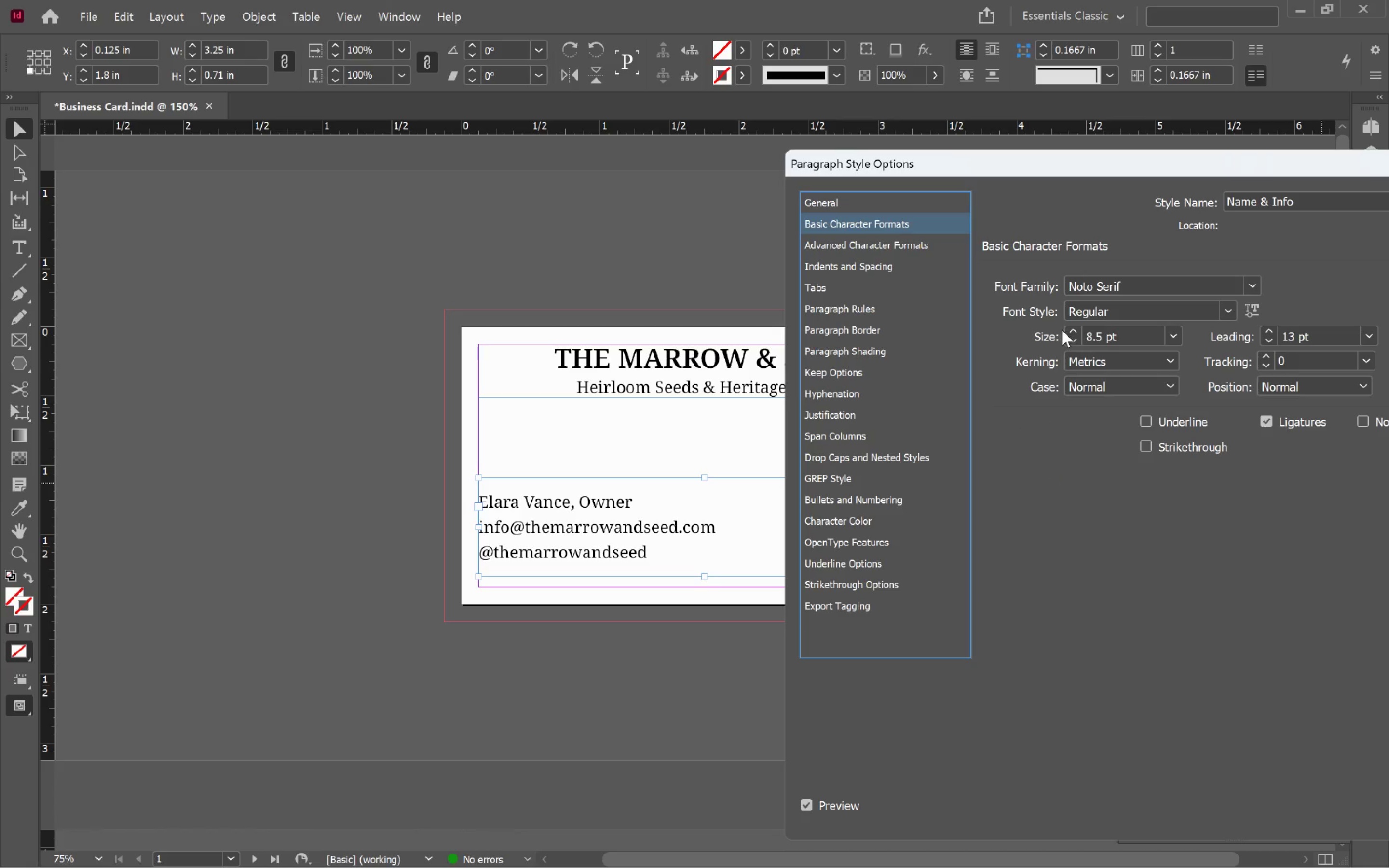 
left_click([1070, 330])
 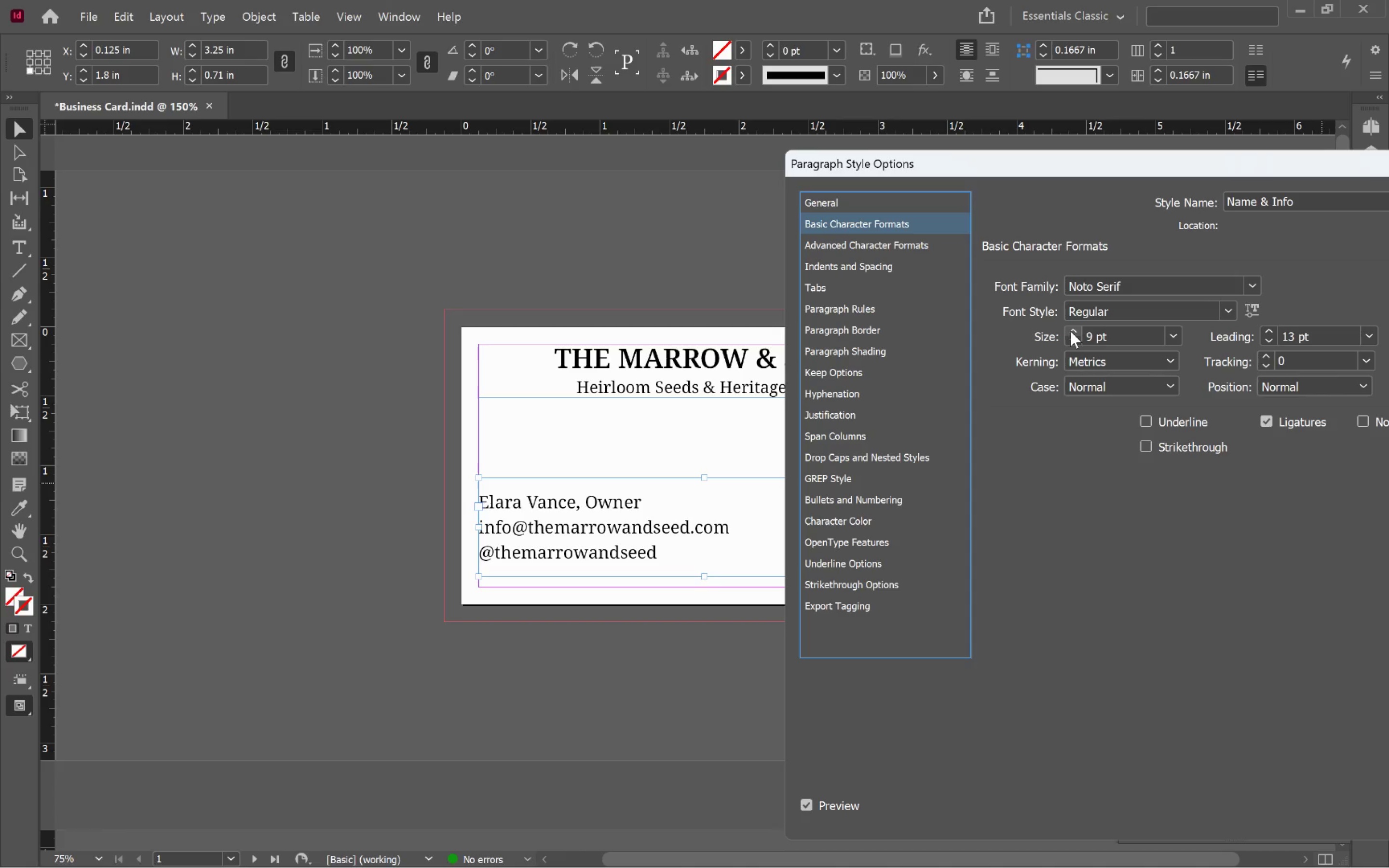 
left_click([1070, 331])
 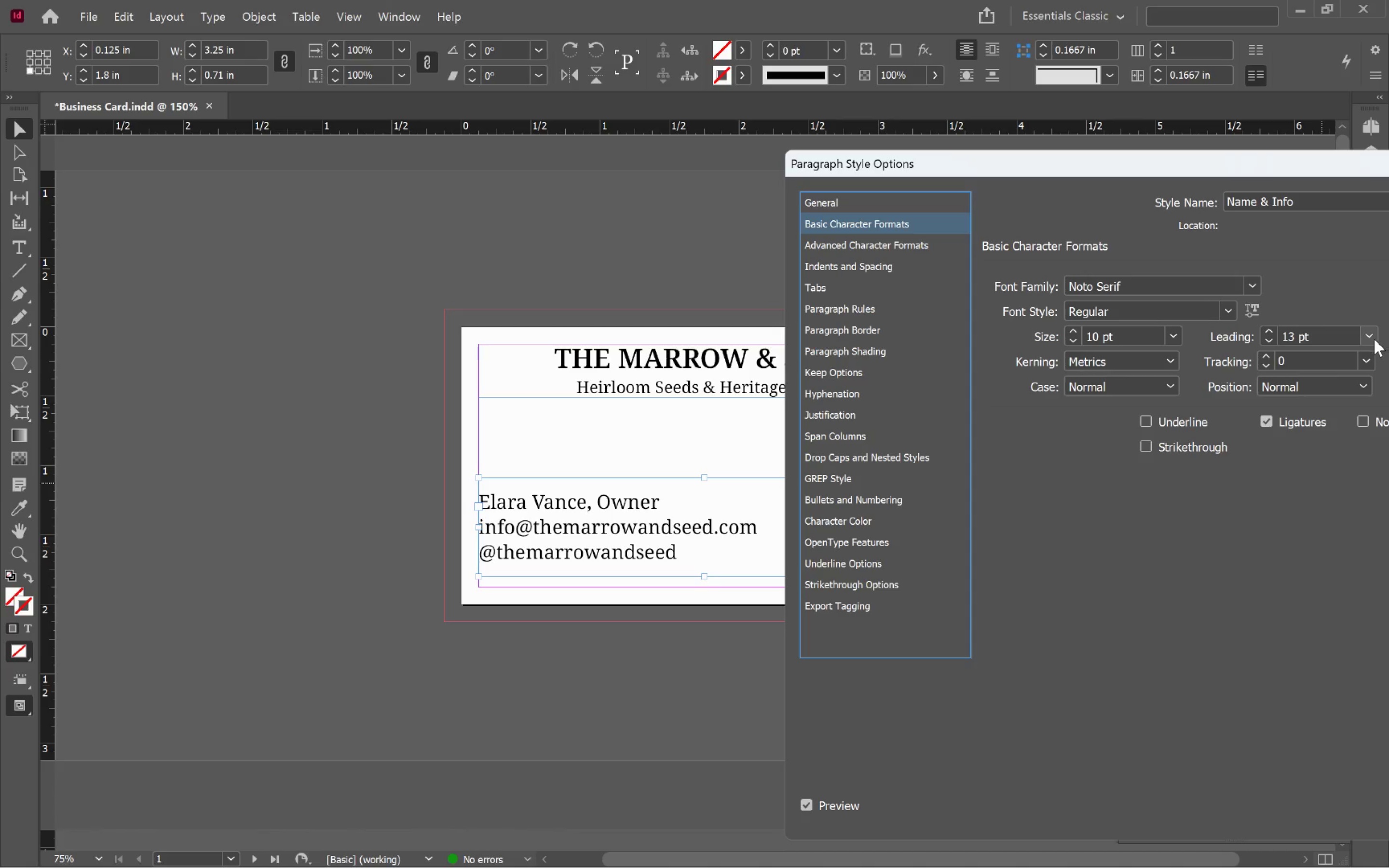 
left_click([1346, 354])
 